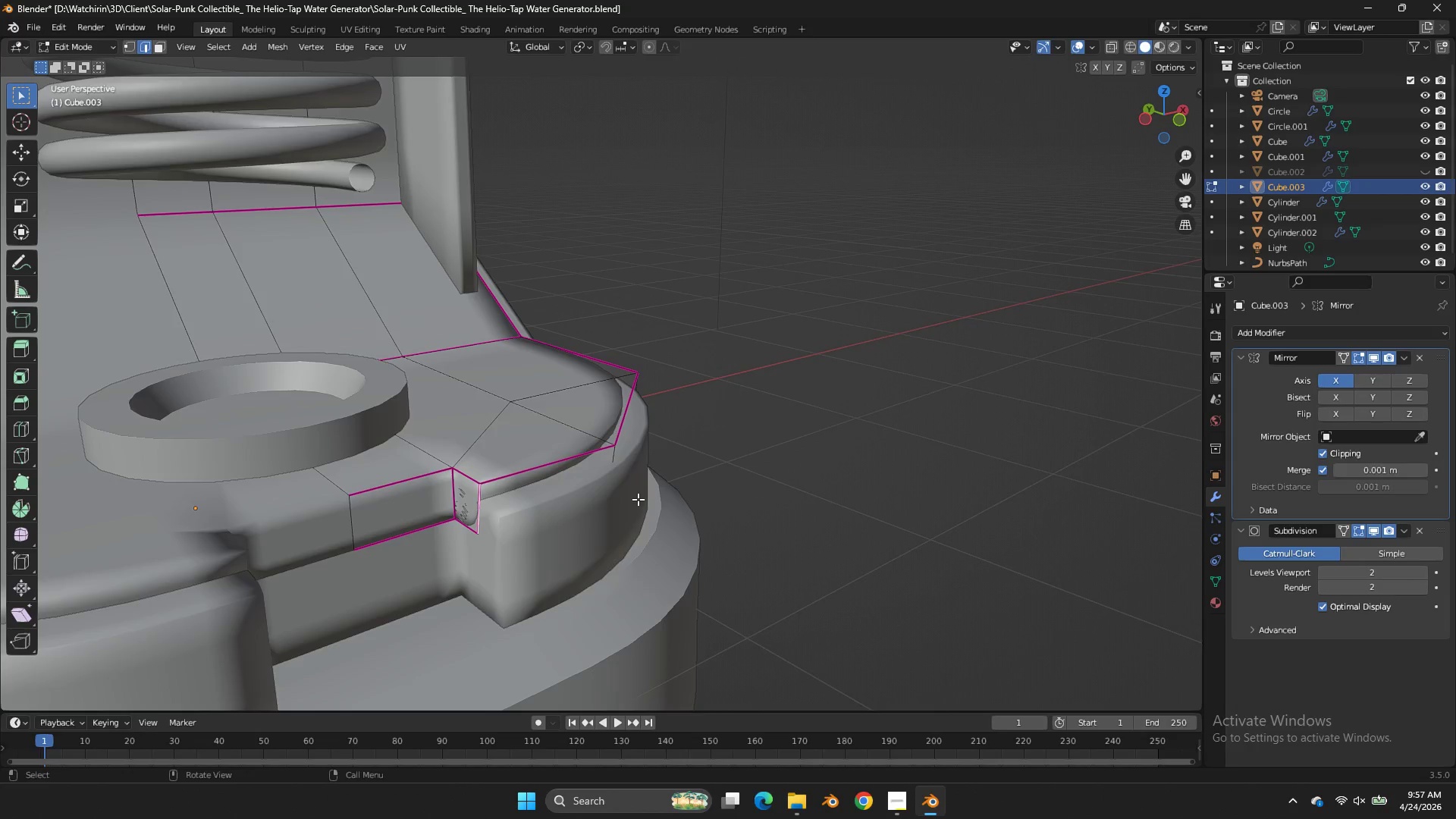 
scroll: coordinate [639, 500], scroll_direction: up, amount: 2.0
 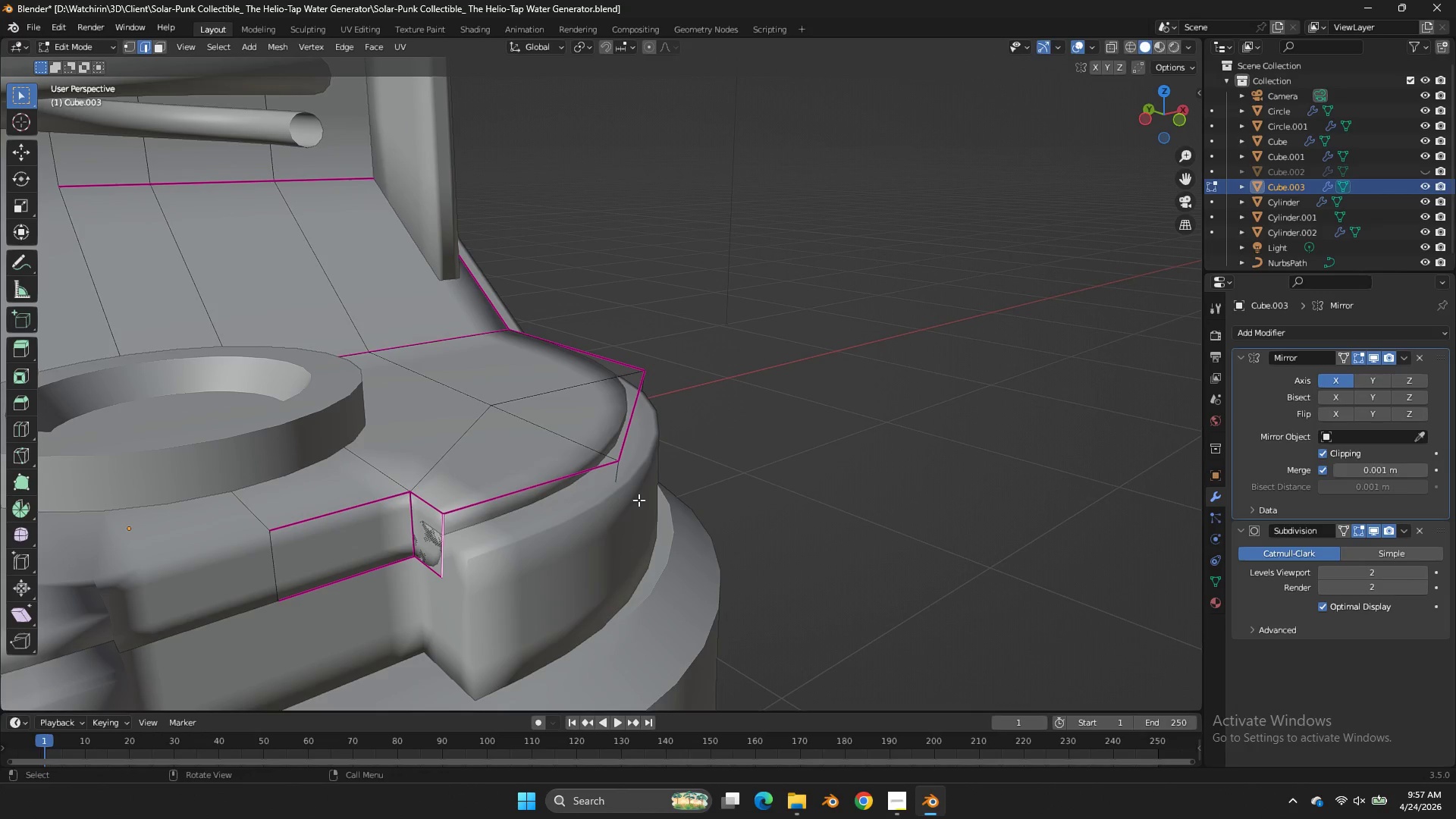 
key(Tab)
 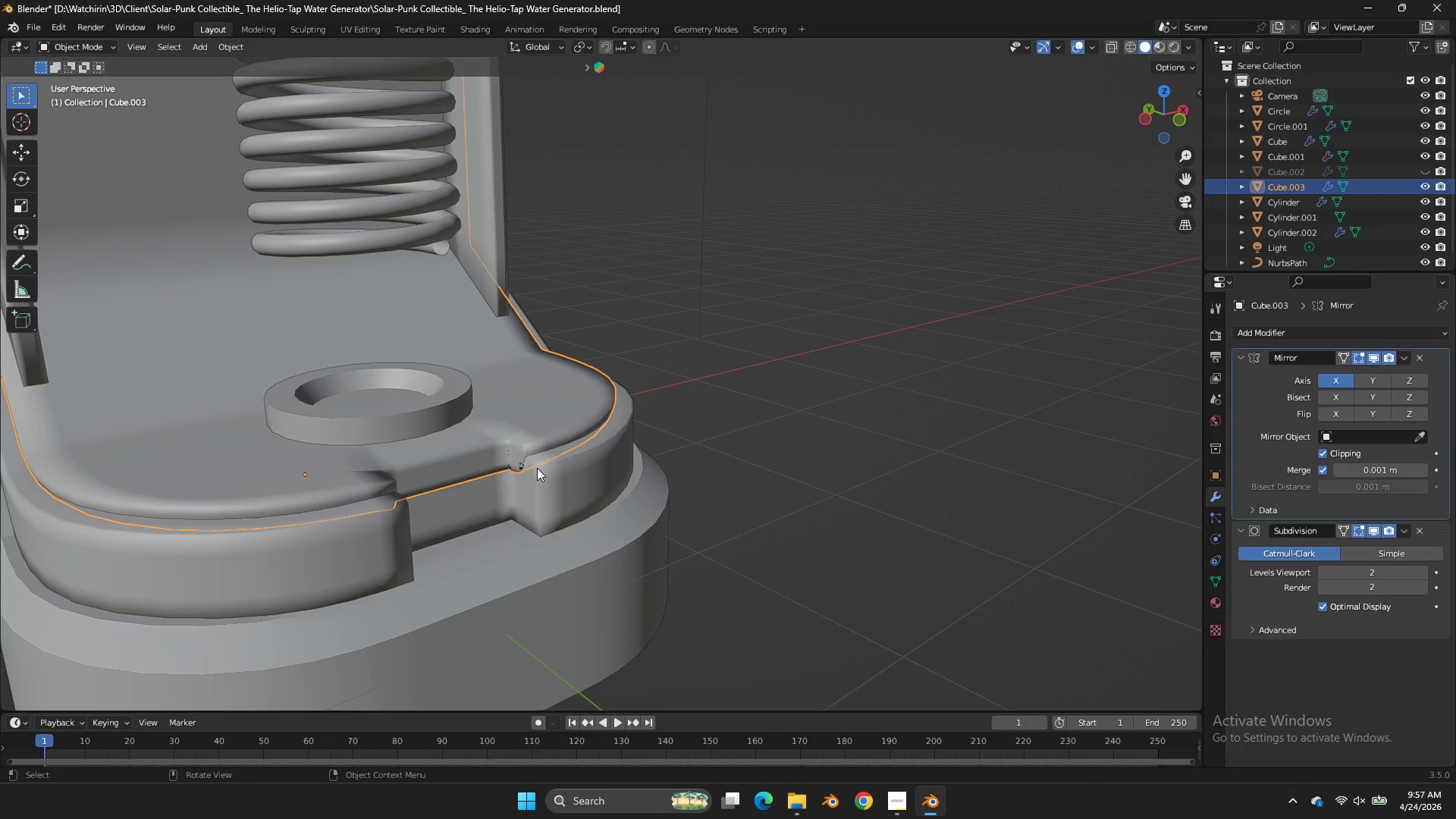 
scroll: coordinate [635, 501], scroll_direction: down, amount: 3.0
 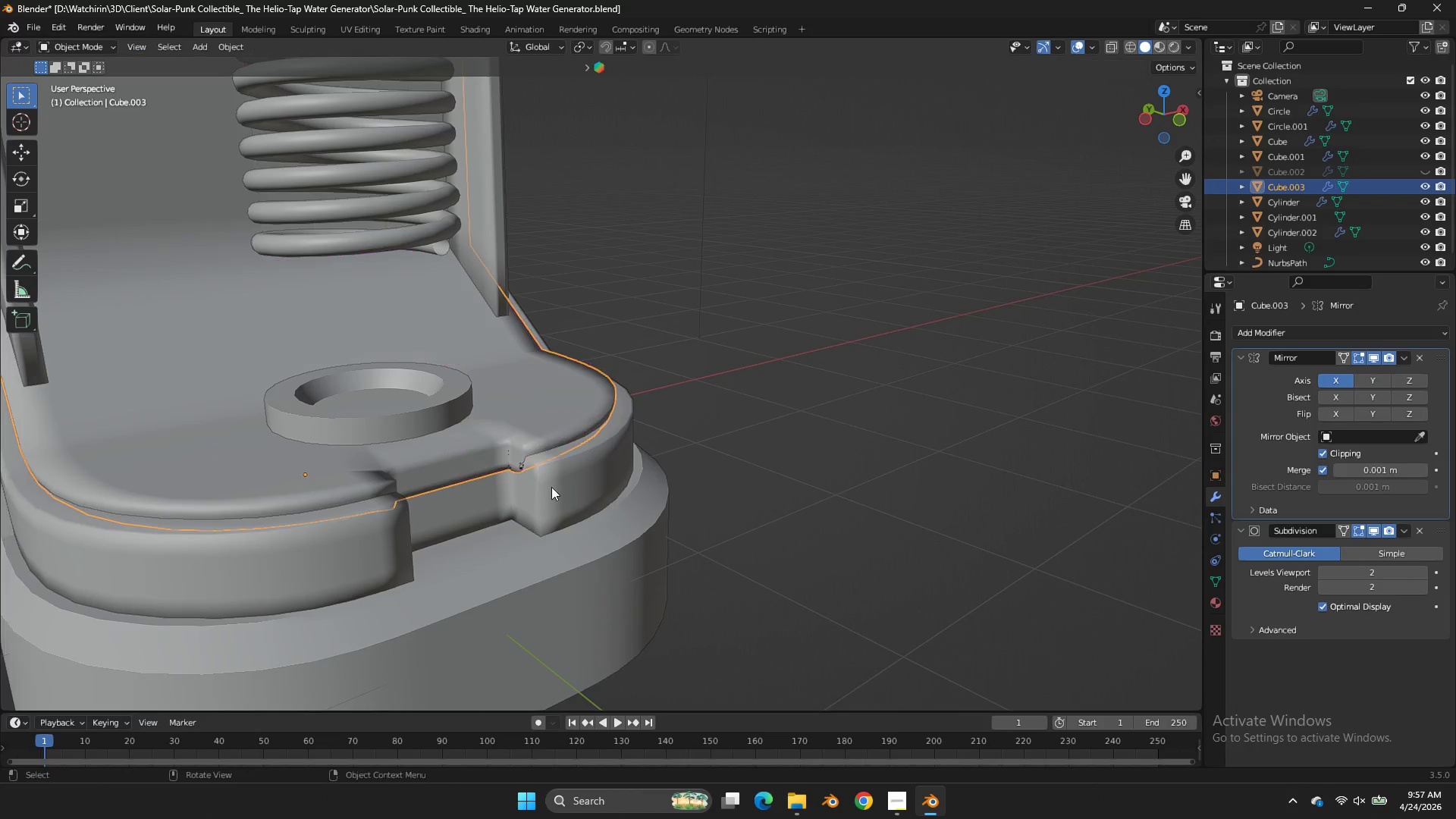 
key(Tab)
 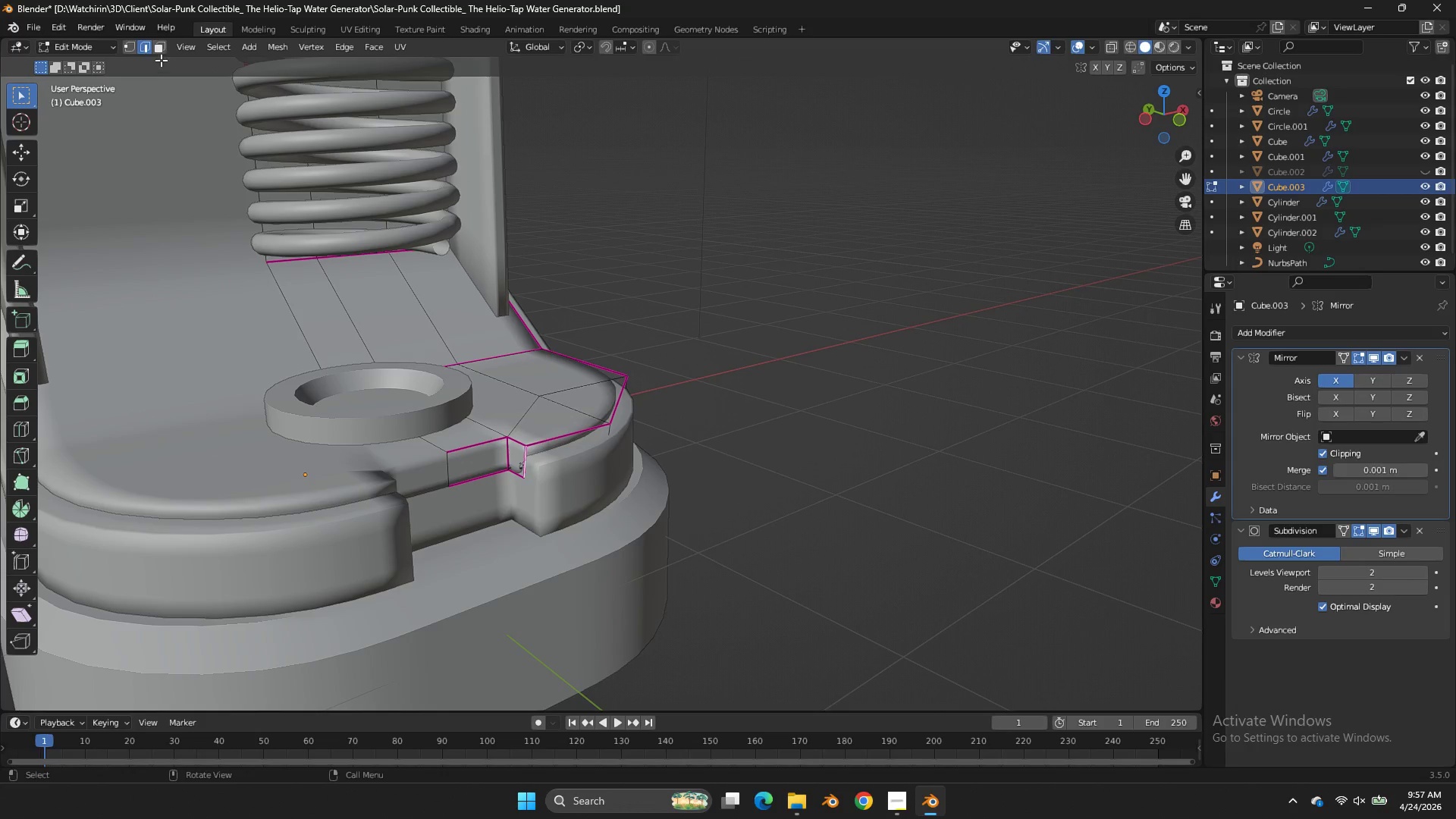 
left_click([162, 53])
 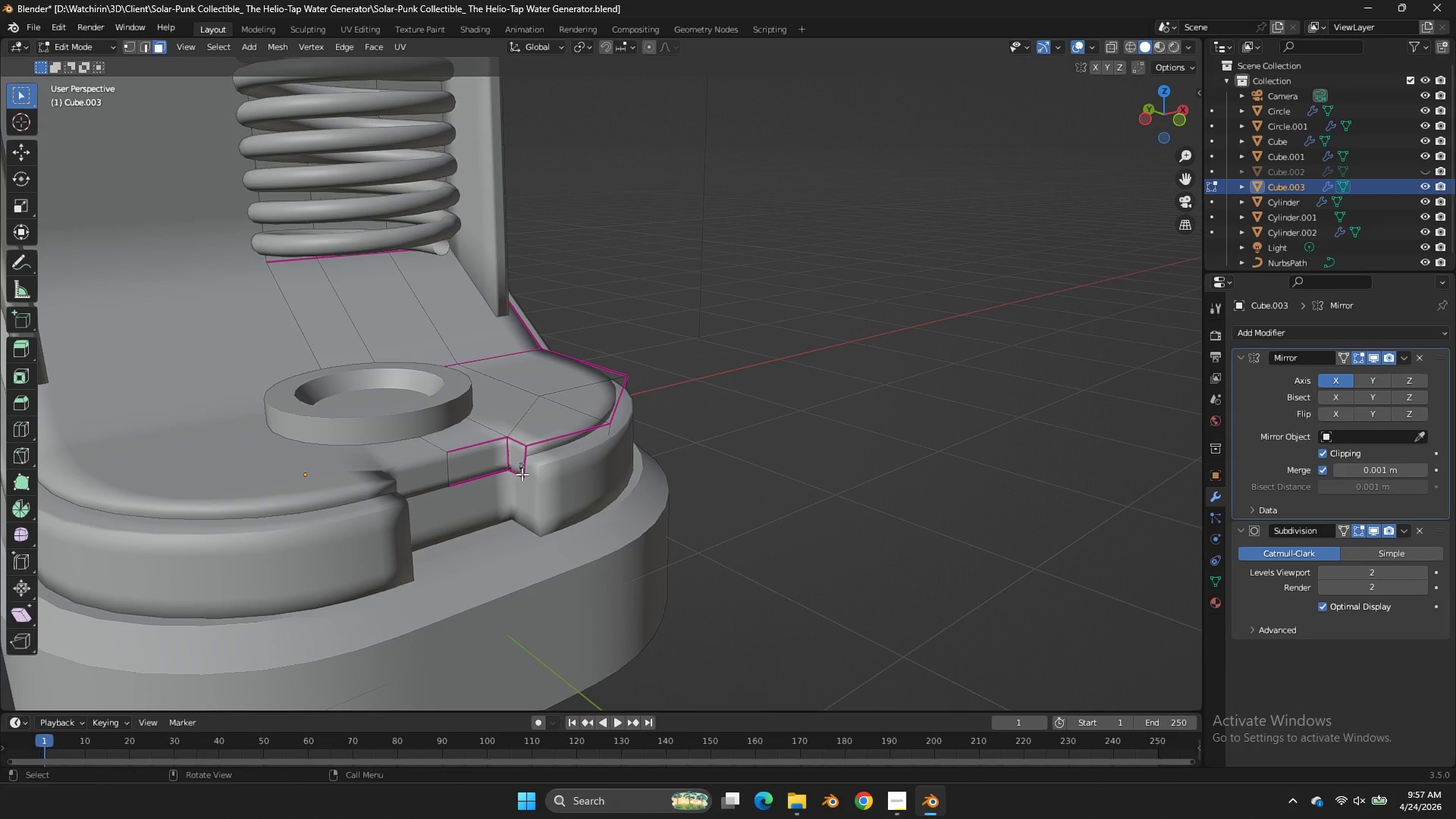 
left_click([516, 469])
 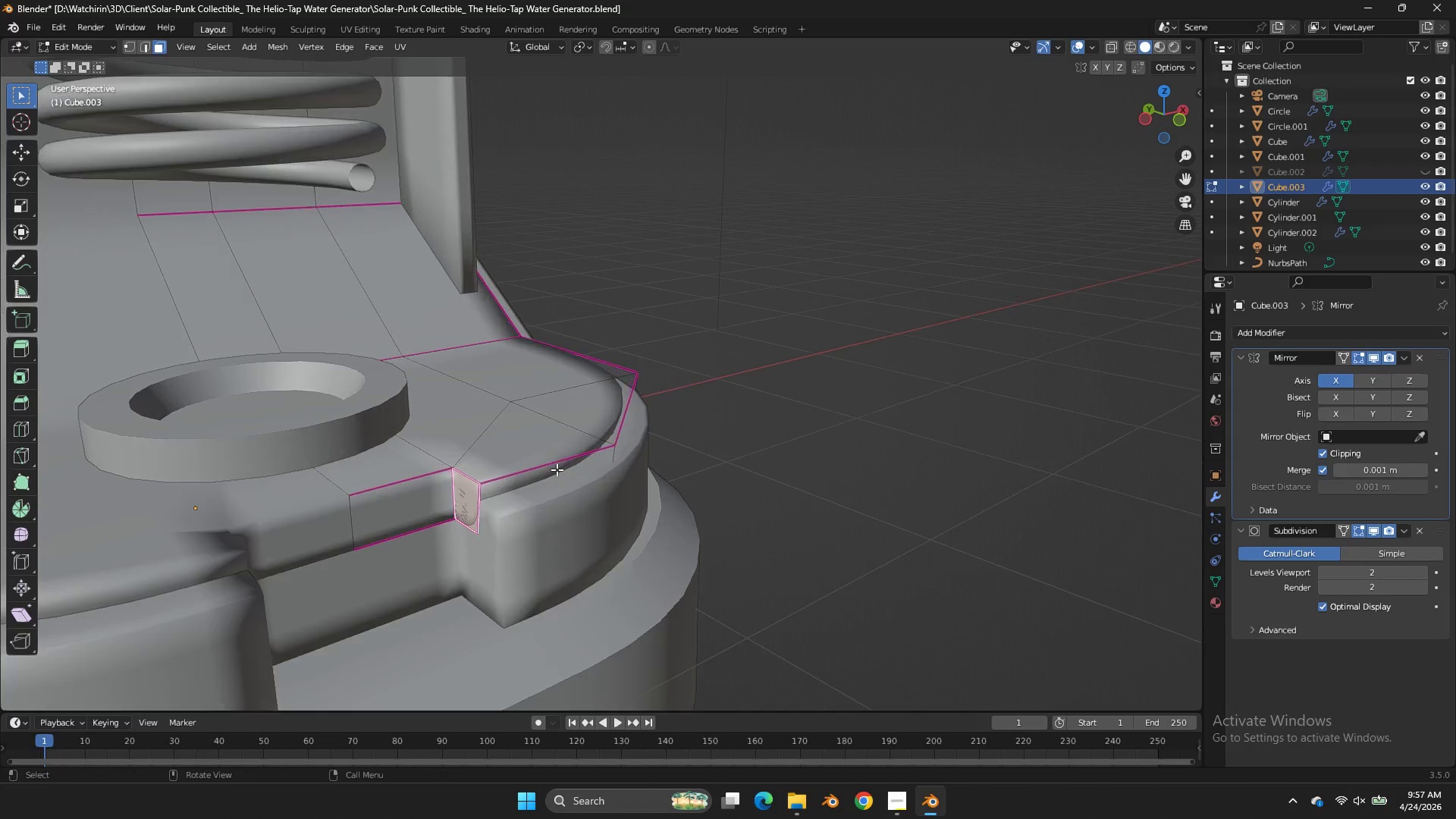 
key(G)
 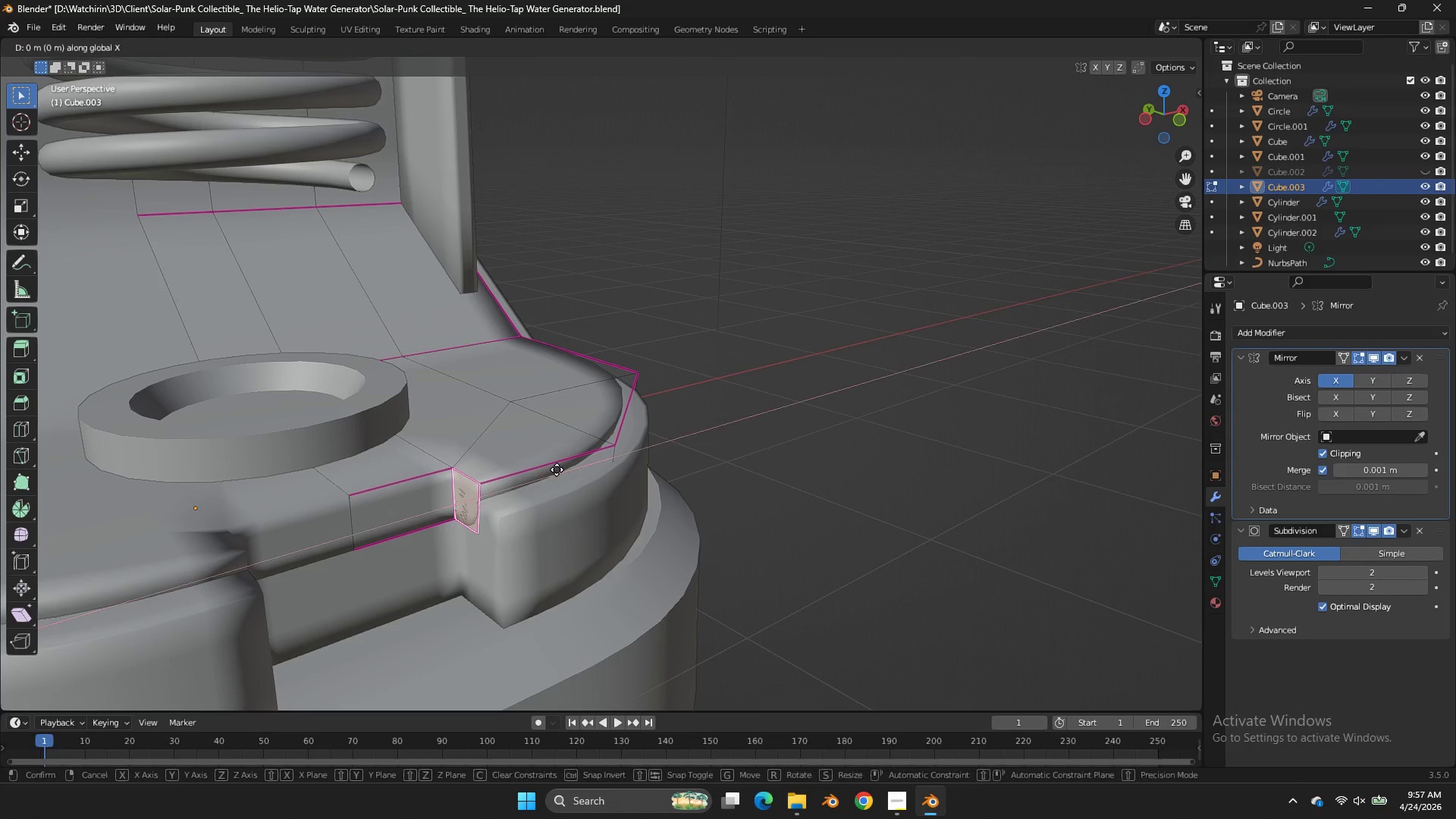 
scroll: coordinate [551, 474], scroll_direction: up, amount: 2.0
 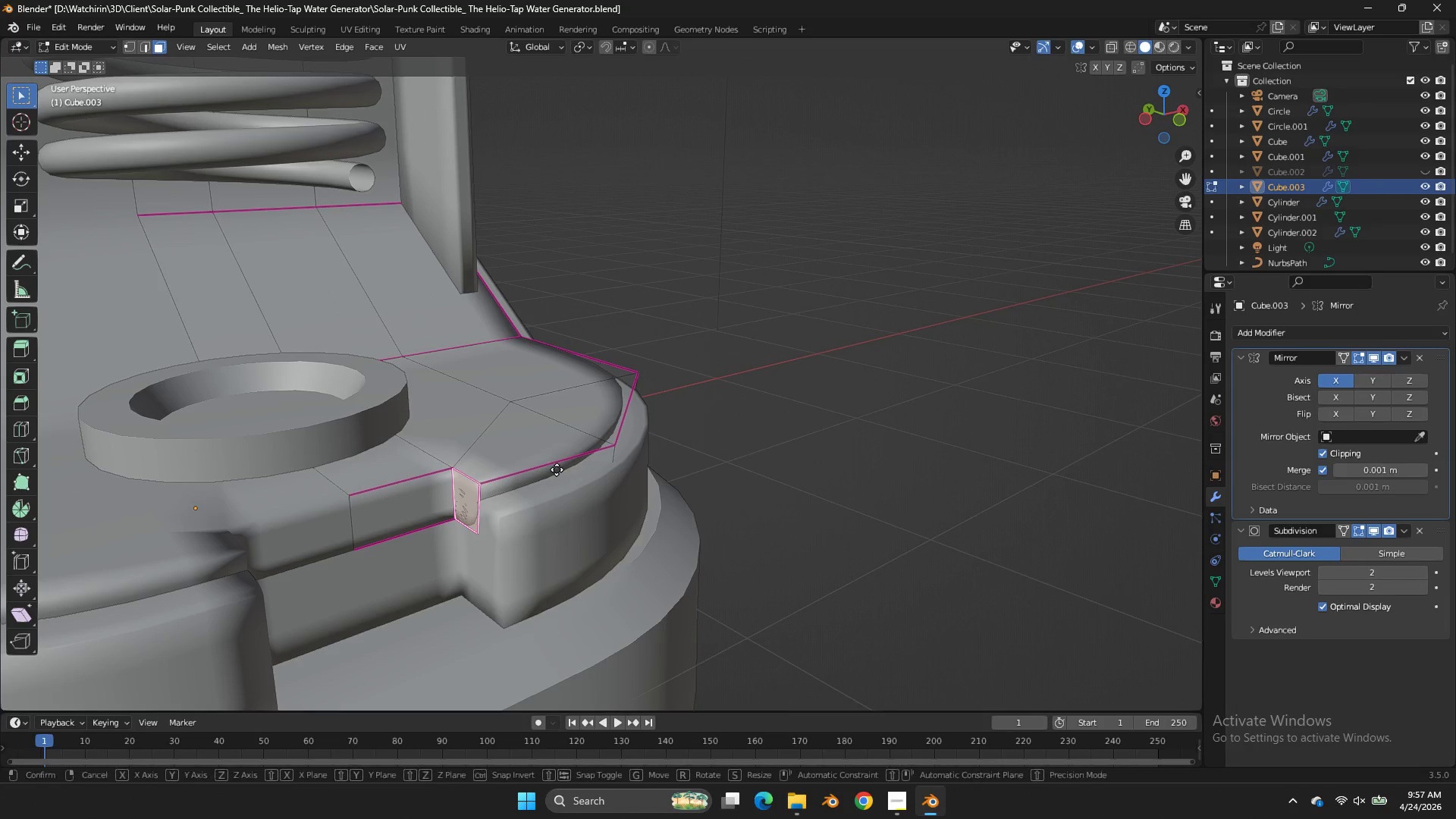 
key(X)
 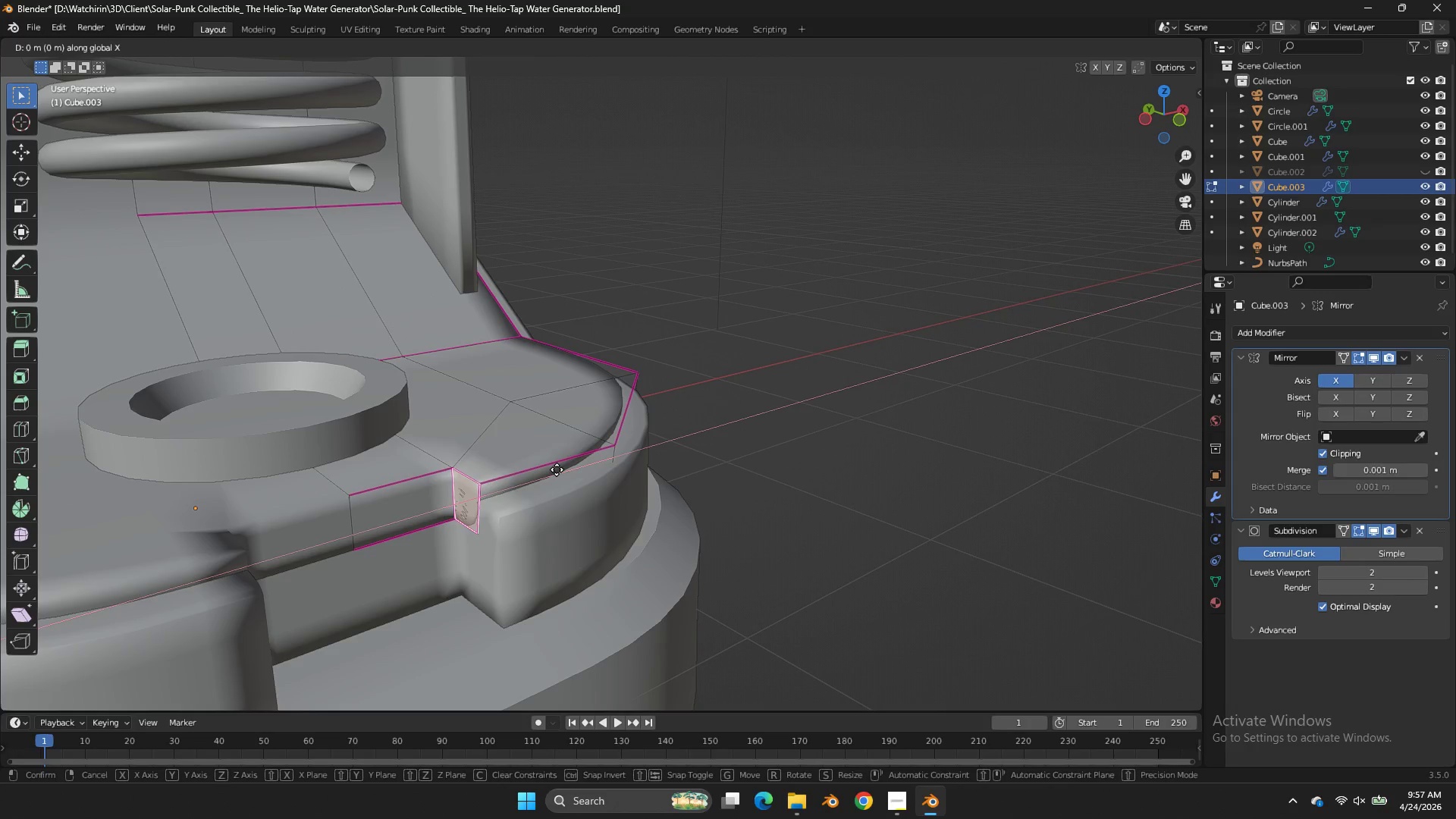 
key(Shift+ShiftLeft)
 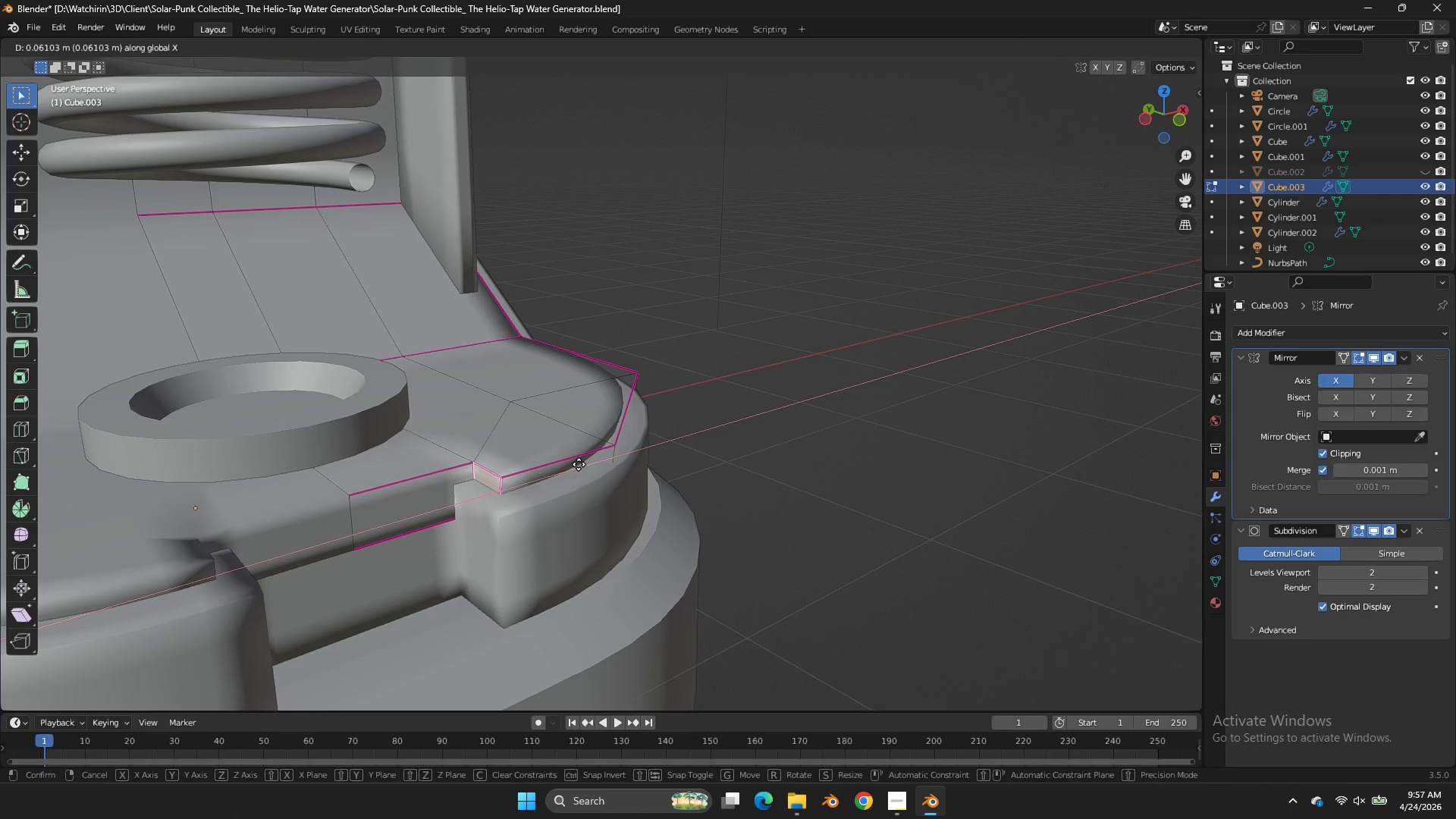 
right_click([577, 465])
 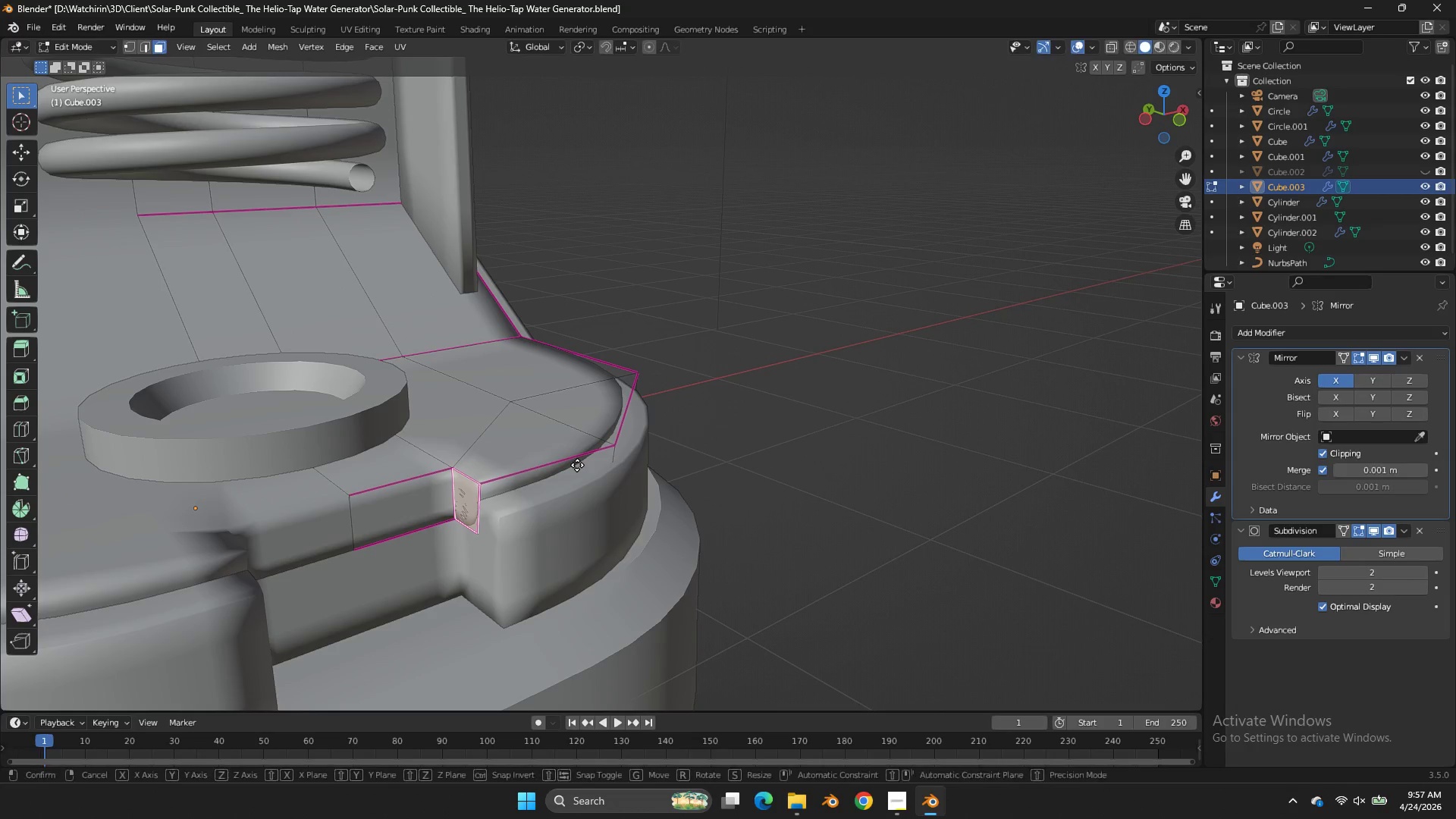 
type(gx)
 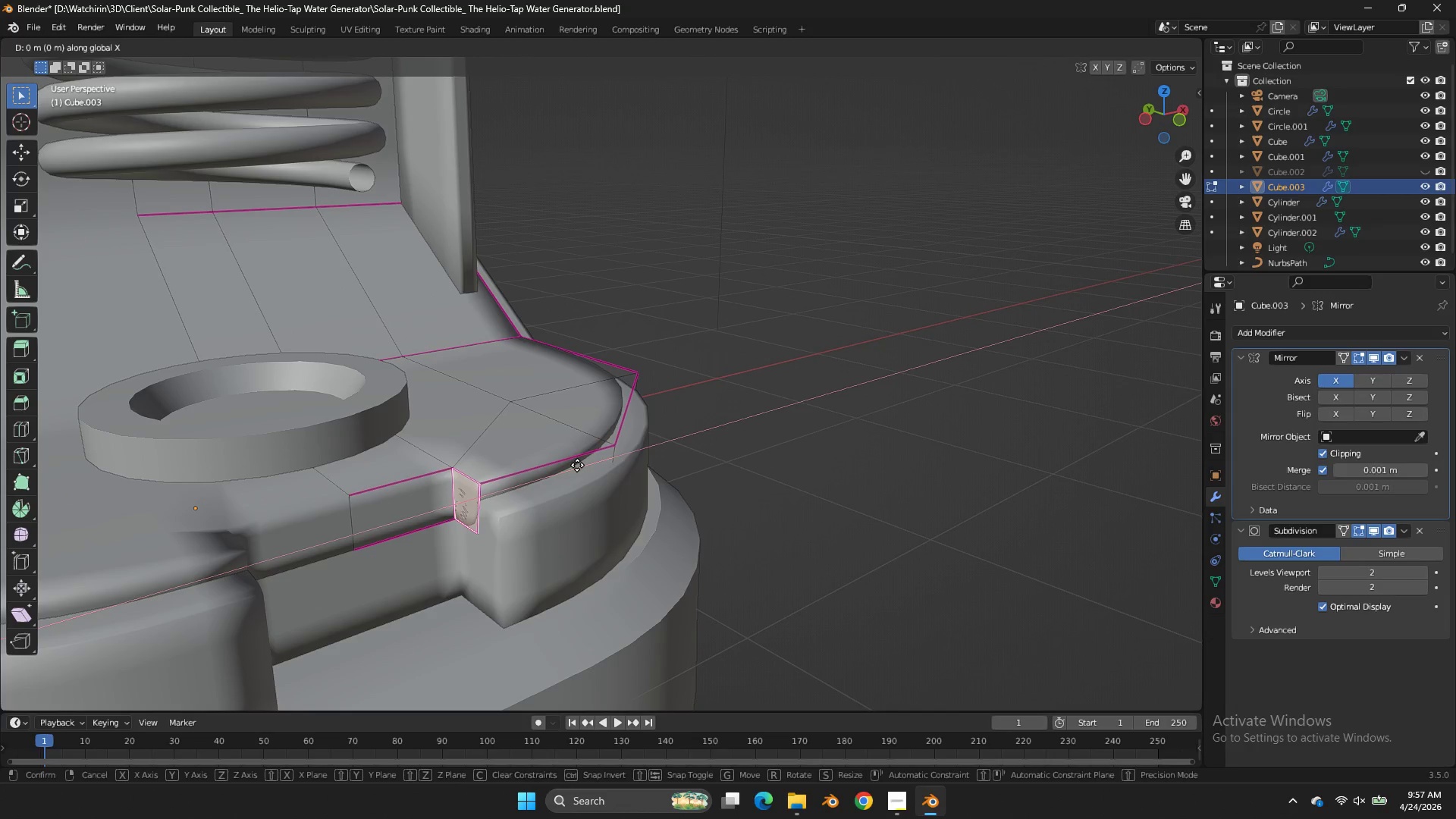 
hold_key(key=ShiftLeft, duration=0.88)
left_click([599, 461])
 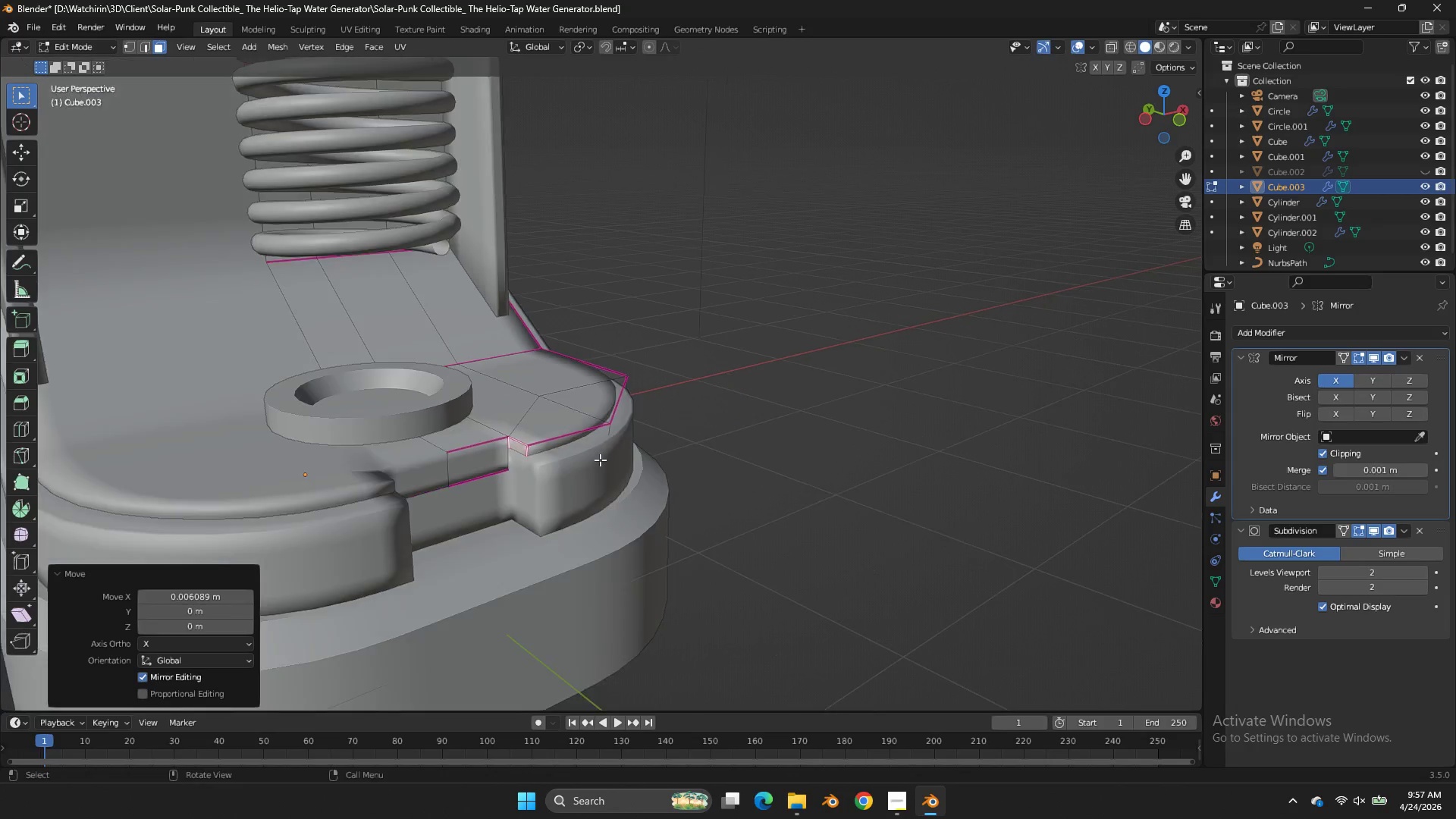 
key(Control+S)
 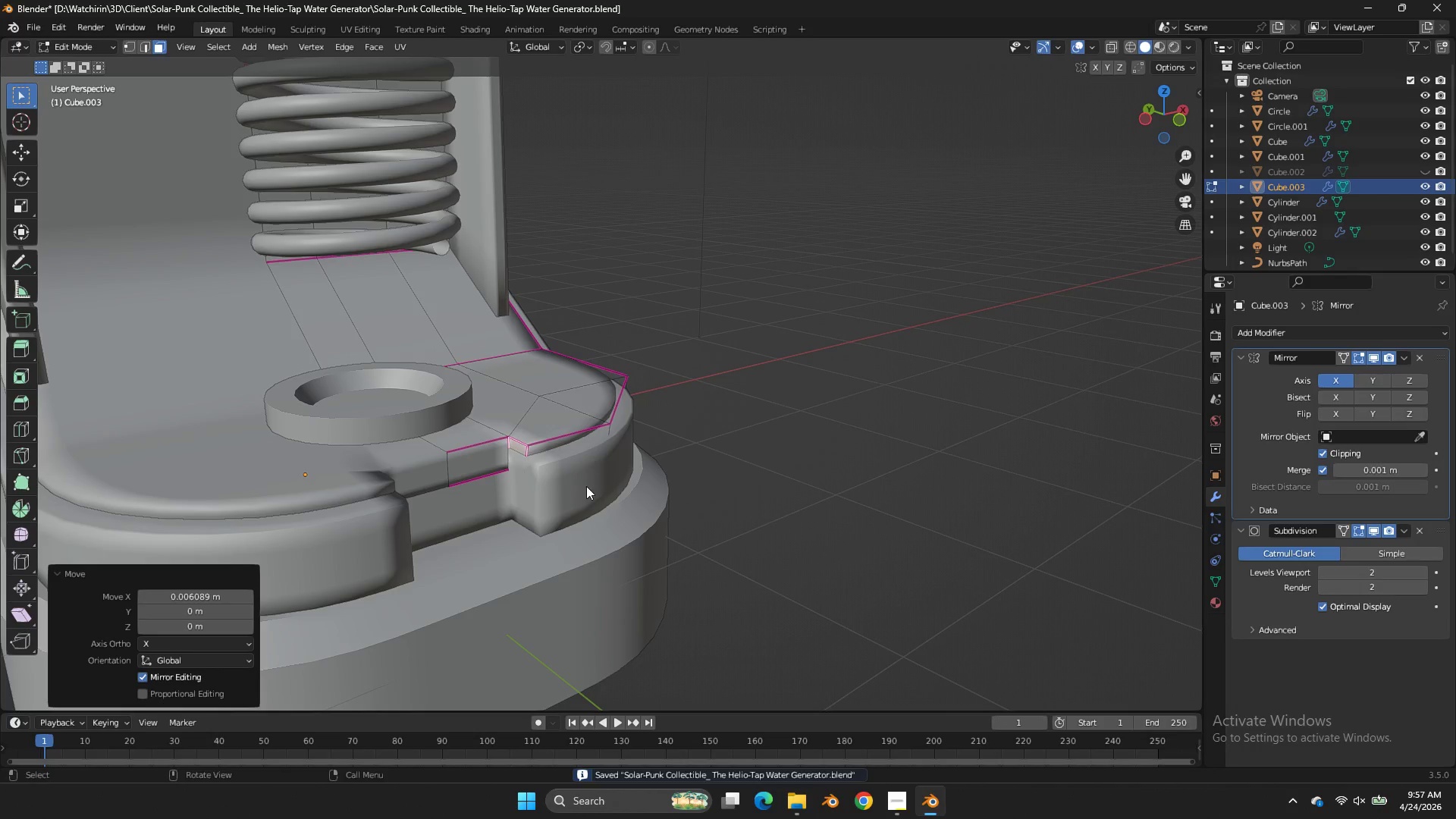 
scroll: coordinate [600, 460], scroll_direction: down, amount: 2.0
 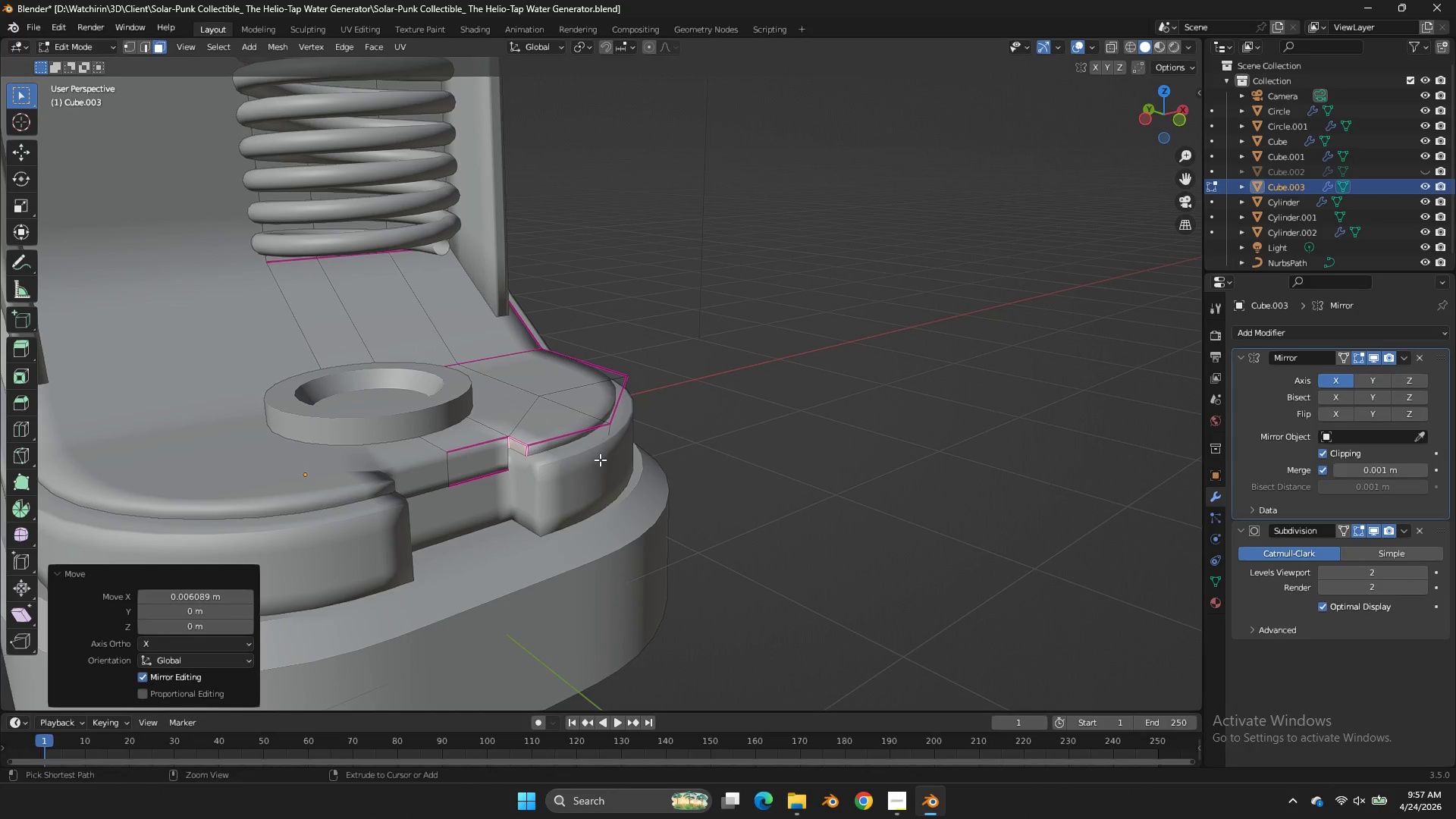 
key(Tab)
 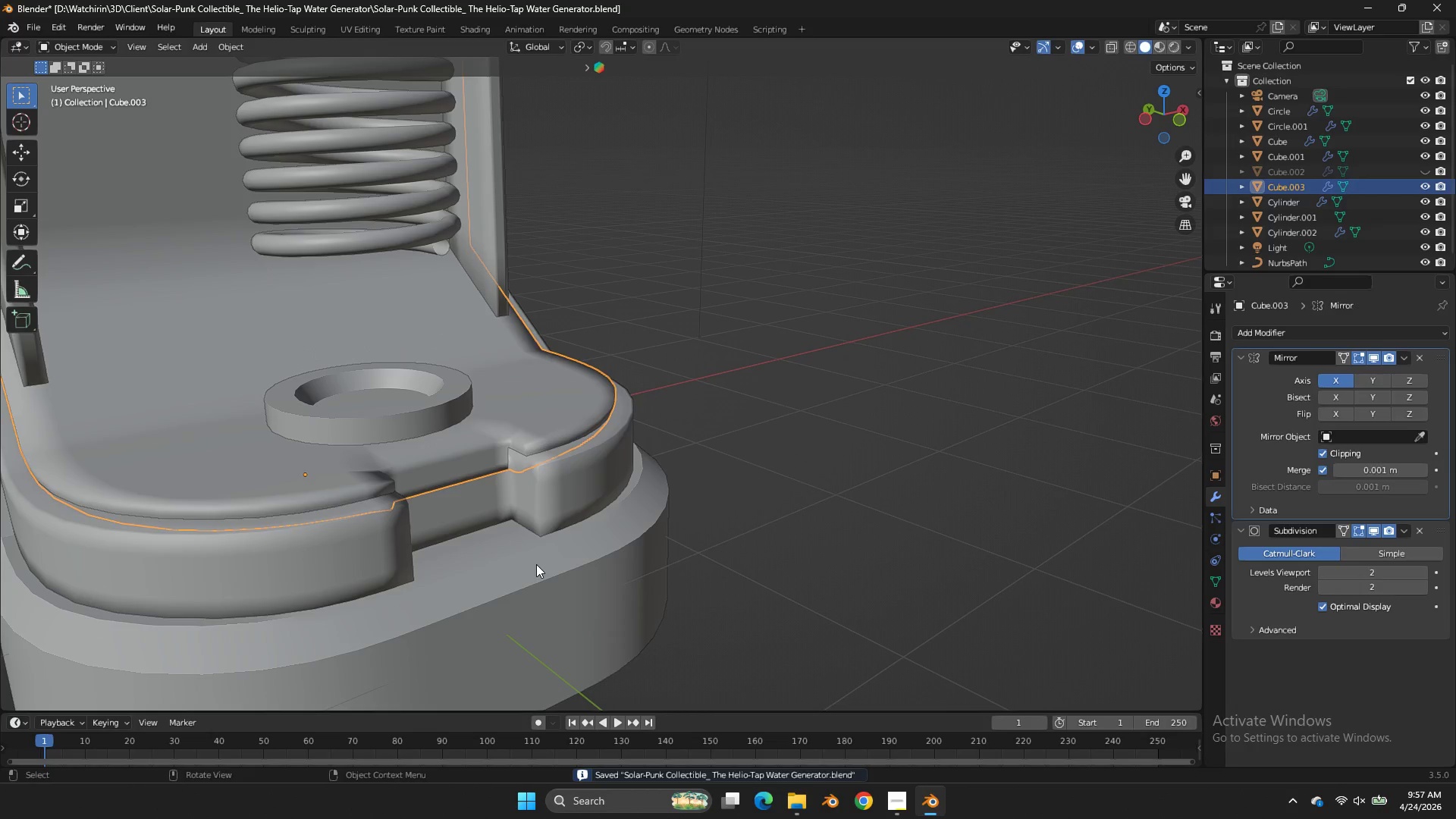 
left_click([536, 564])
 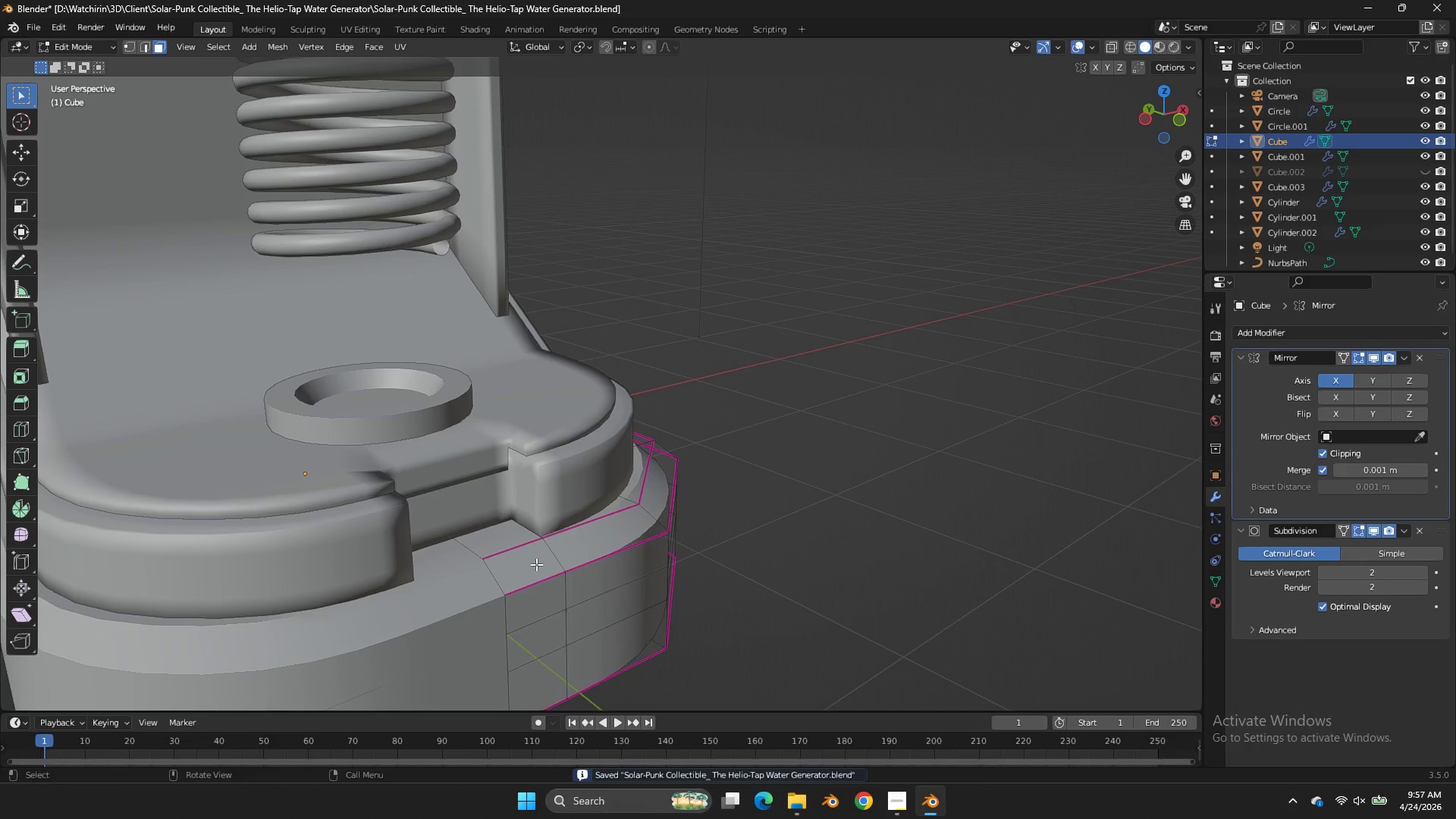 
key(Tab)
 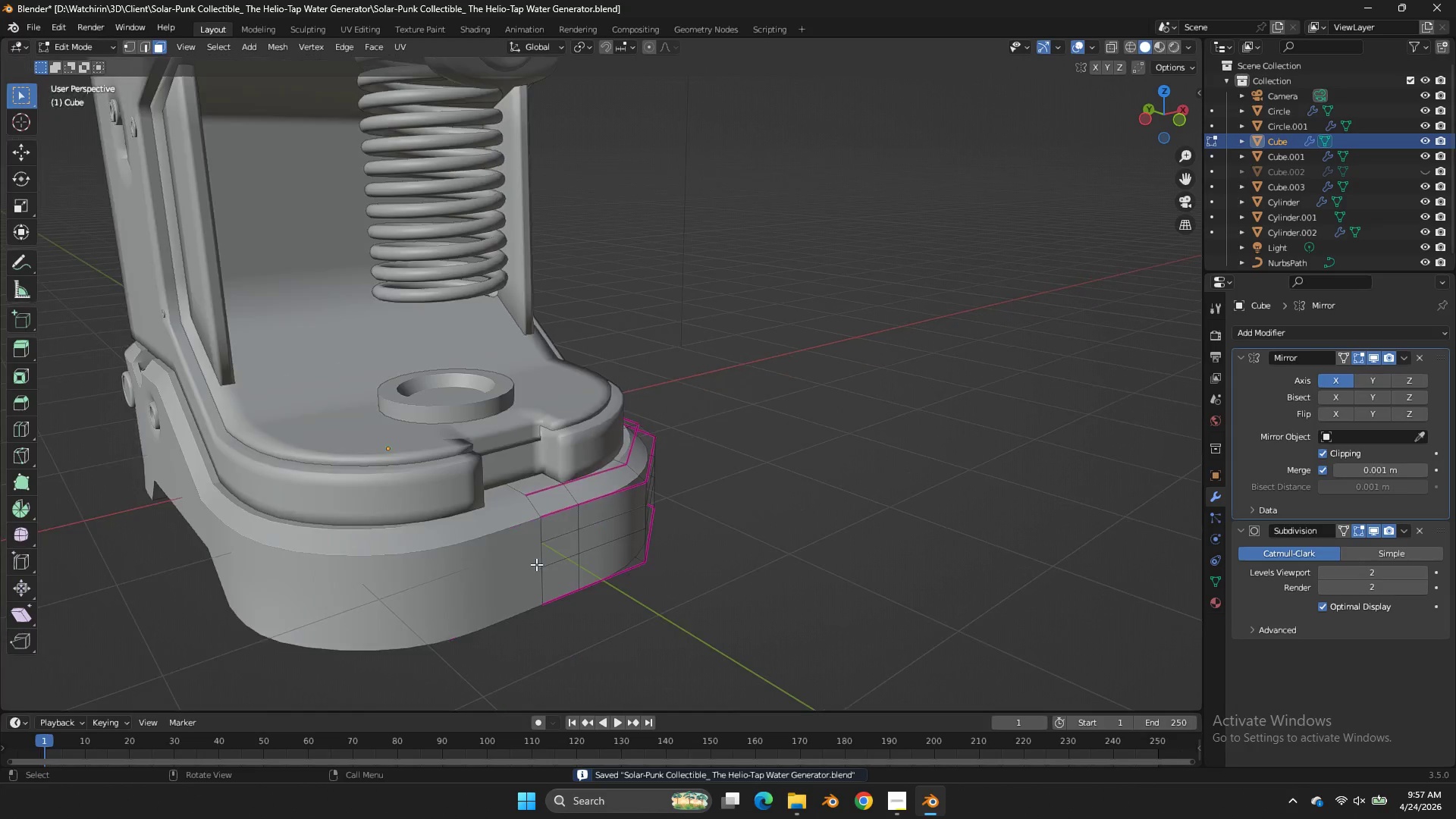 
scroll: coordinate [536, 564], scroll_direction: down, amount: 2.0
 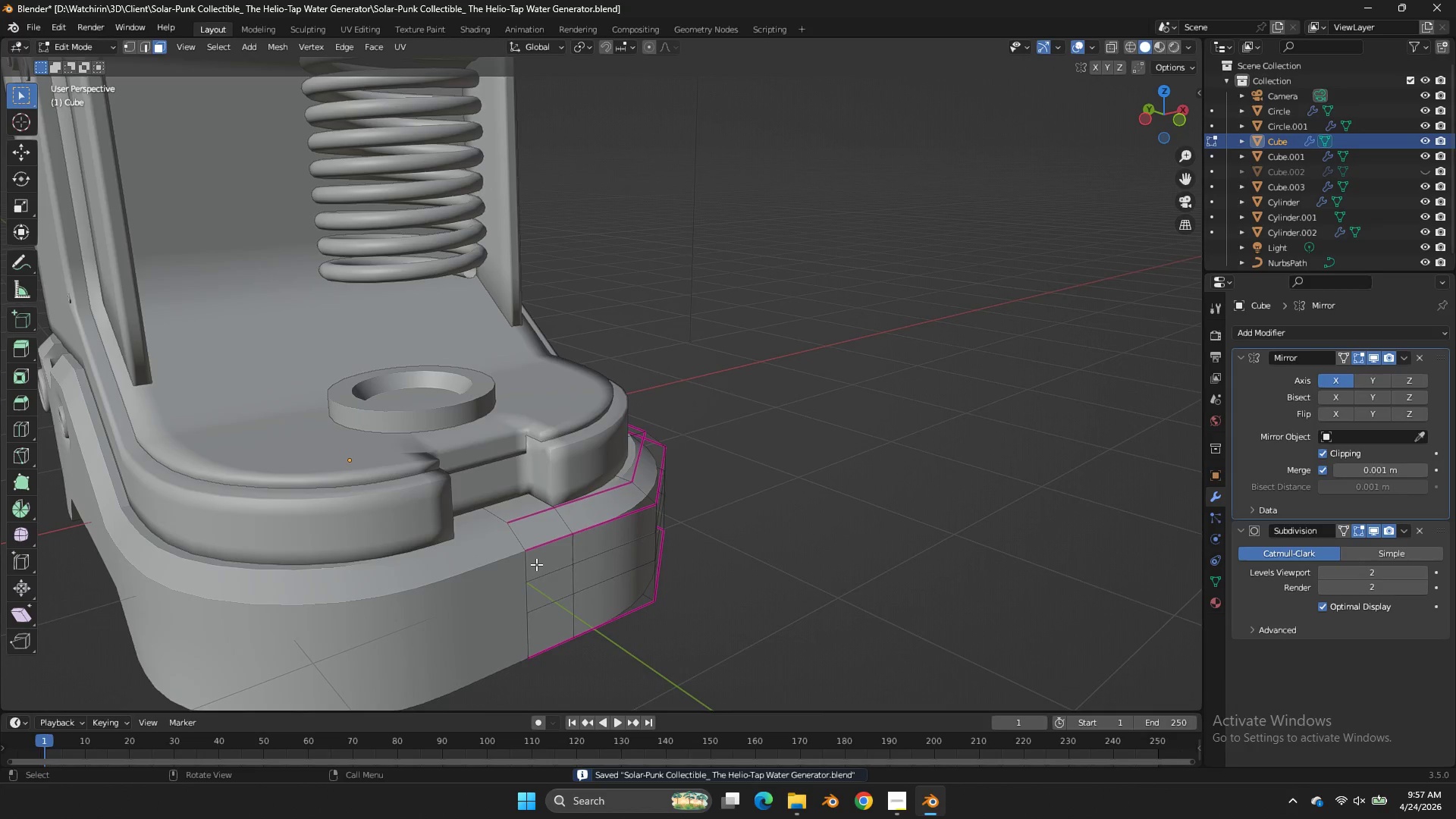 
scroll: coordinate [536, 564], scroll_direction: up, amount: 1.0
 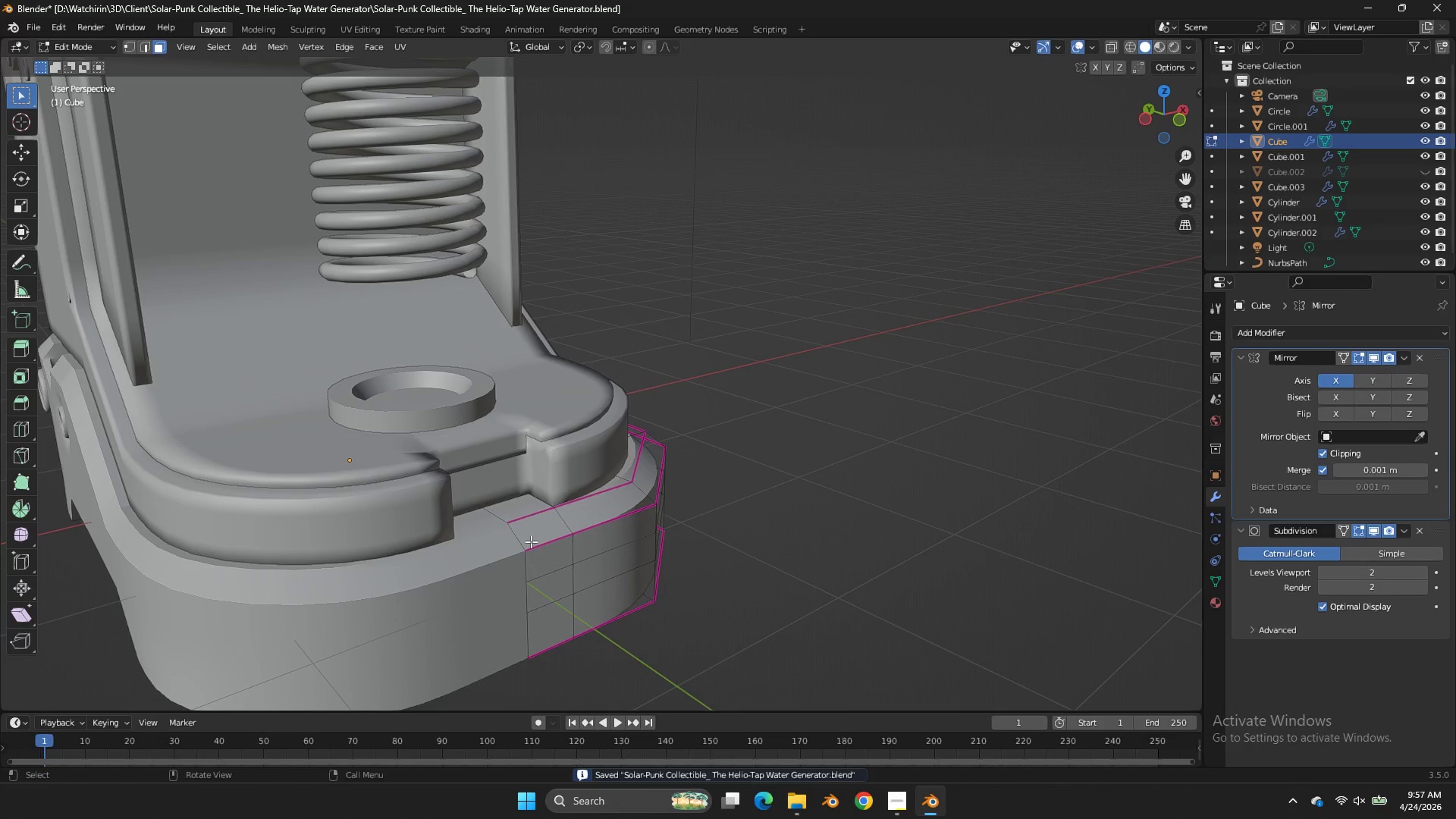 
left_click([531, 541])
 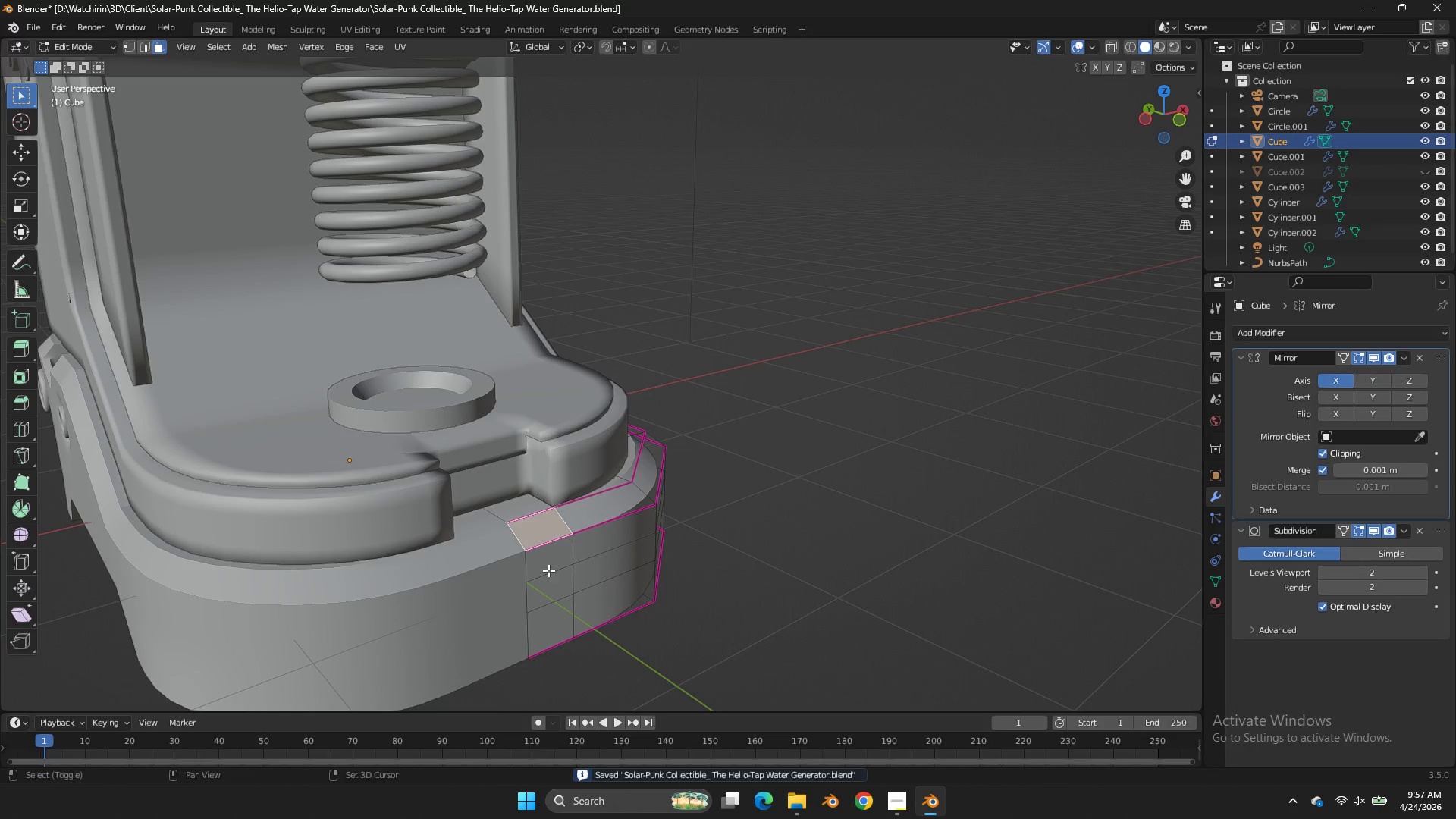 
hold_key(key=ShiftLeft, duration=1.33)
double_click([551, 617])
 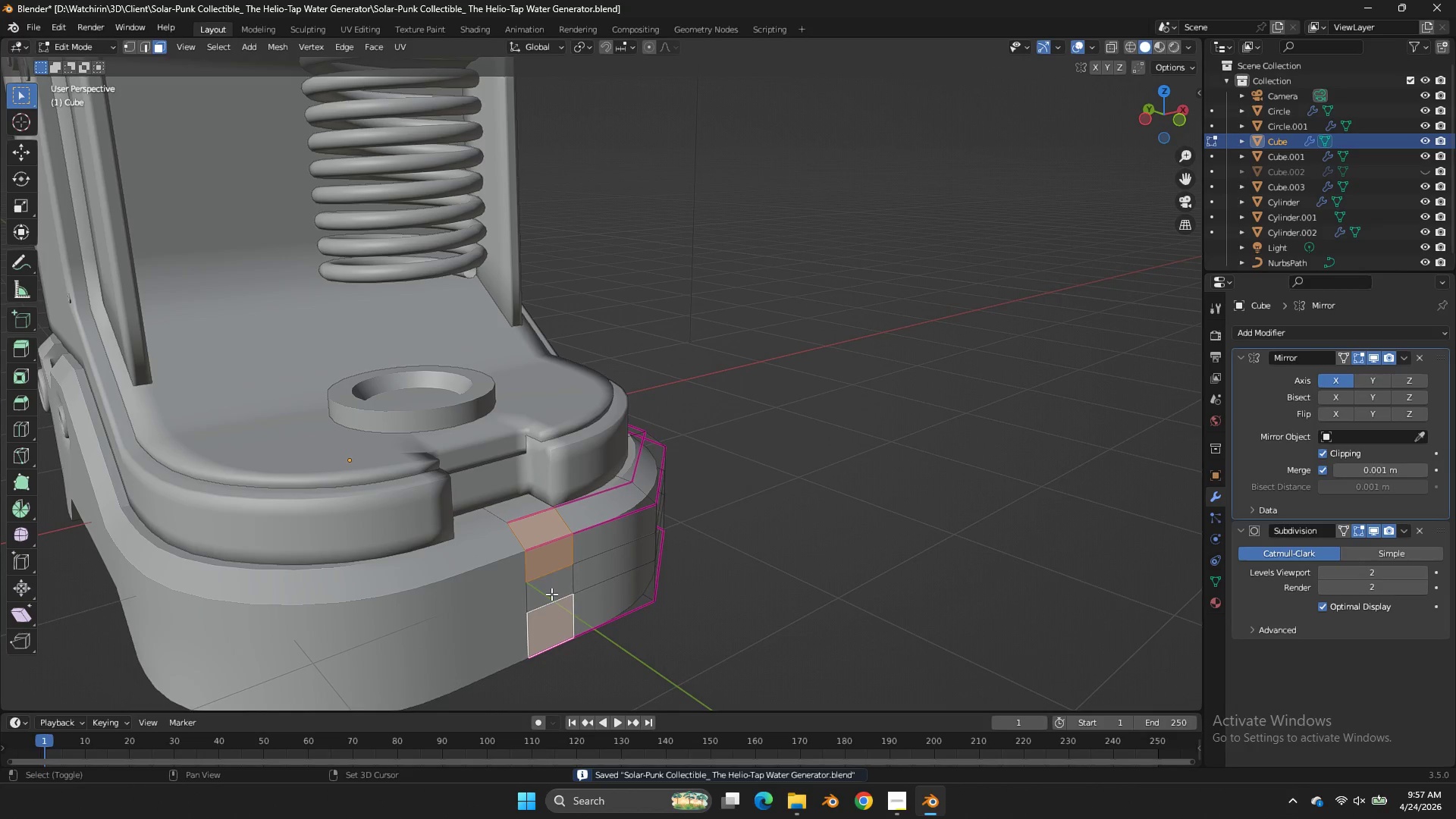 
triple_click([551, 594])
 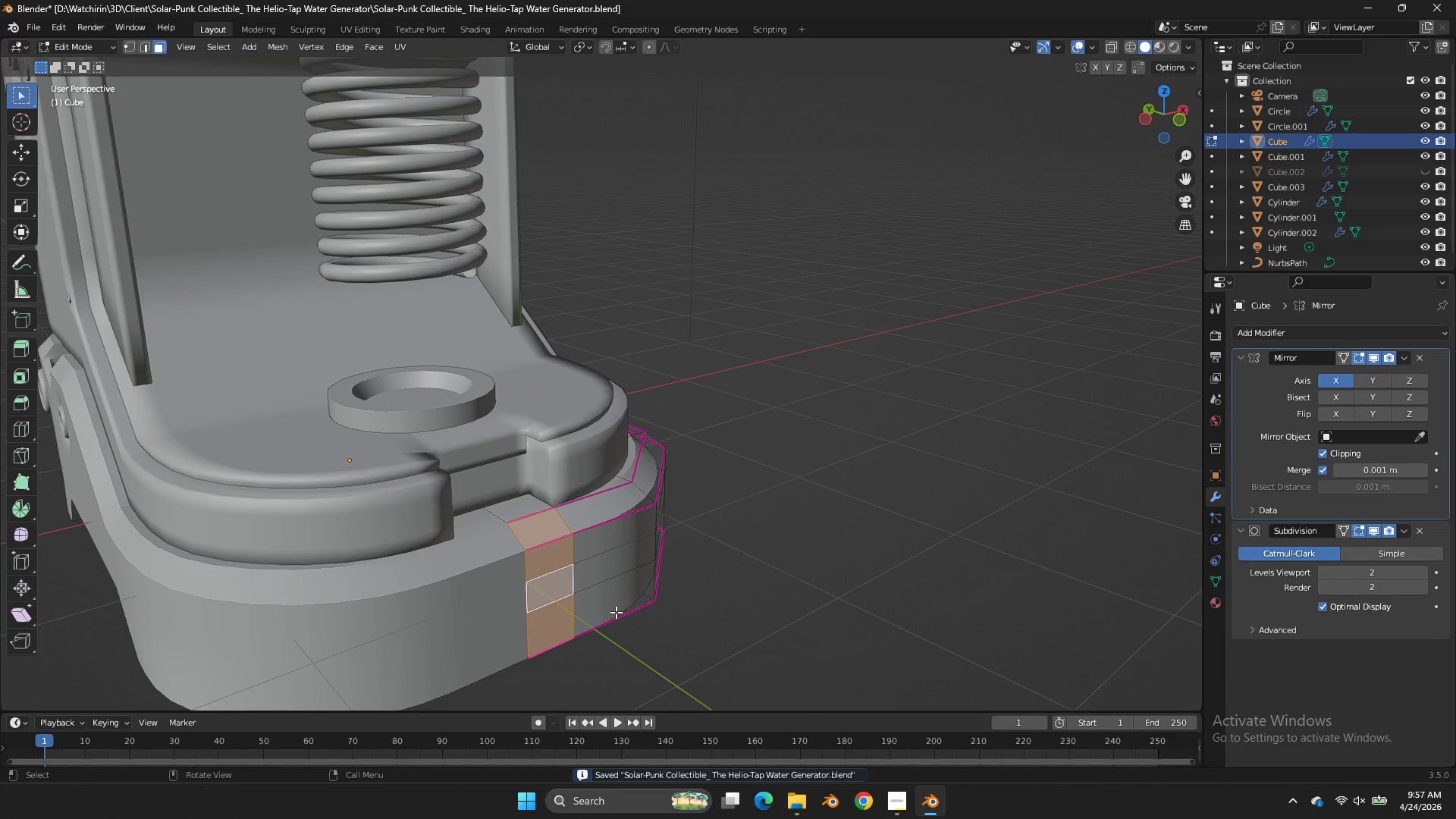 
key(Alt+AltLeft)
 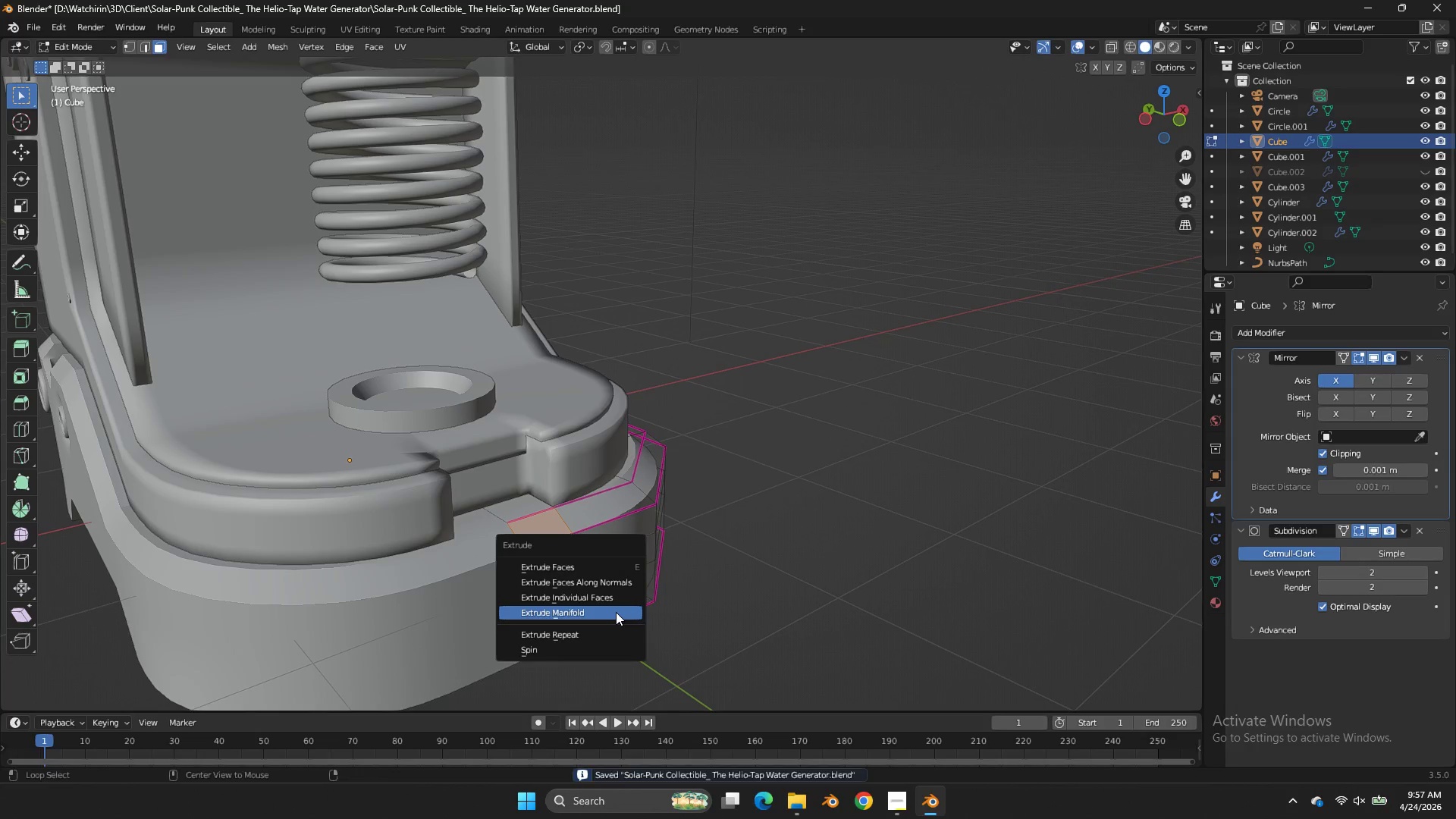 
key(Alt+E)
 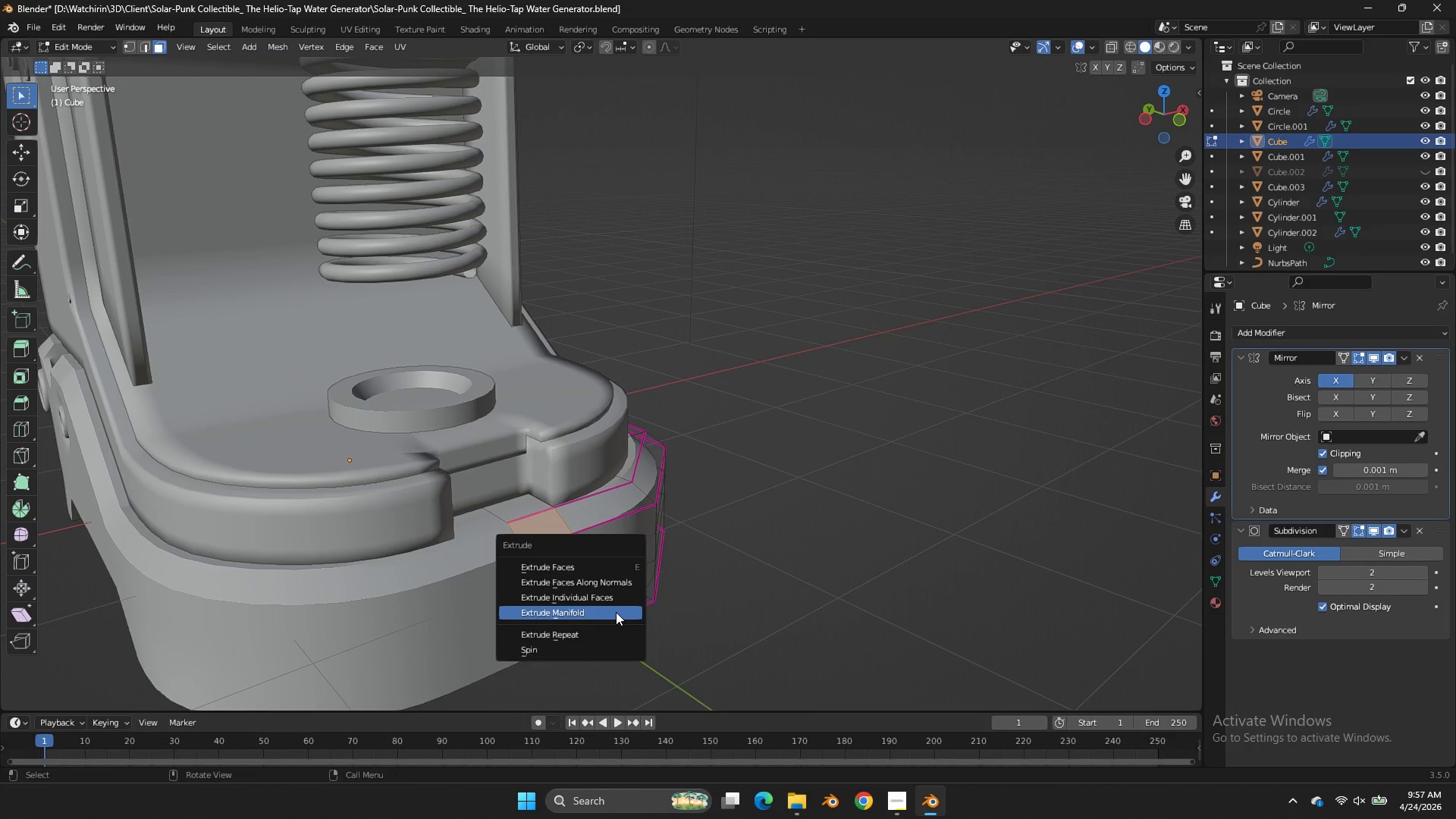 
left_click([616, 612])
 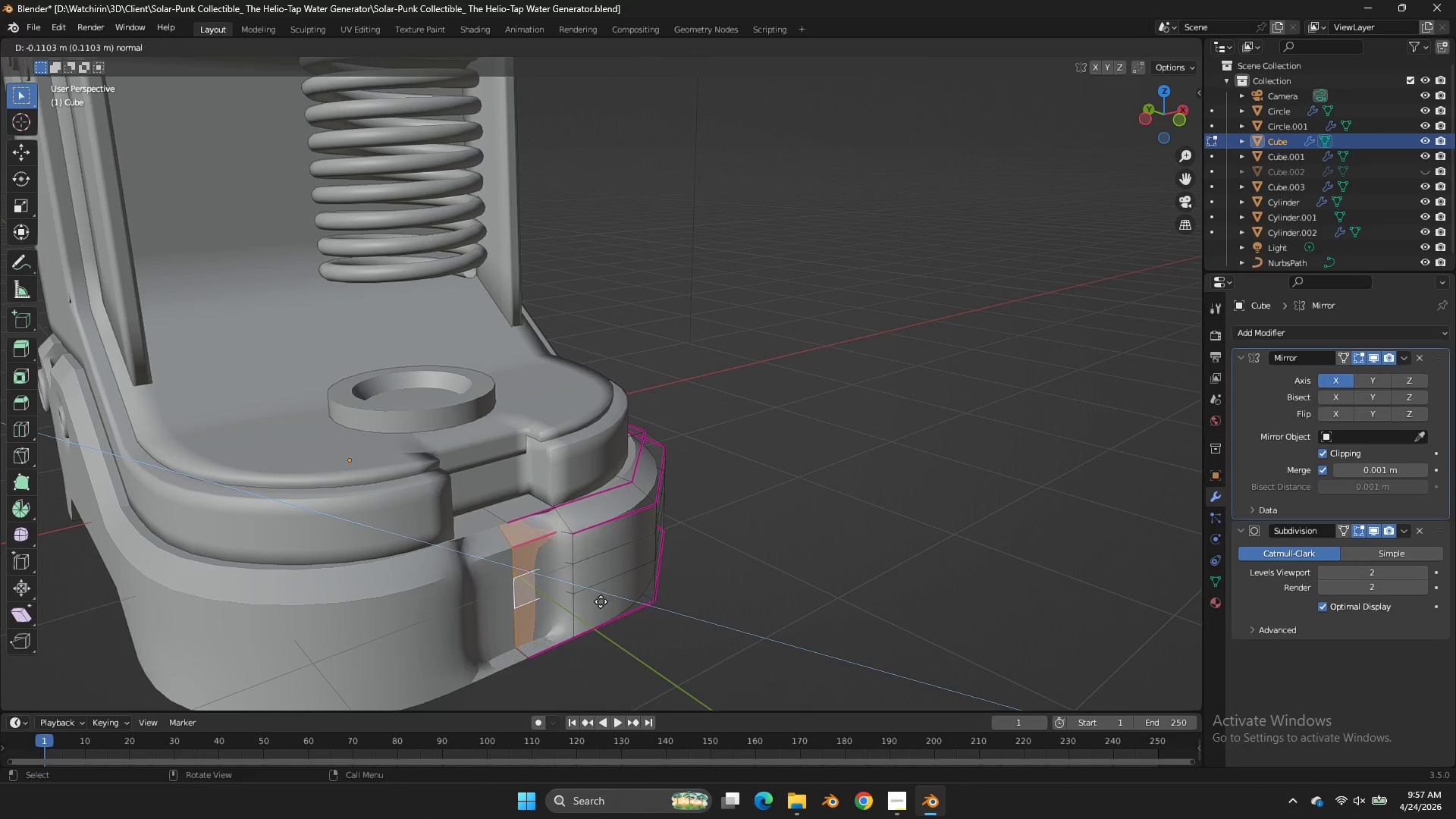 
hold_key(key=ShiftLeft, duration=1.25)
left_click([490, 519])
 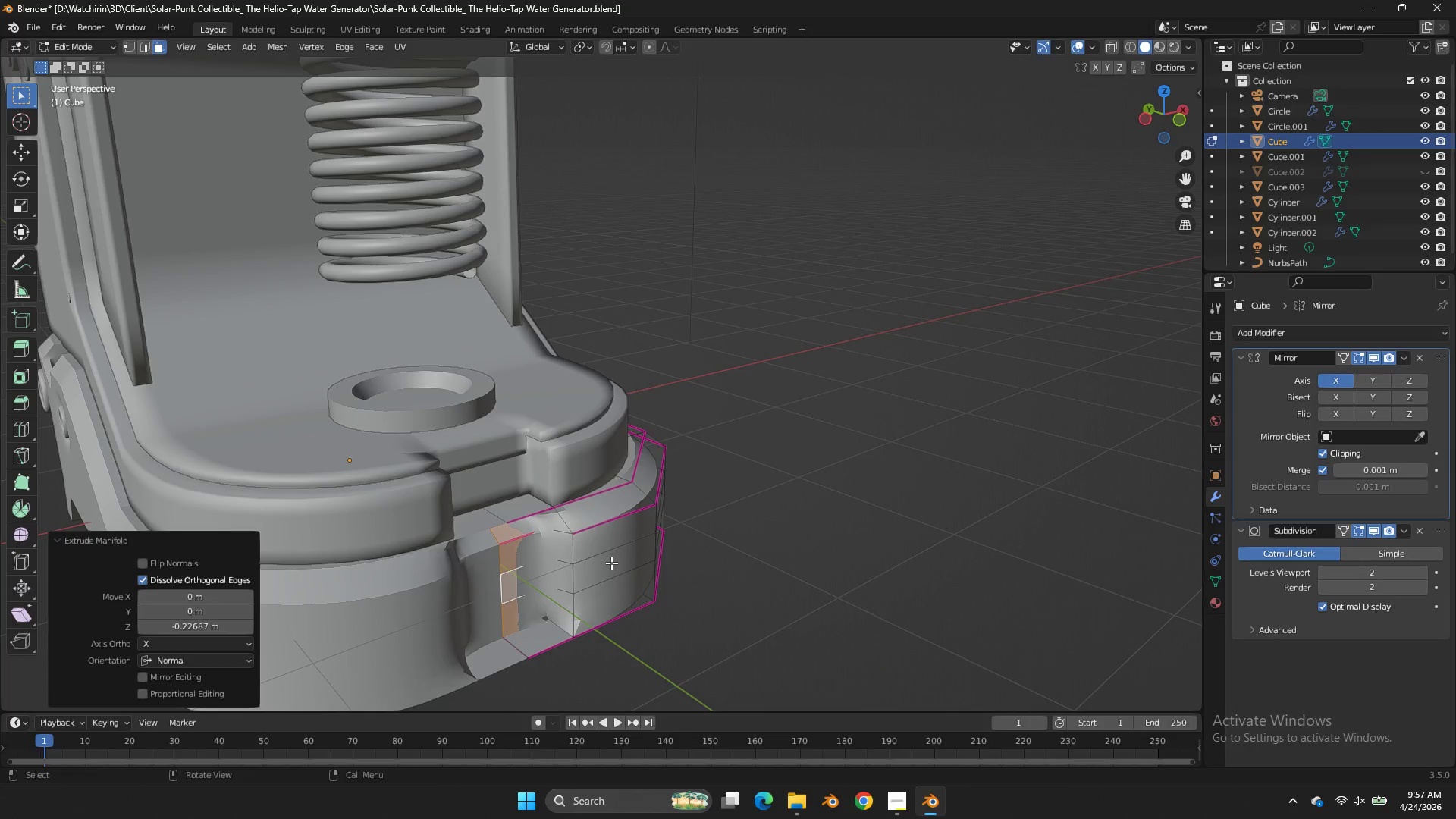 
key(Control+Z)
 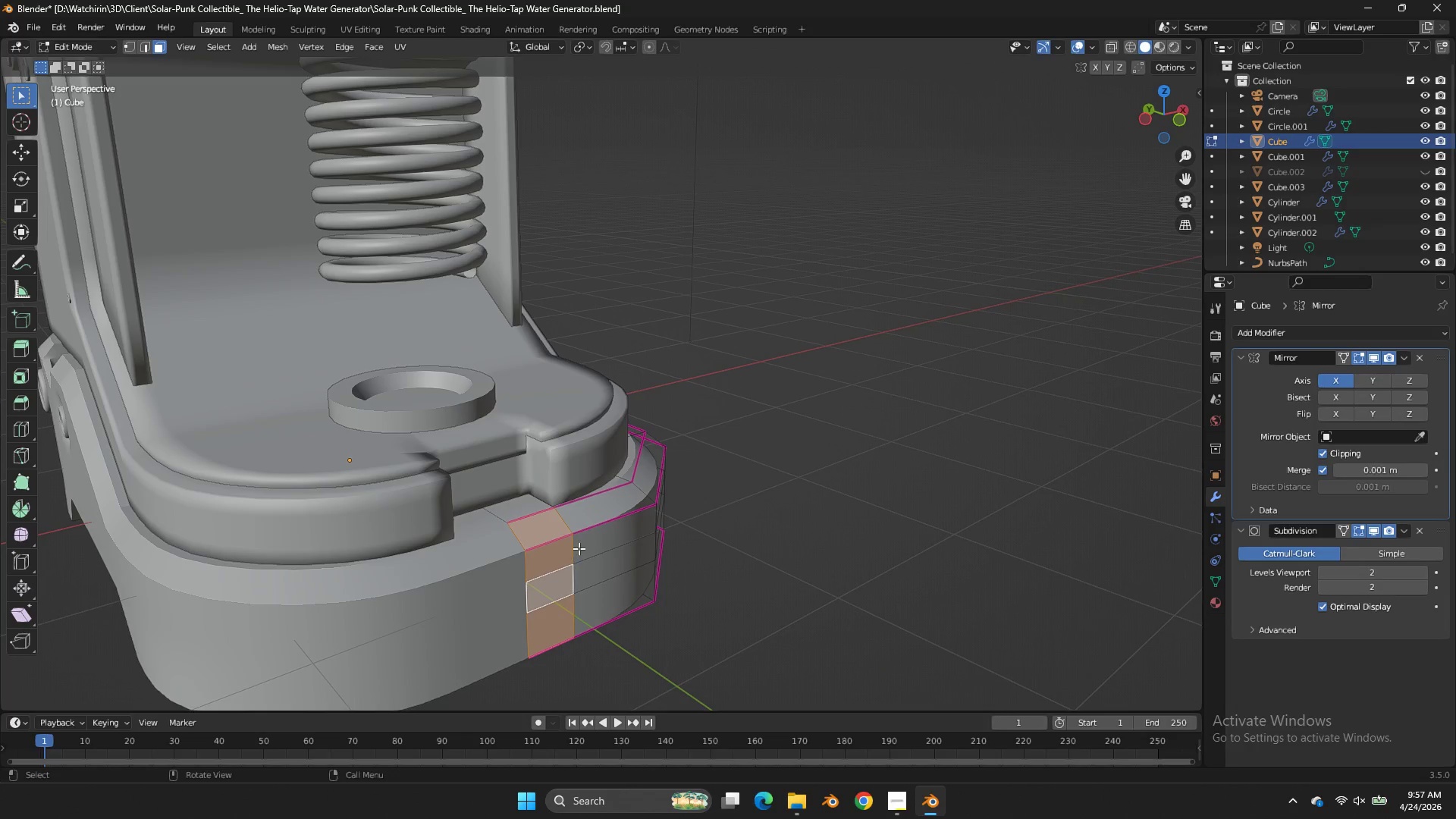 
hold_key(key=ShiftLeft, duration=0.72)
left_click([529, 512])
 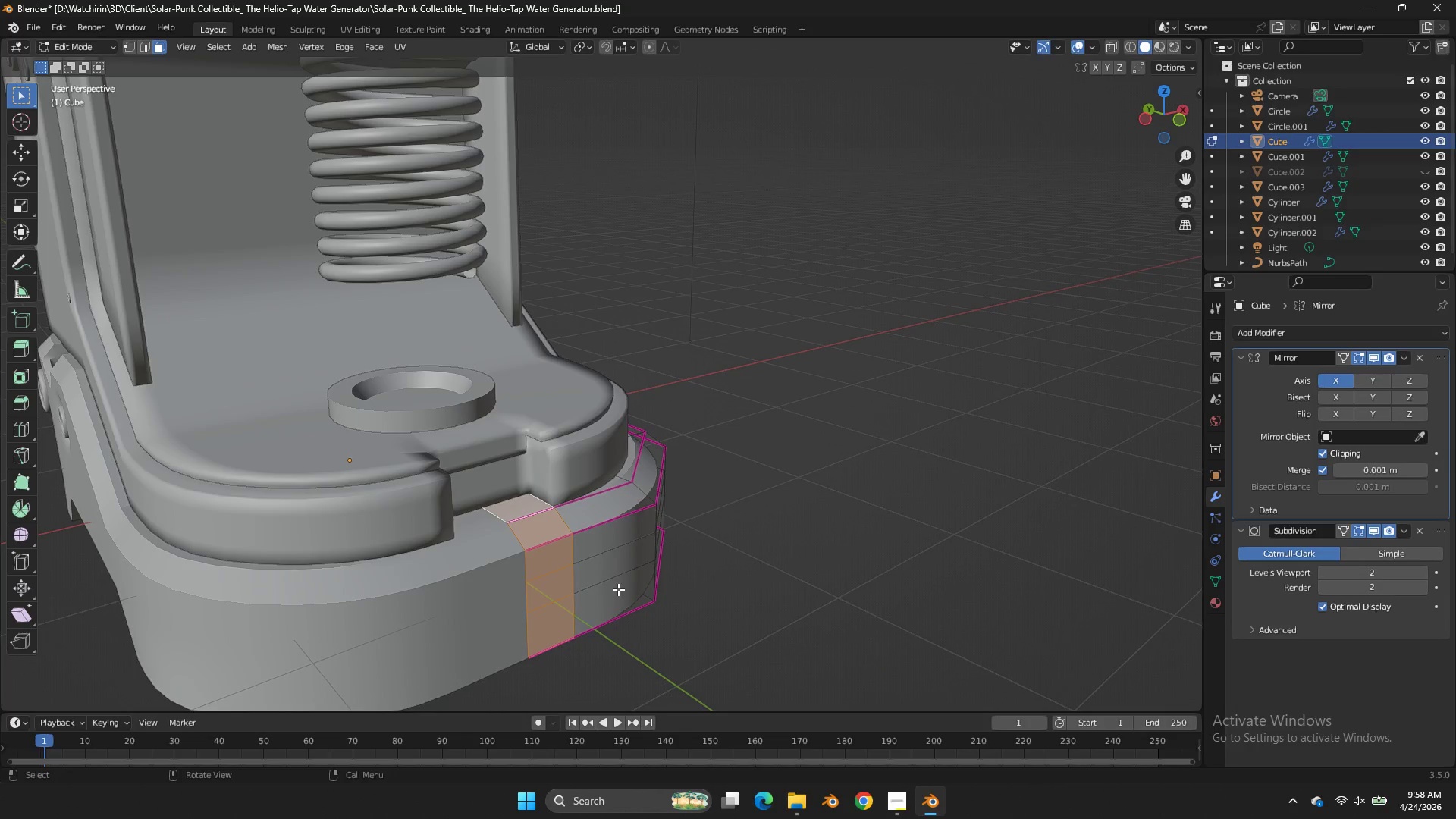 
type(zx)
 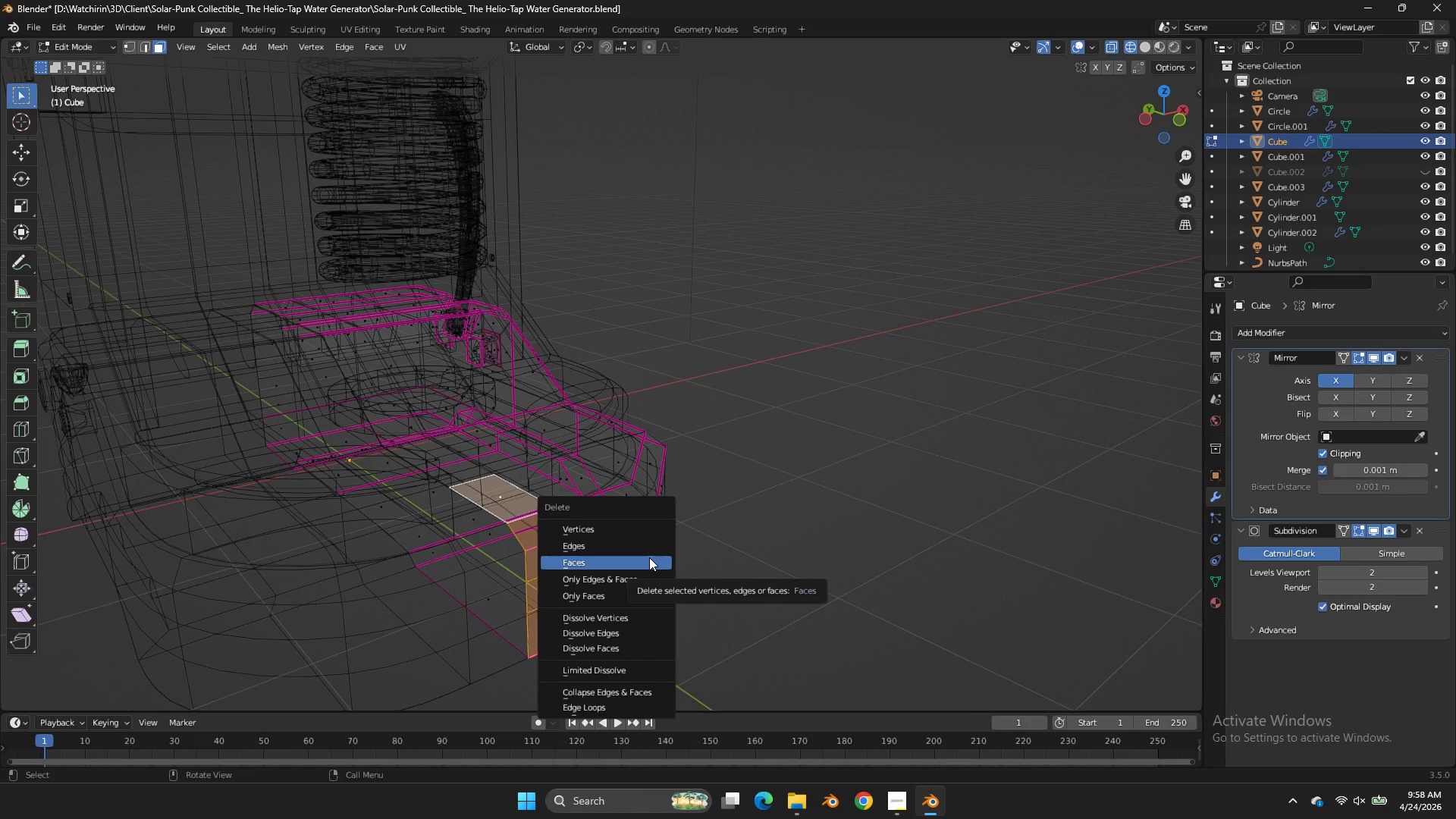 
left_click([649, 557])
 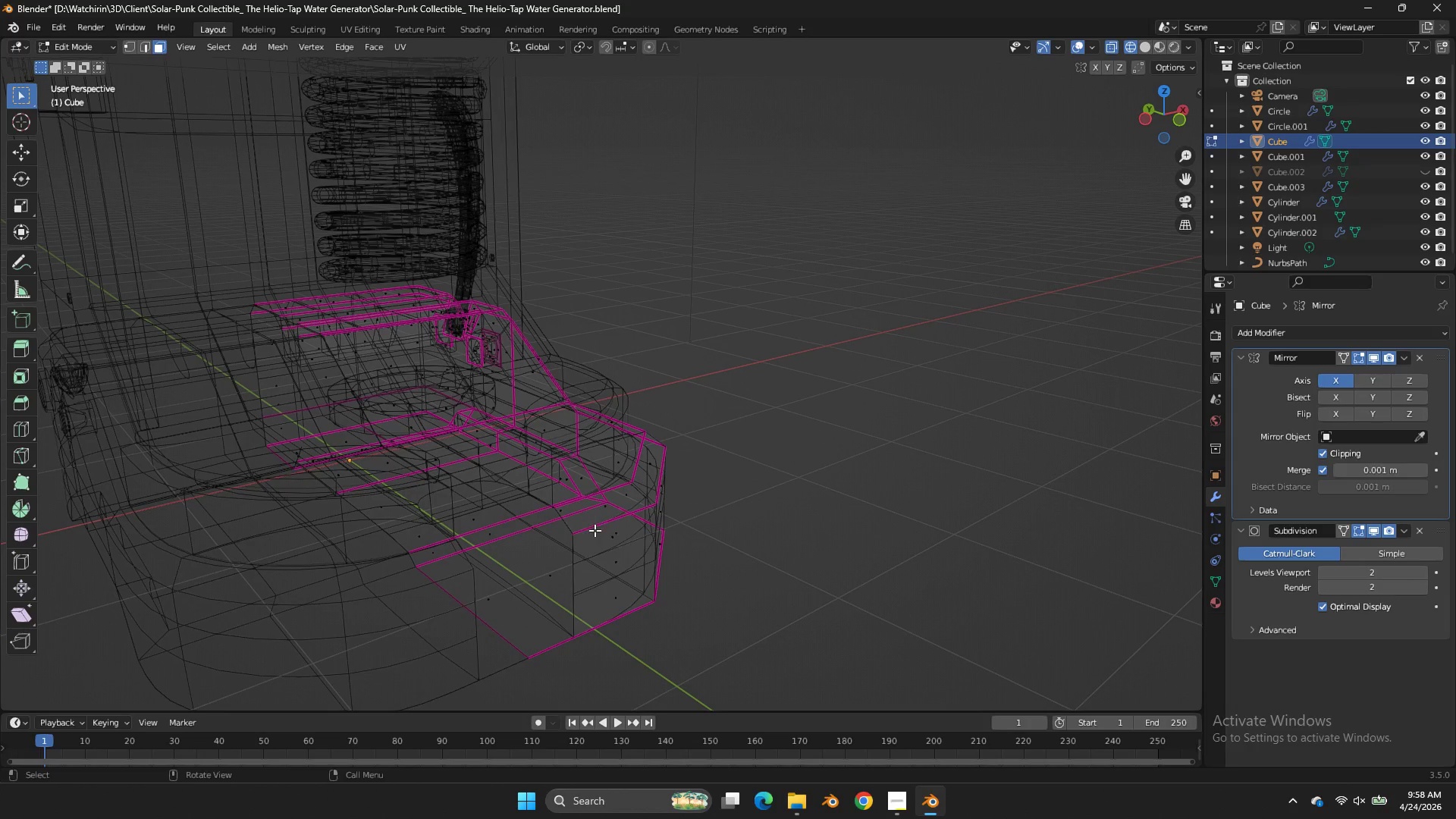 
key(Z)
 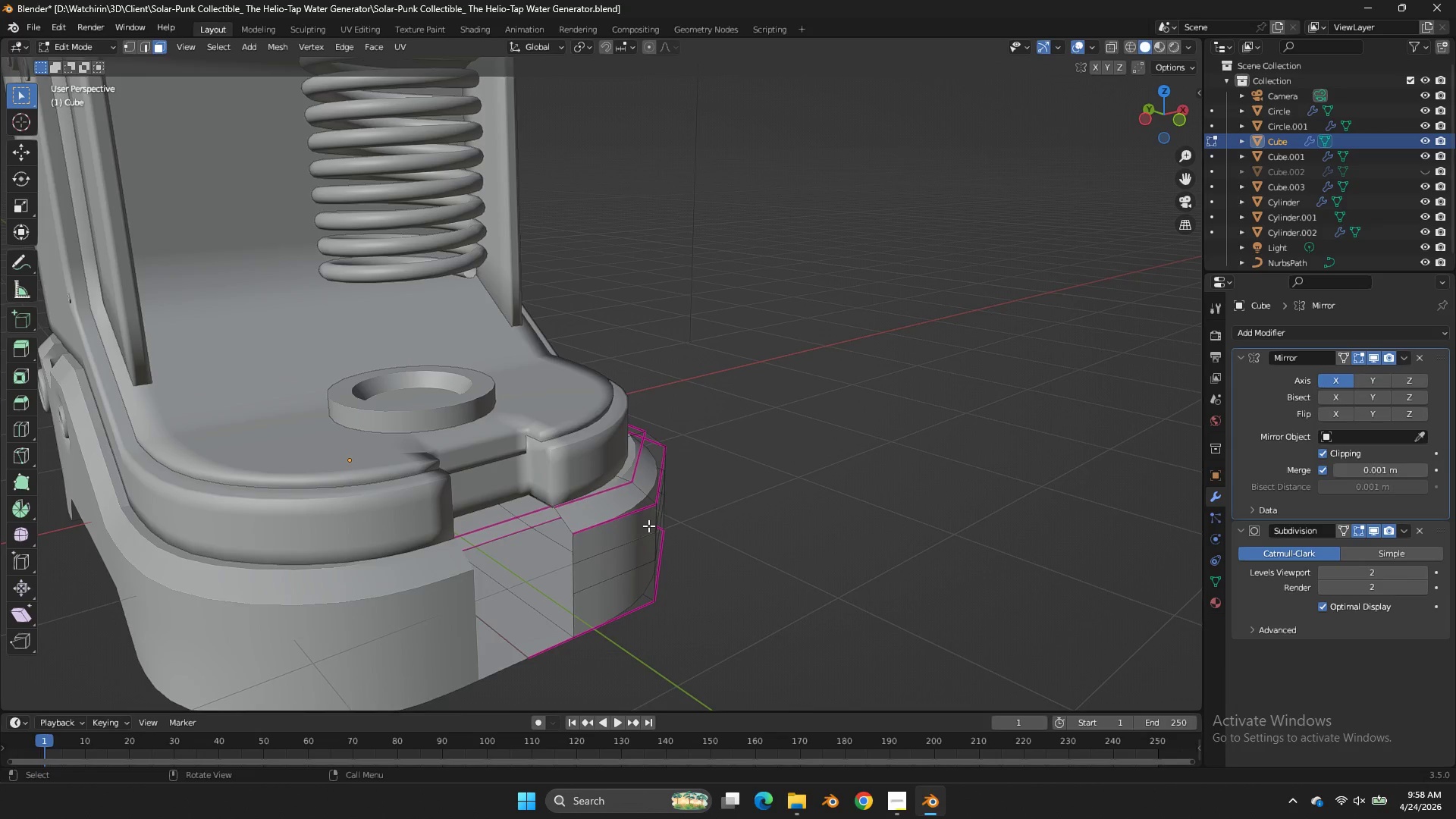 
key(Control+Z)
 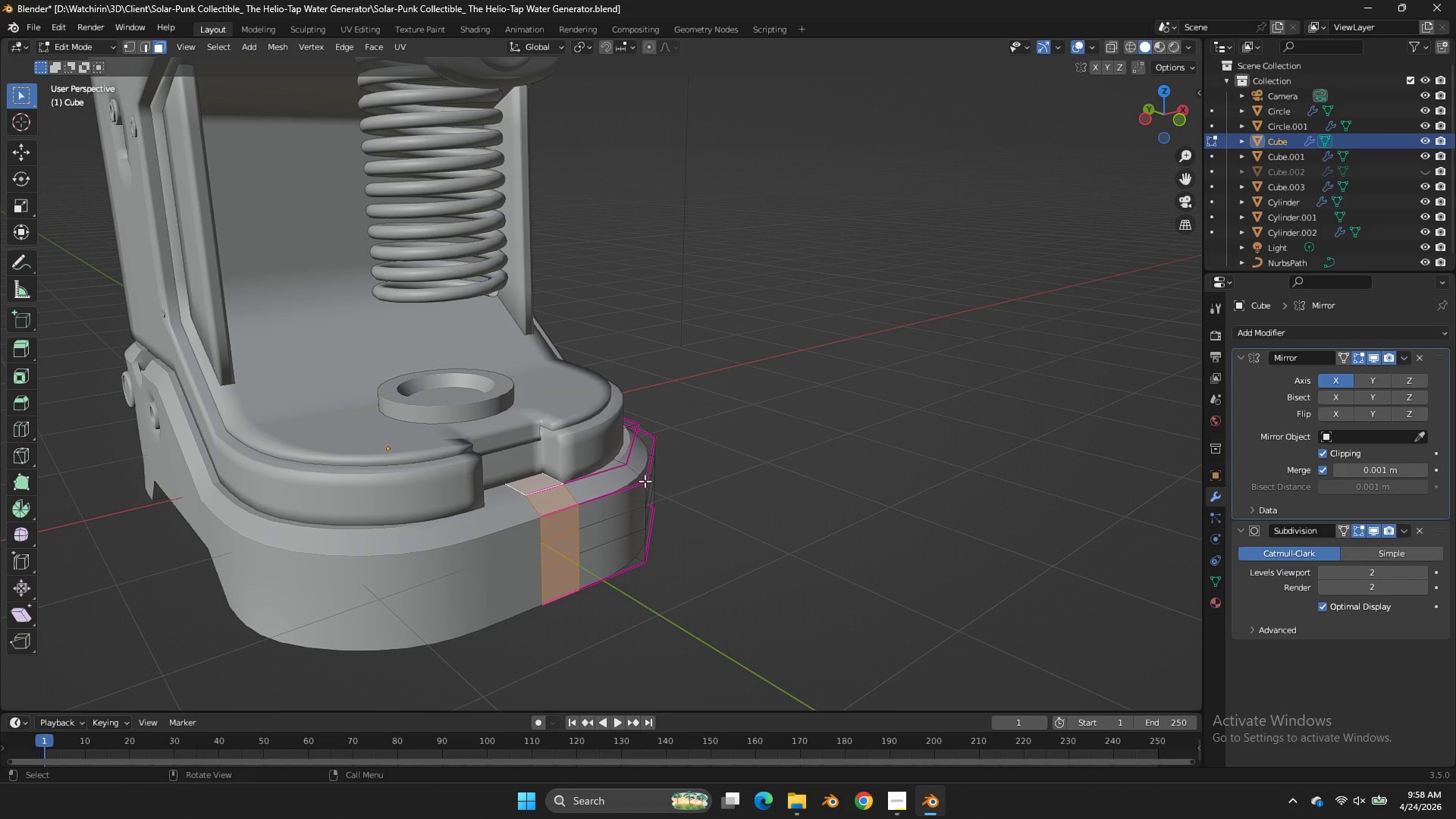 
scroll: coordinate [648, 526], scroll_direction: down, amount: 1.0
 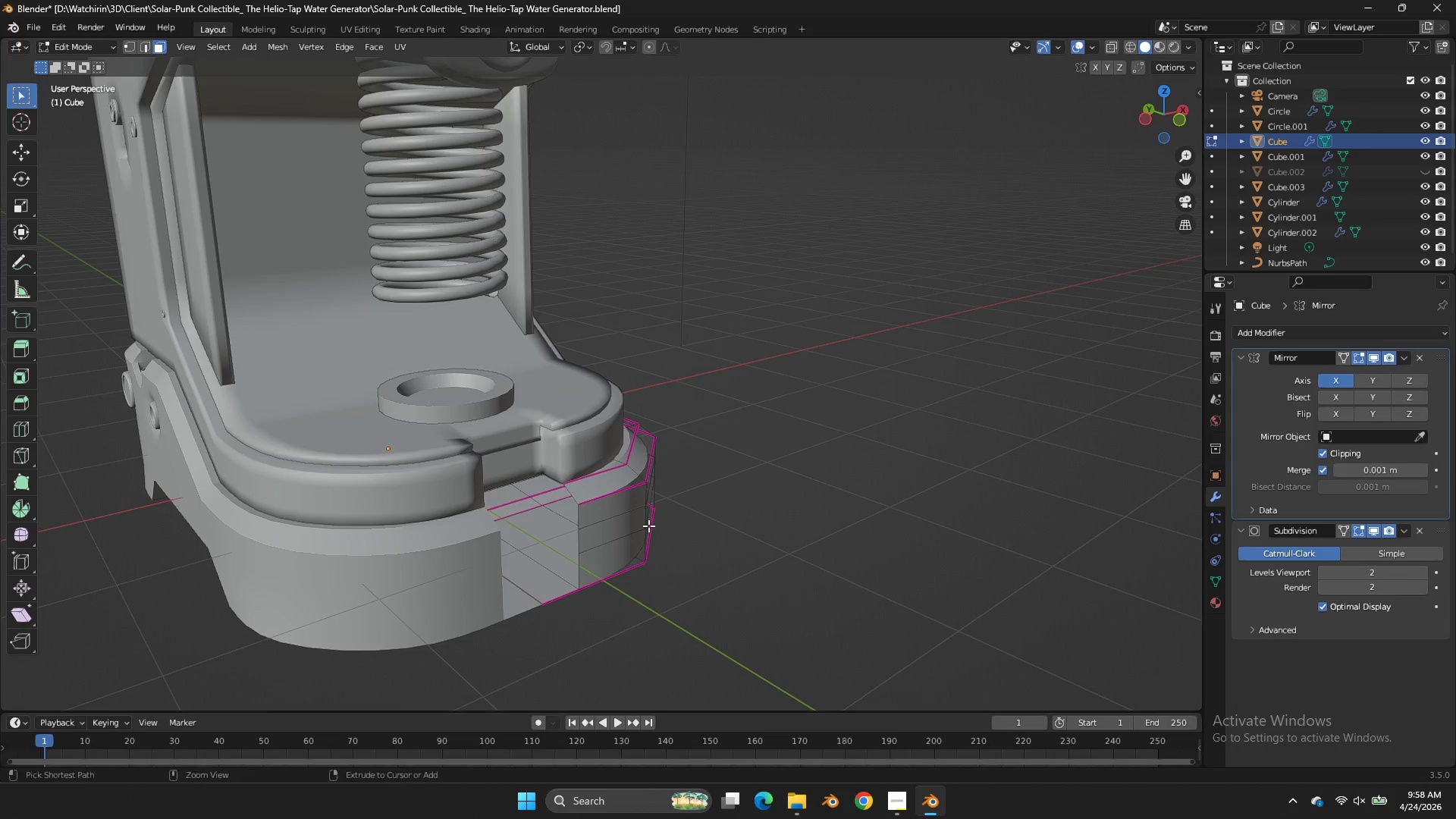 
key(Control+ControlLeft)
 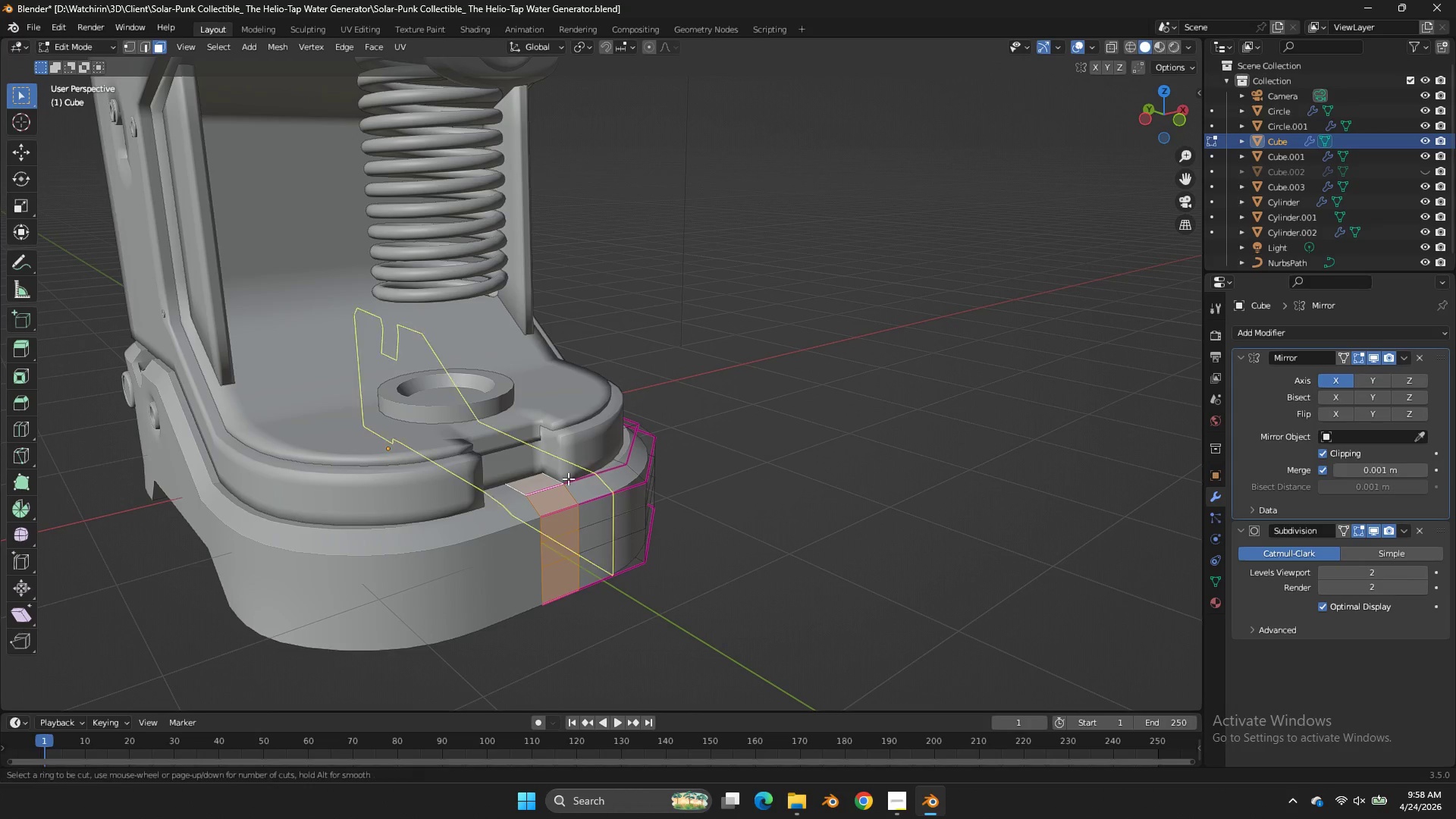 
key(Control+R)
 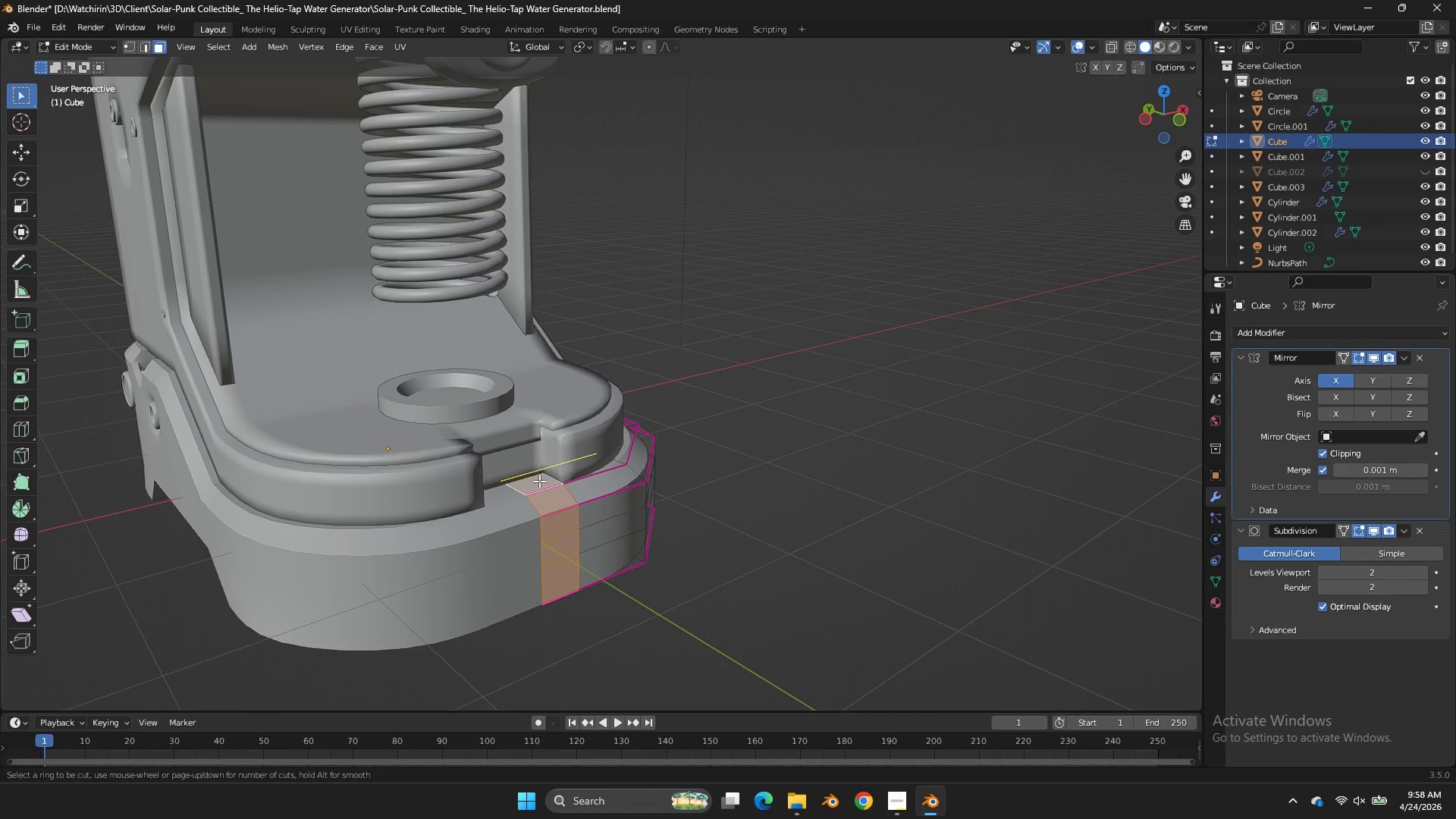 
left_click([539, 481])
 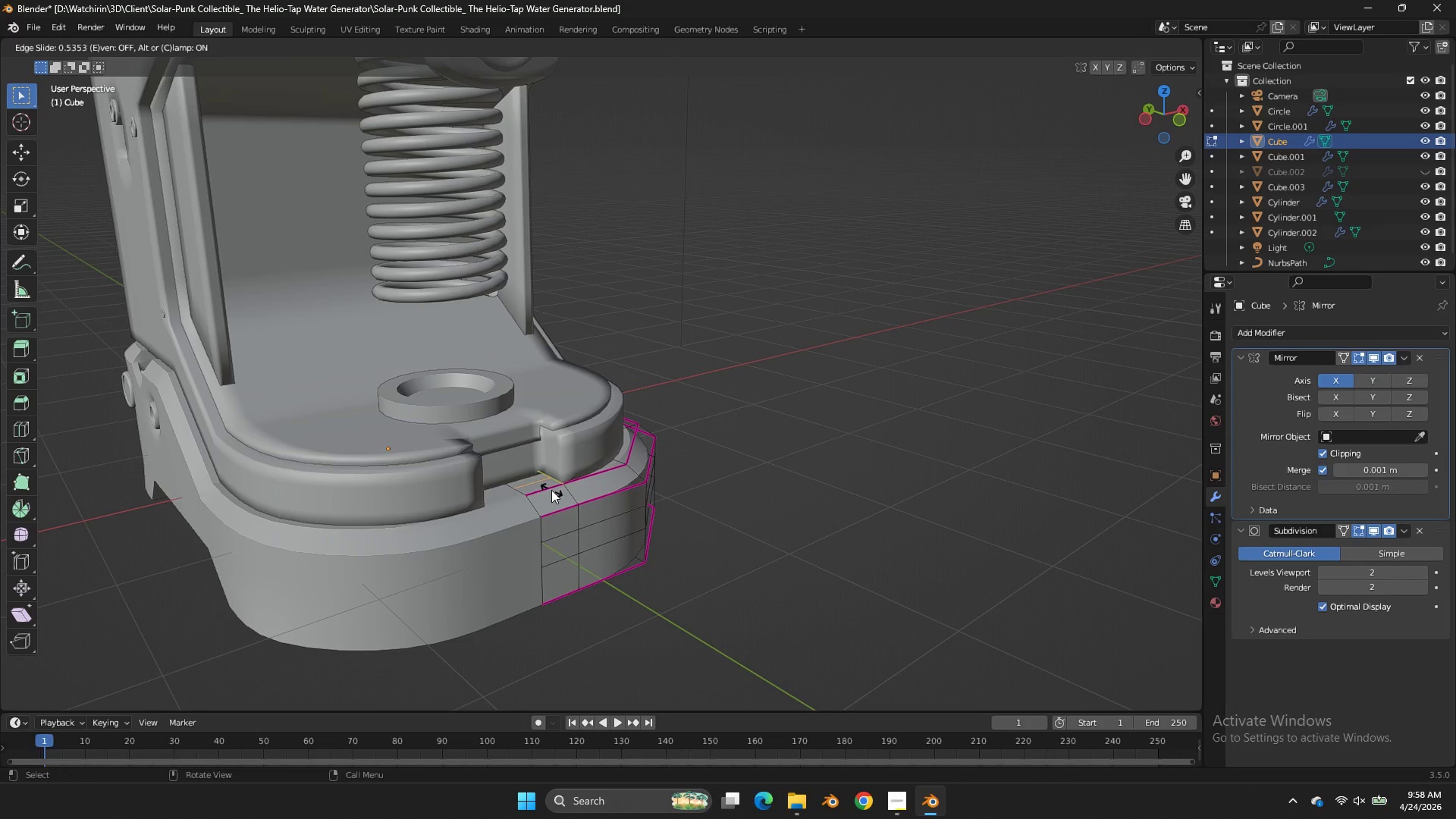 
left_click([551, 490])
 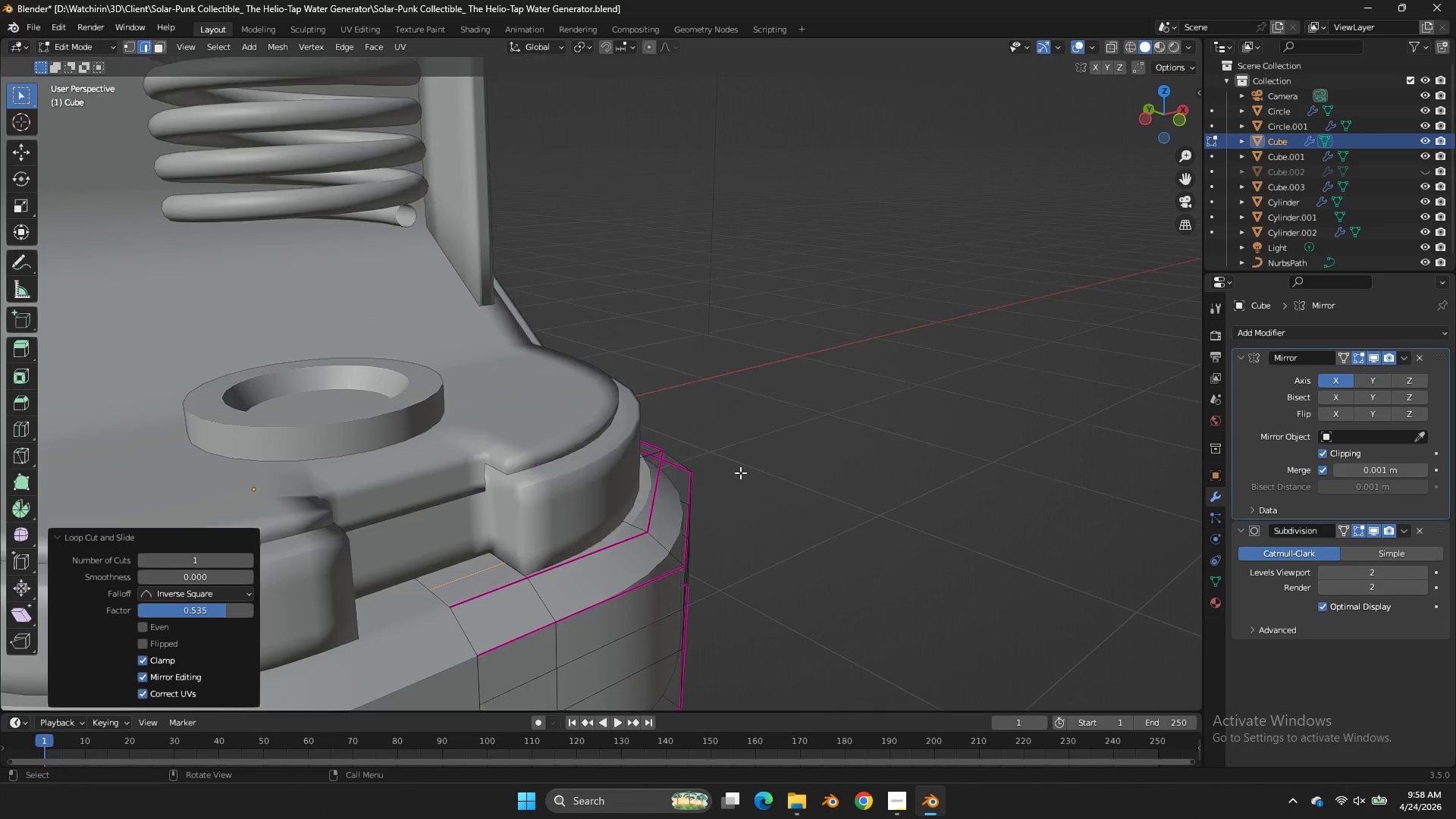 
scroll: coordinate [730, 480], scroll_direction: up, amount: 3.0
 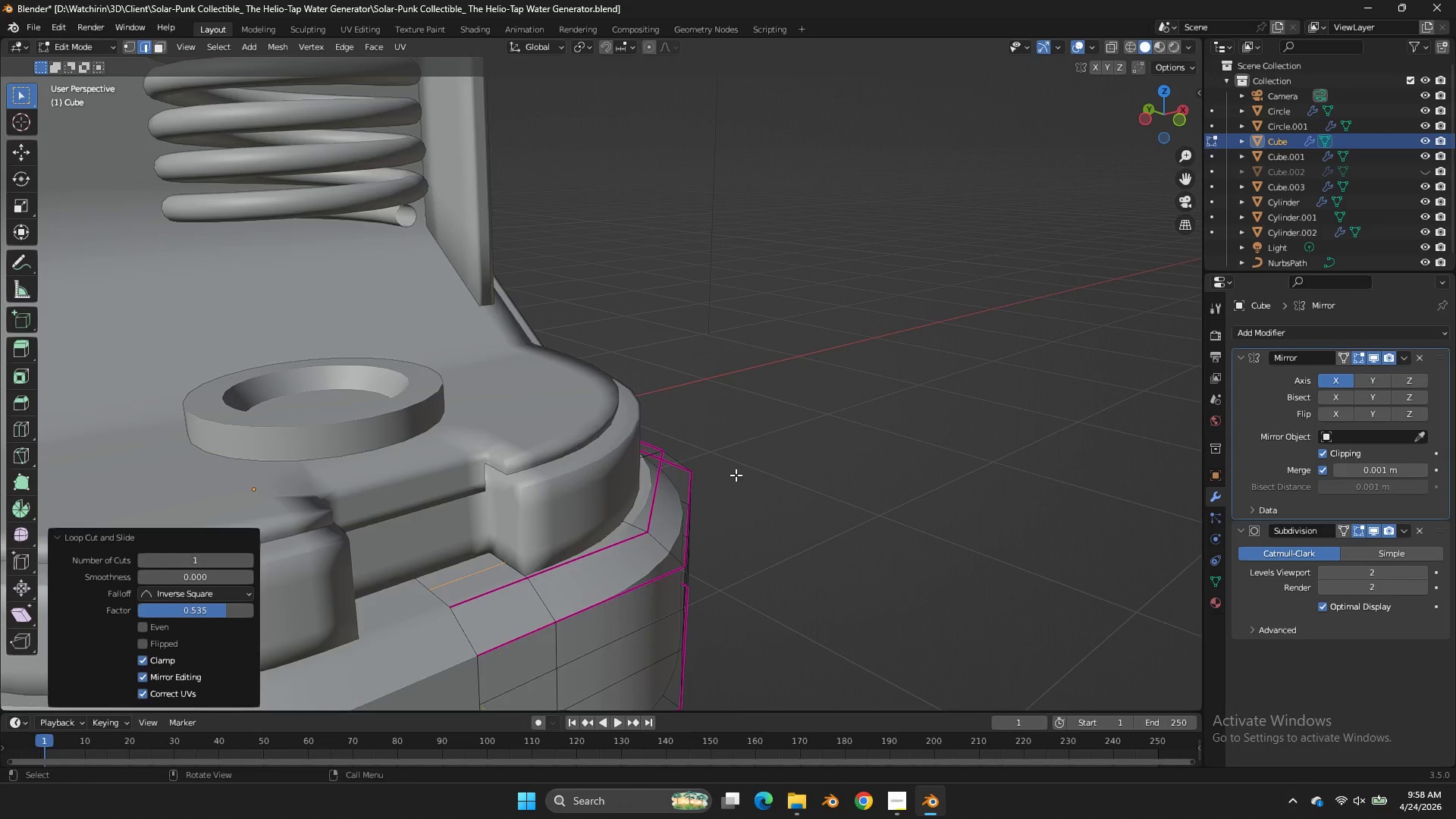 
key(Z)
 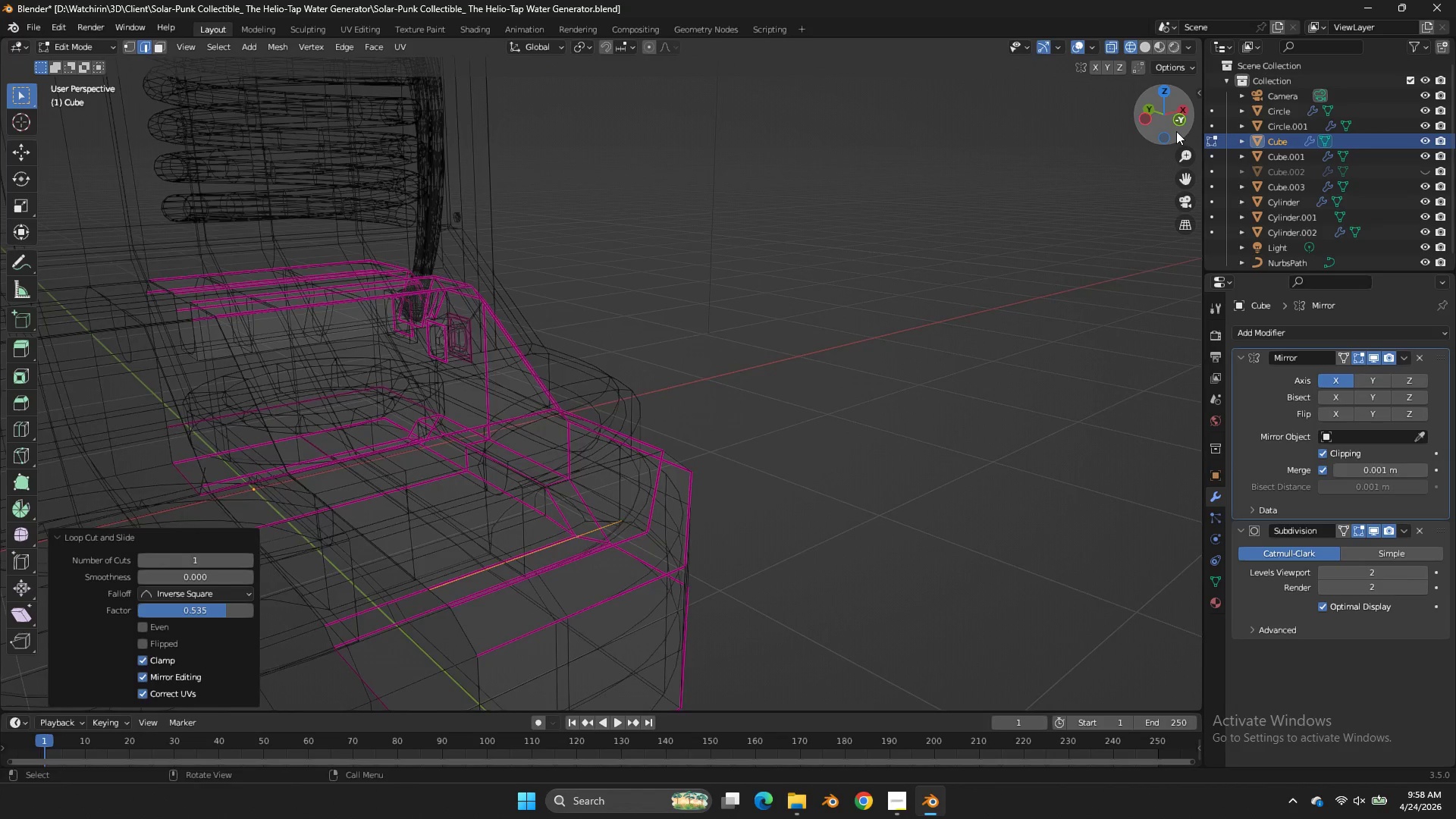 
left_click_drag(start_coordinate=[1176, 130], to_coordinate=[946, 147])
 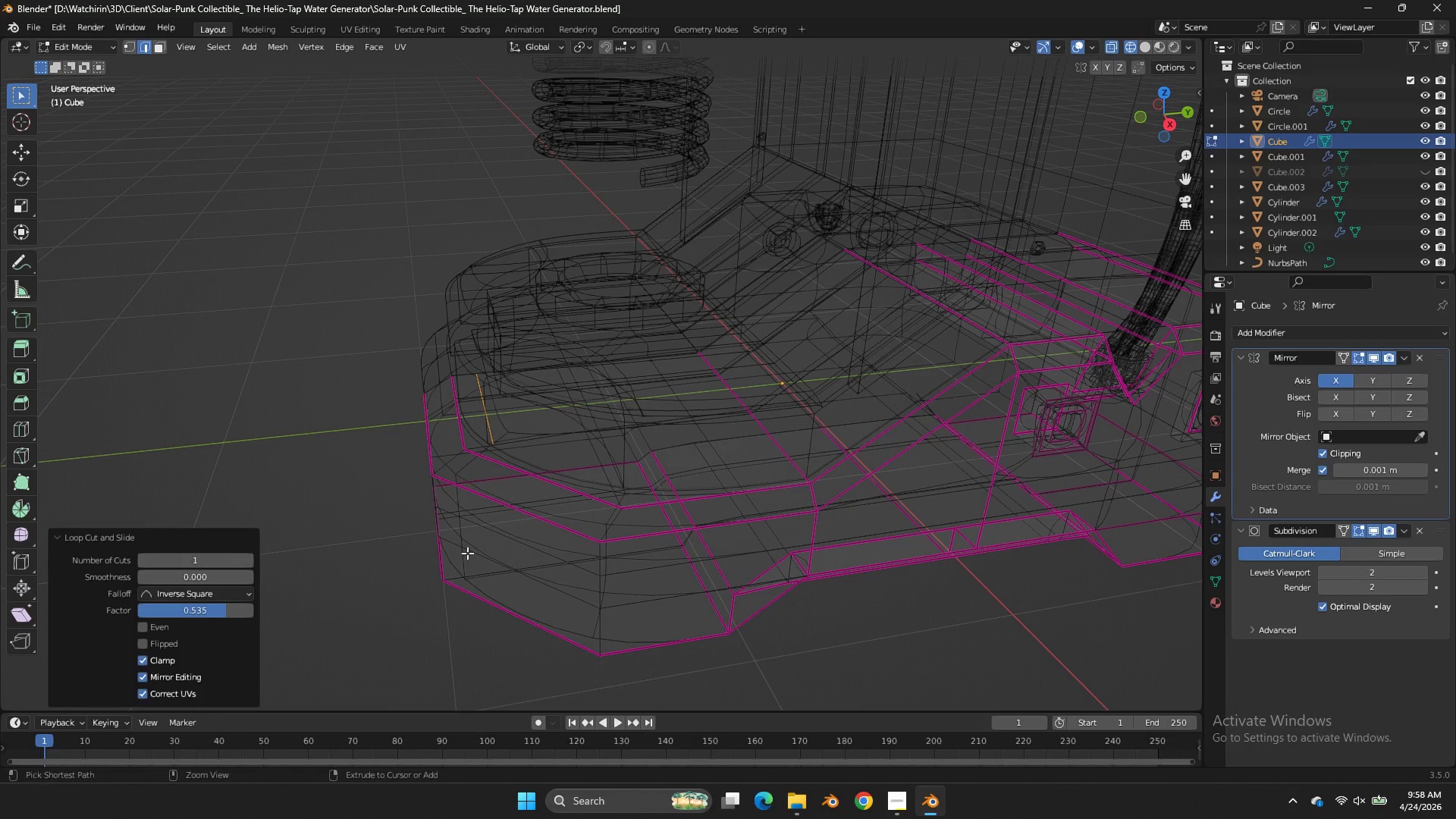 
key(Control+R)
 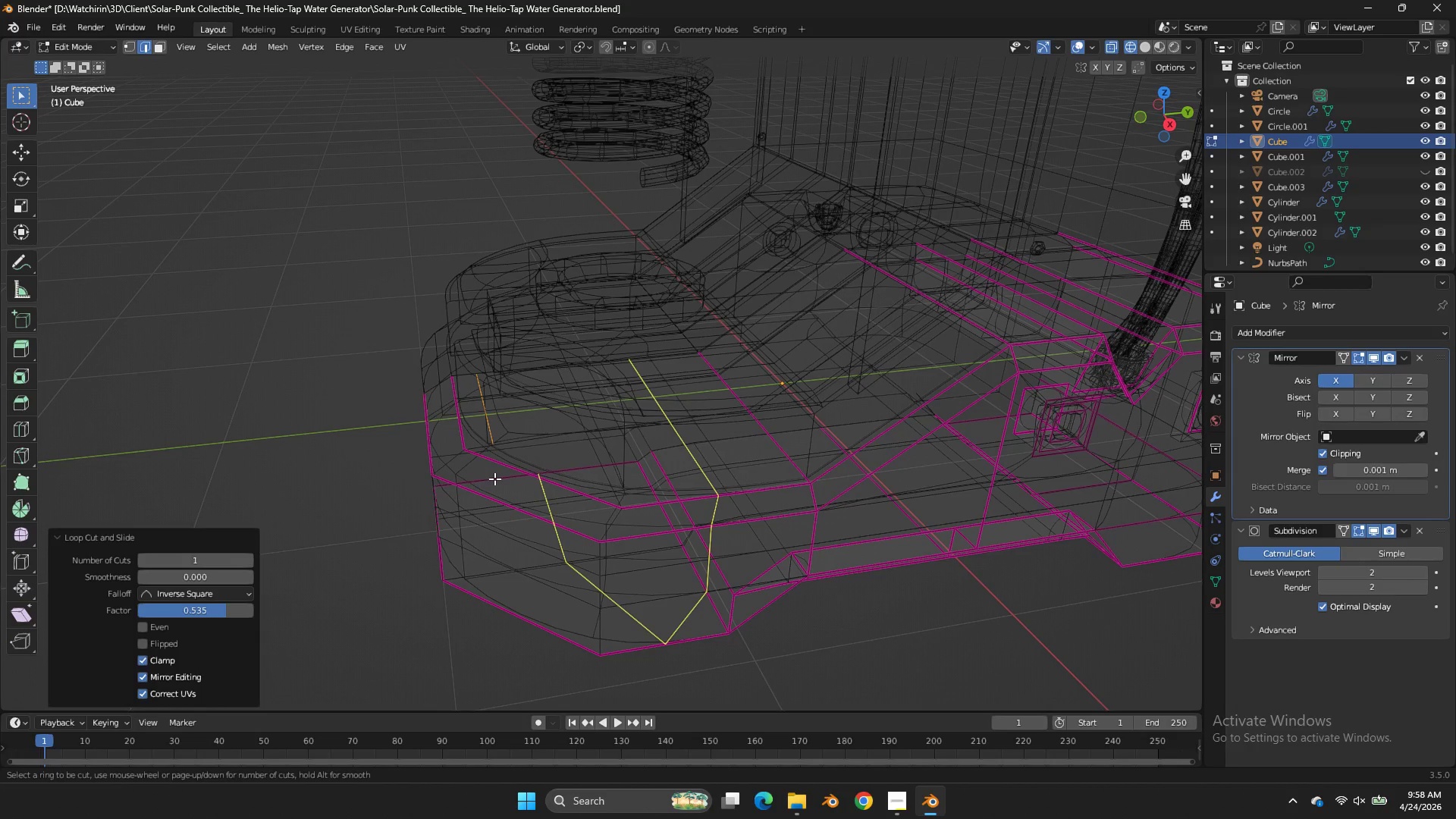 
right_click([492, 458])
 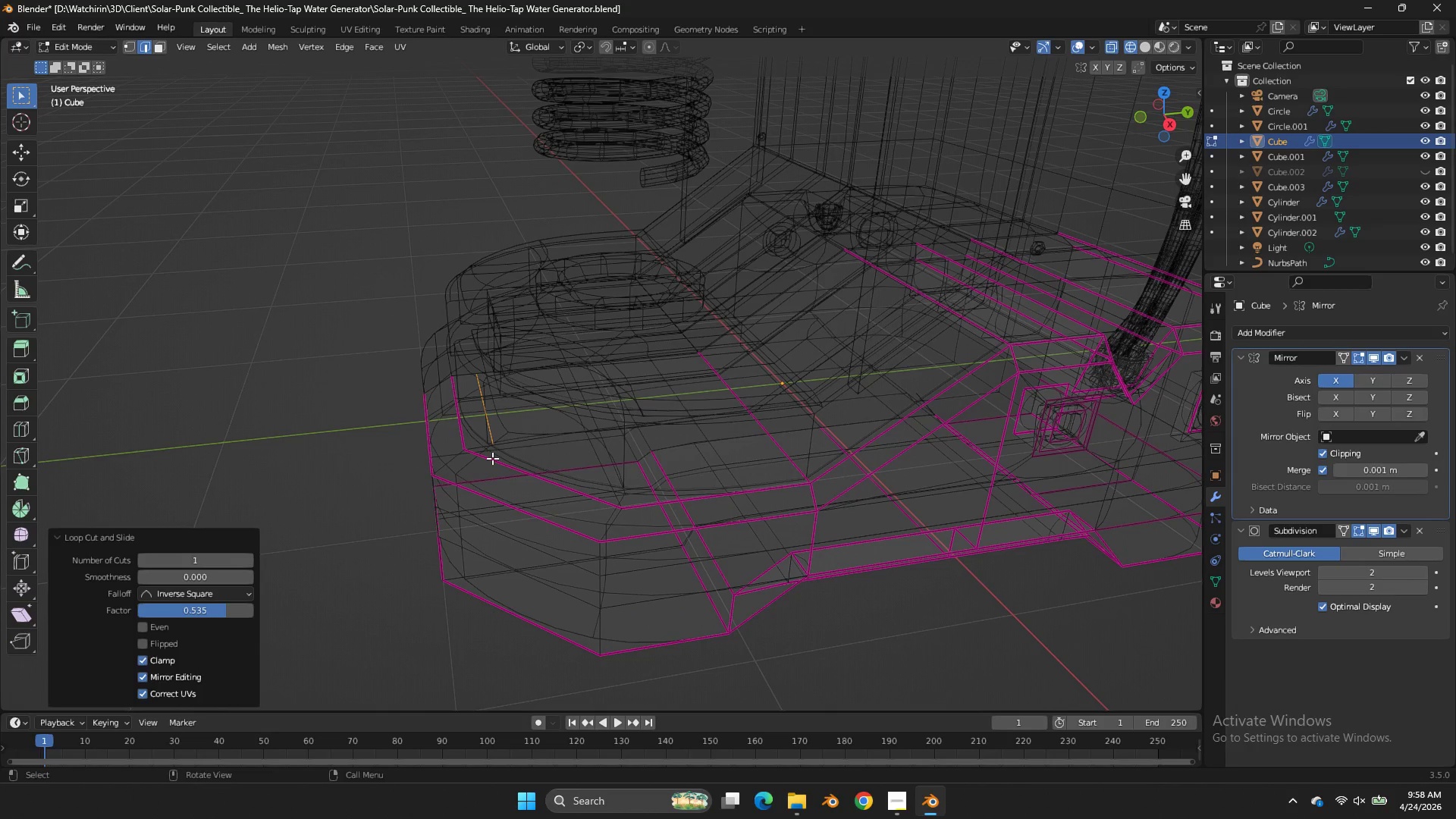 
type(zz/z)
 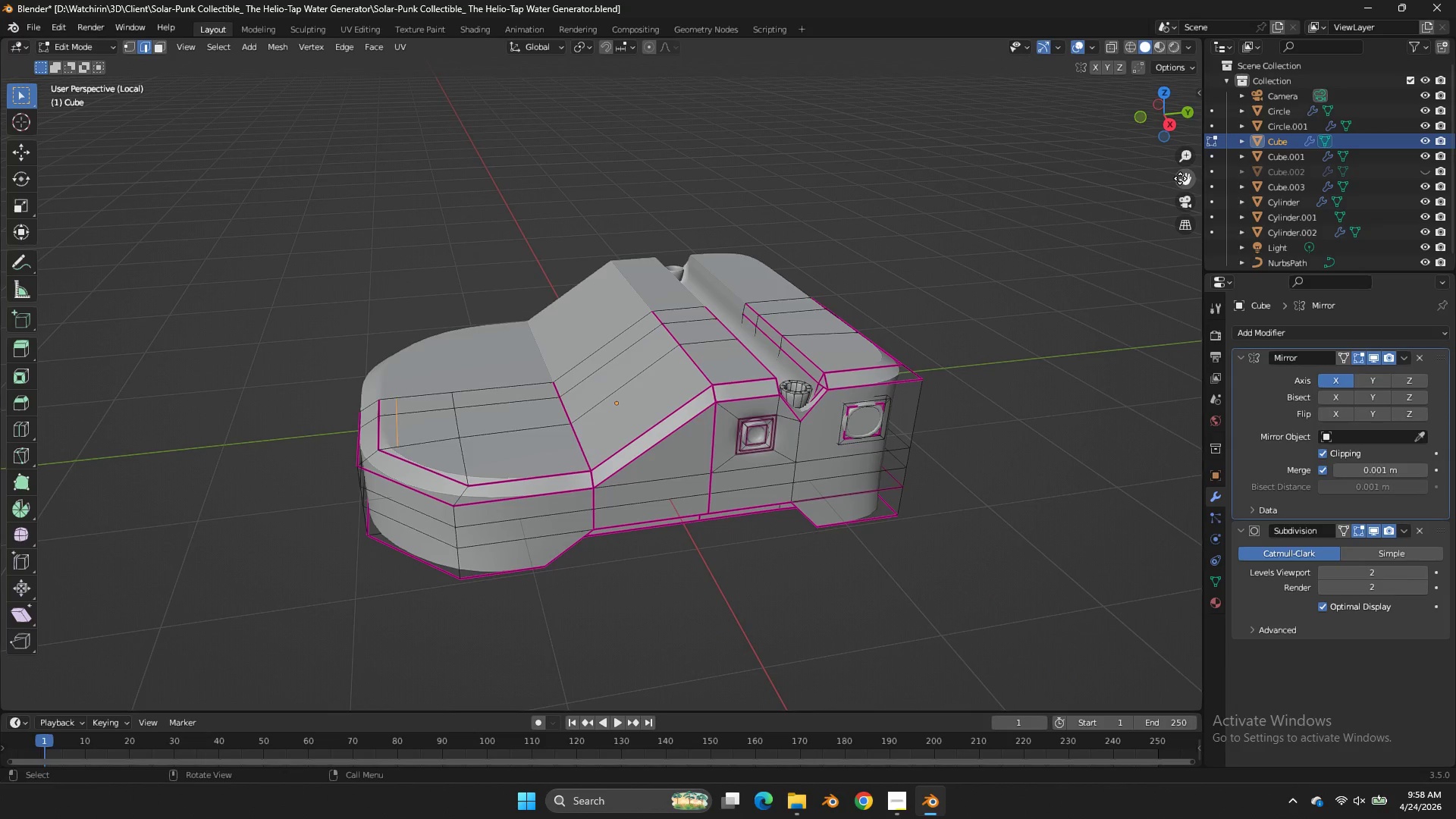 
left_click_drag(start_coordinate=[1191, 177], to_coordinate=[193, 136])
 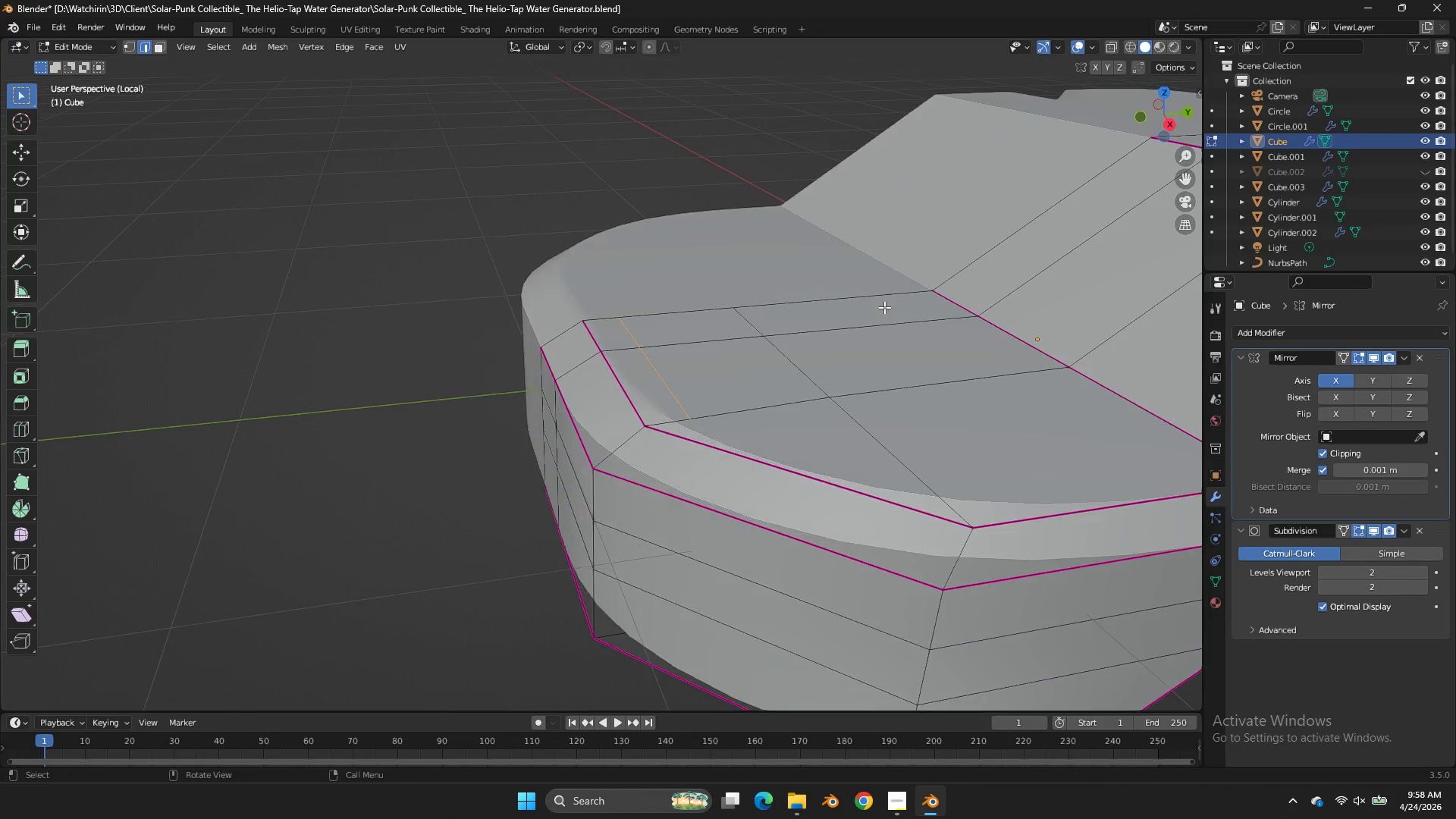 
scroll: coordinate [884, 307], scroll_direction: up, amount: 4.0
 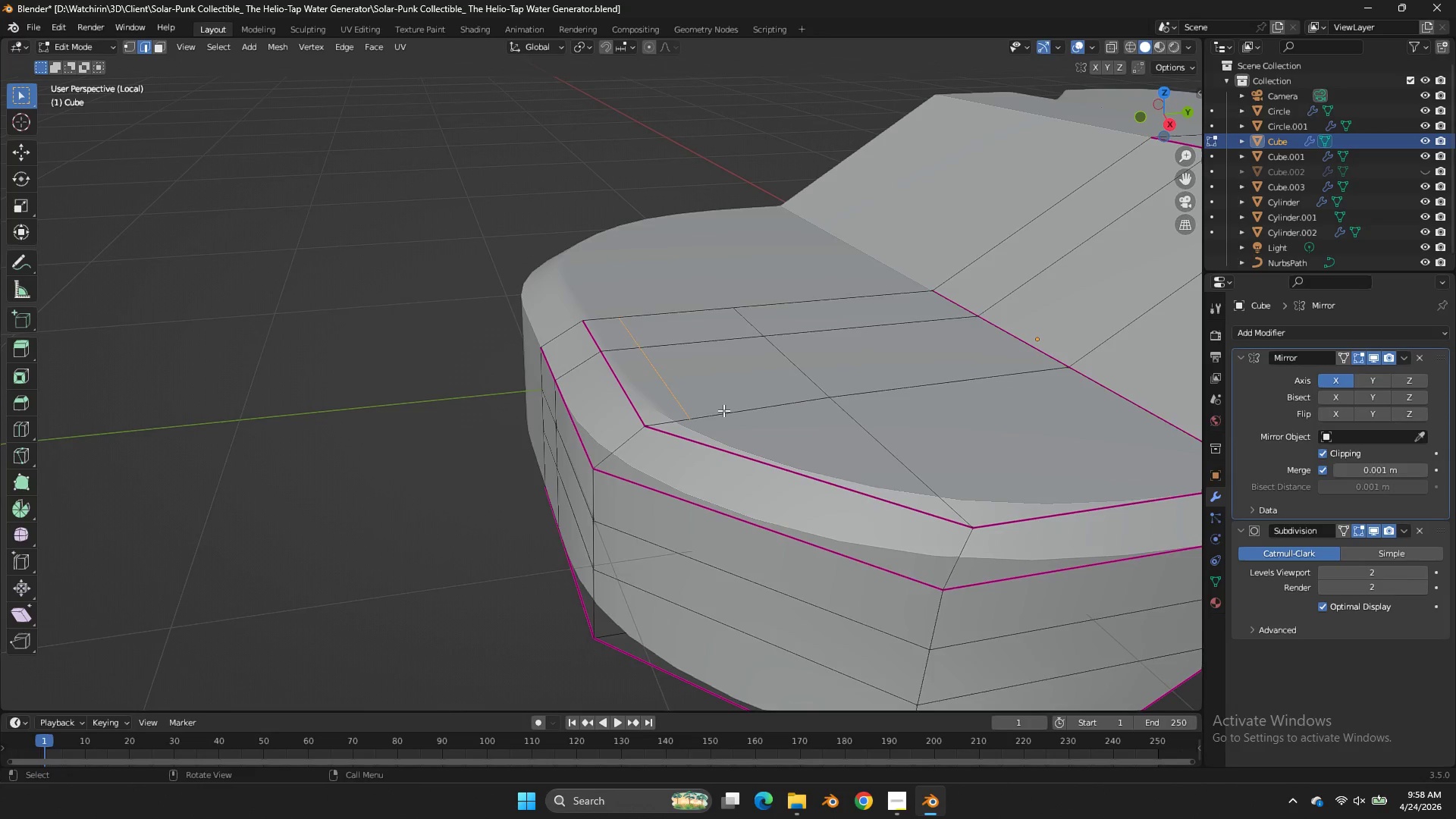 
key(K)
 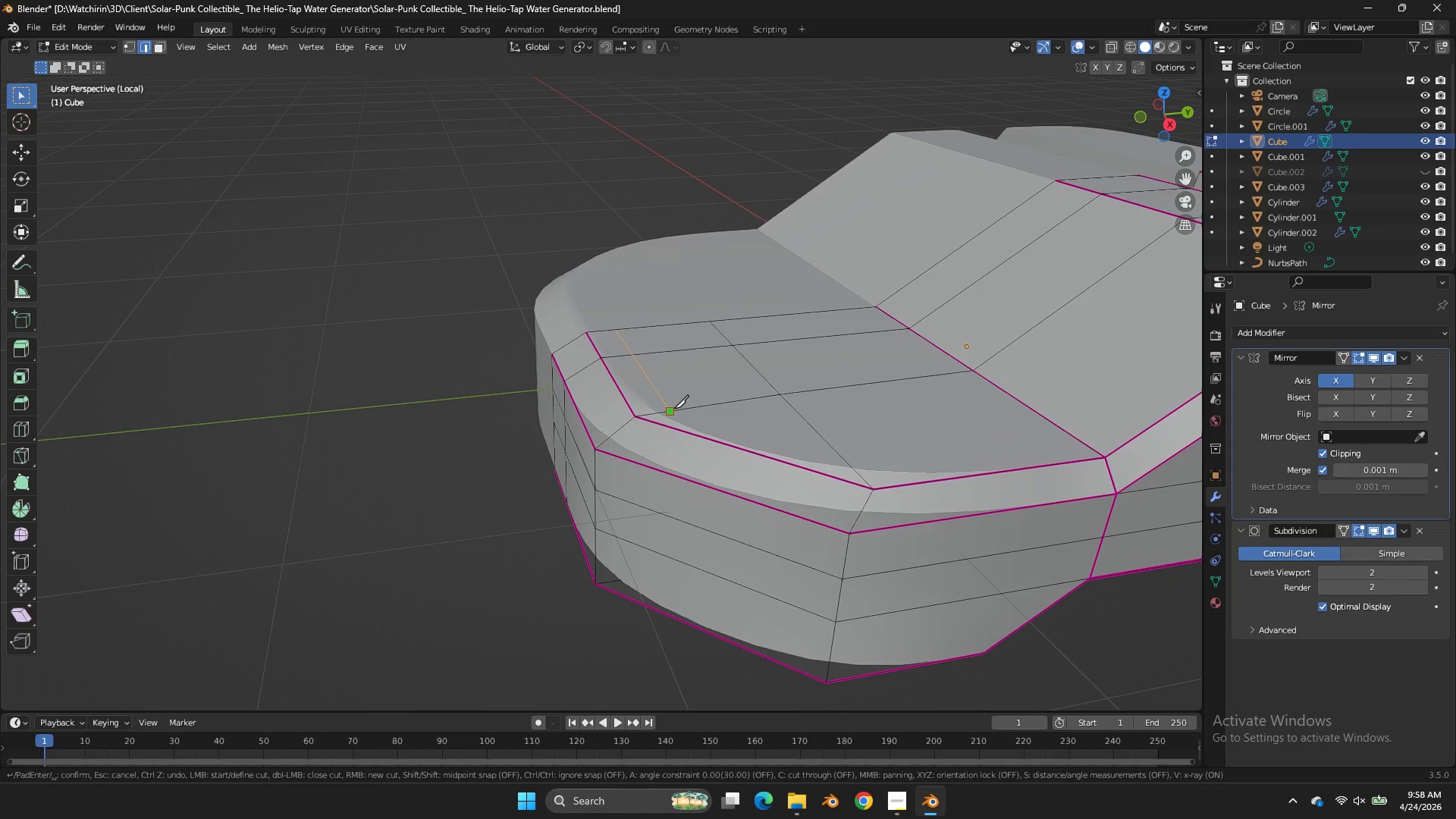 
scroll: coordinate [723, 411], scroll_direction: down, amount: 1.0
 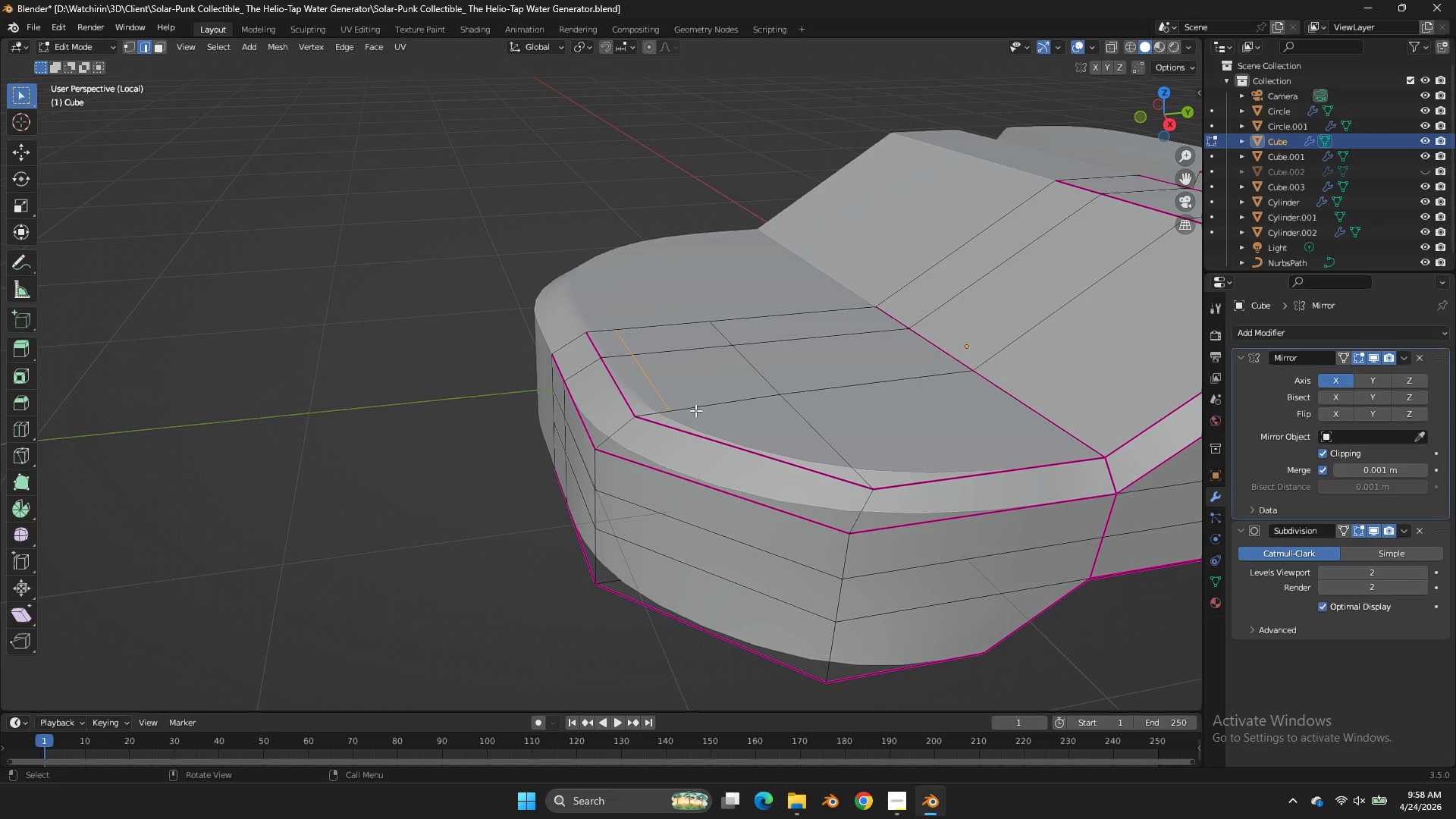 
left_click([674, 408])
 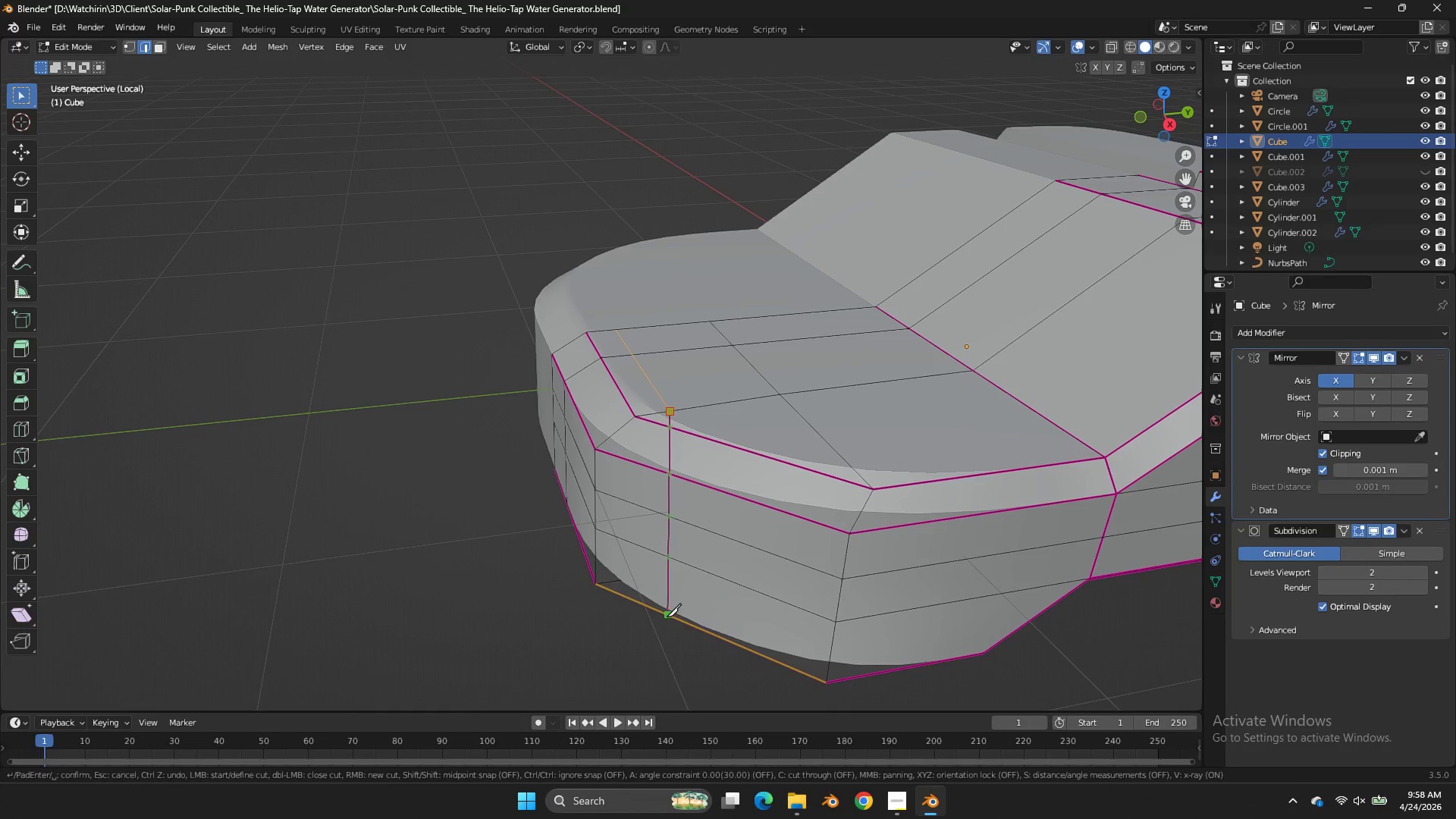 
left_click([662, 617])
 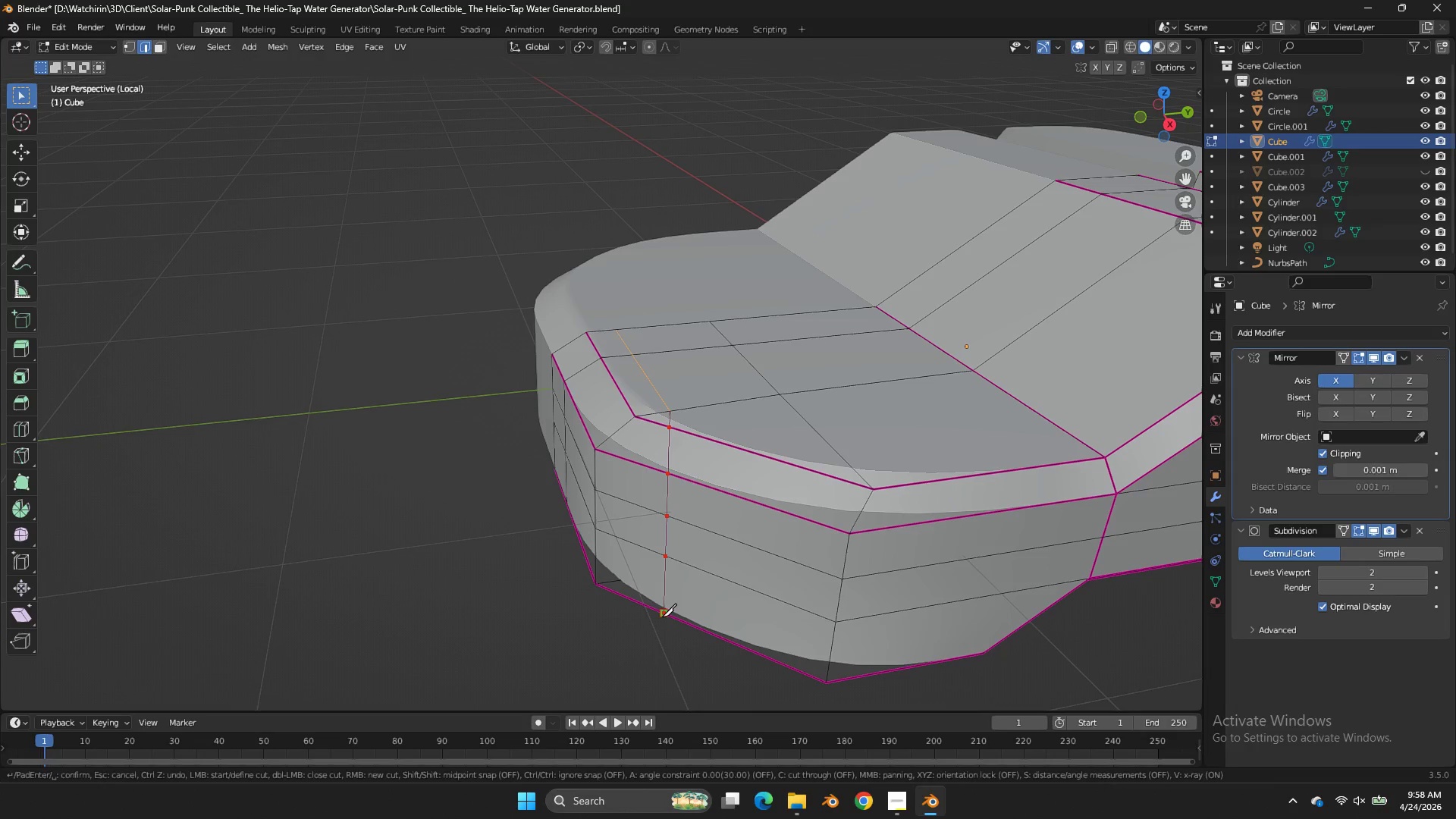 
key(Enter)
 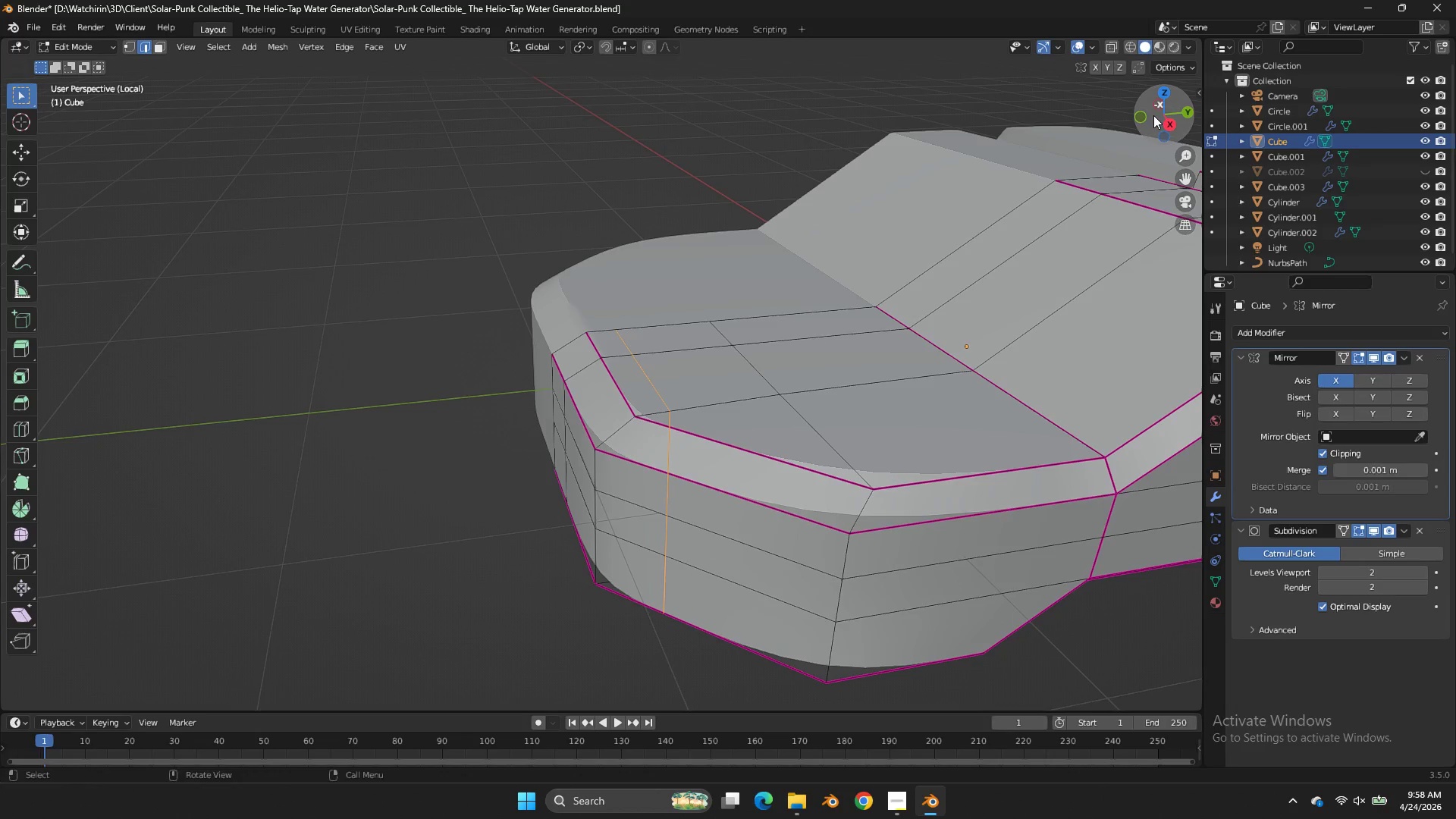 
left_click_drag(start_coordinate=[1153, 115], to_coordinate=[1162, 637])
 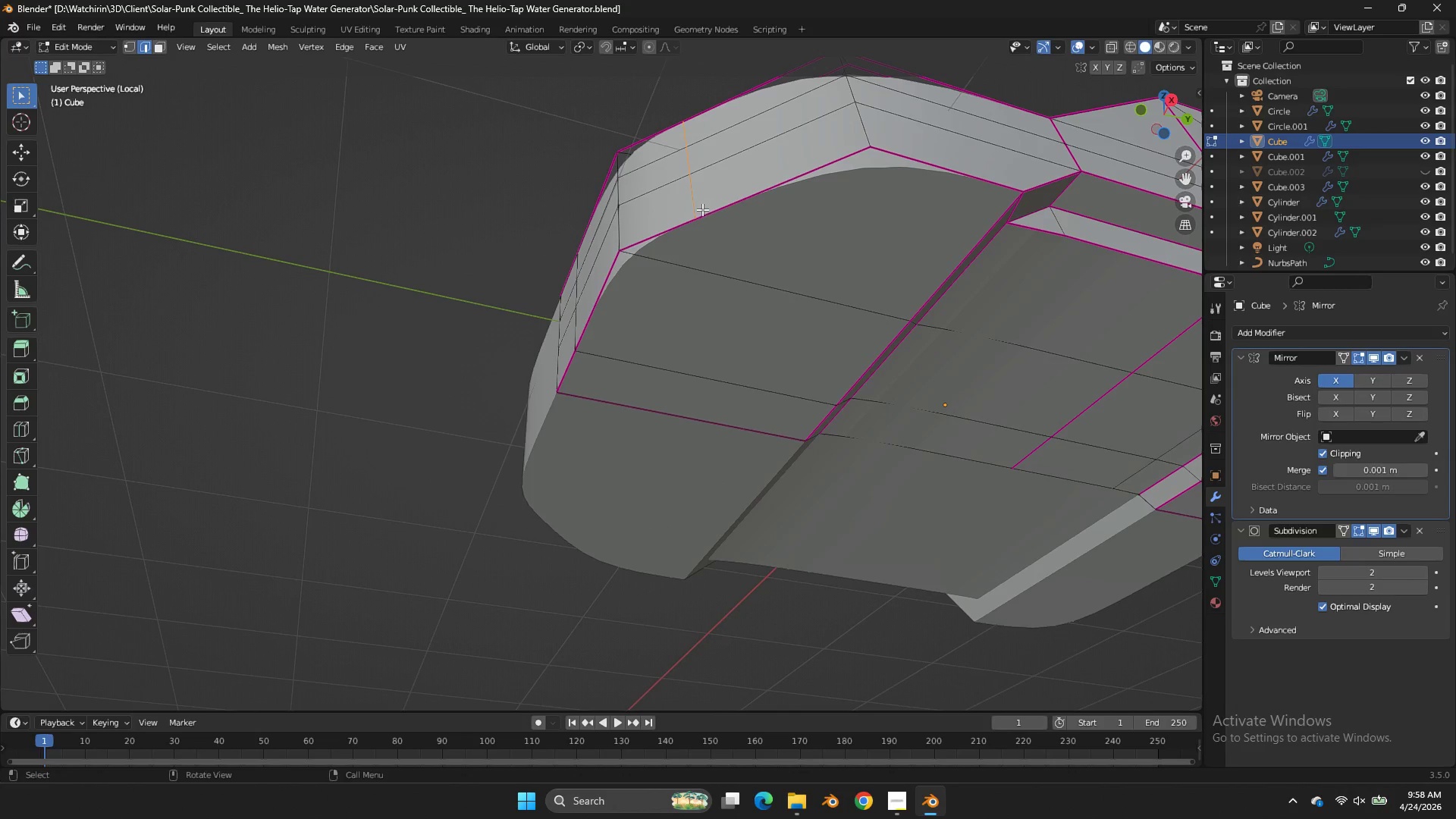 
key(K)
 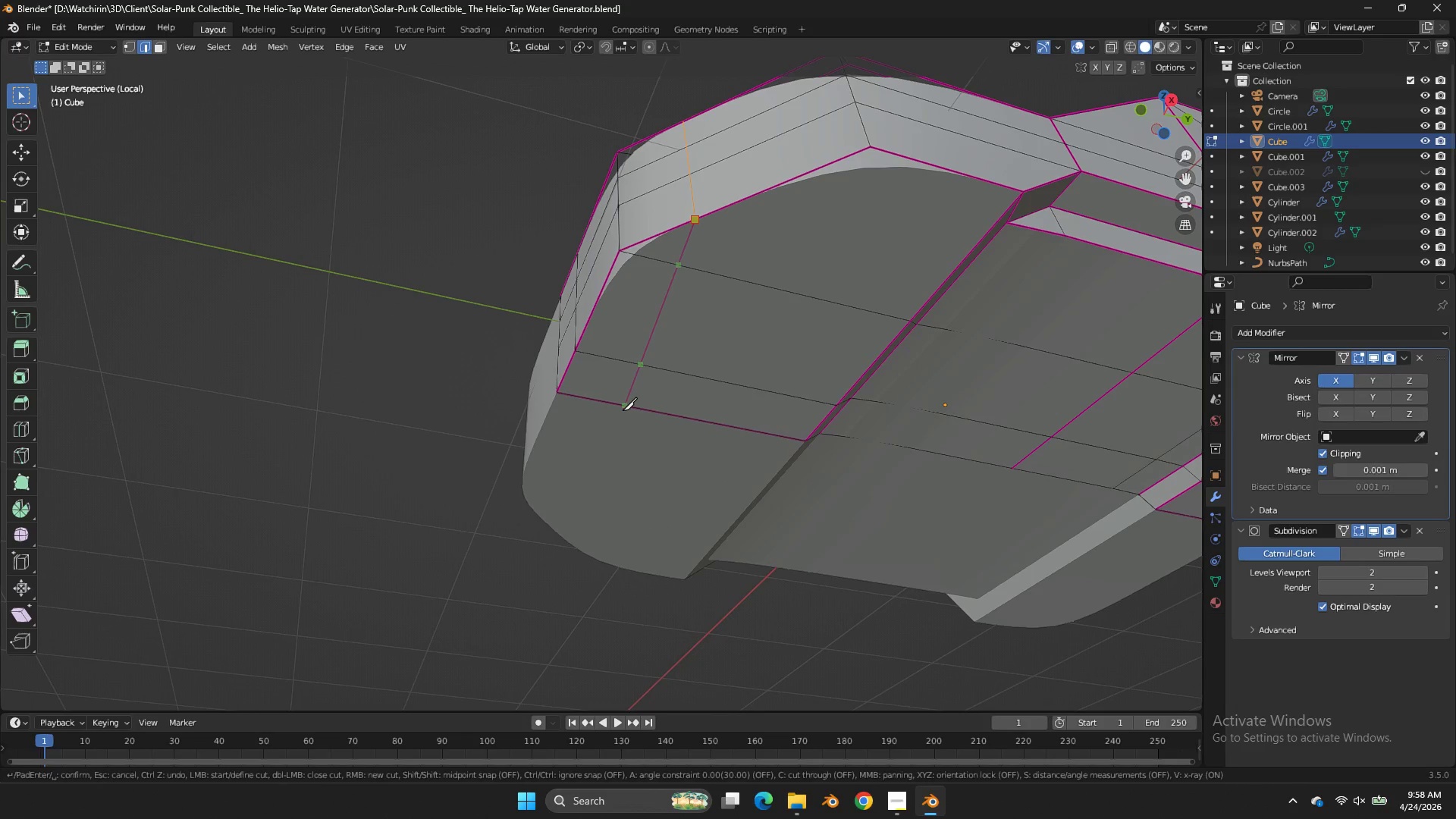 
left_click([623, 406])
 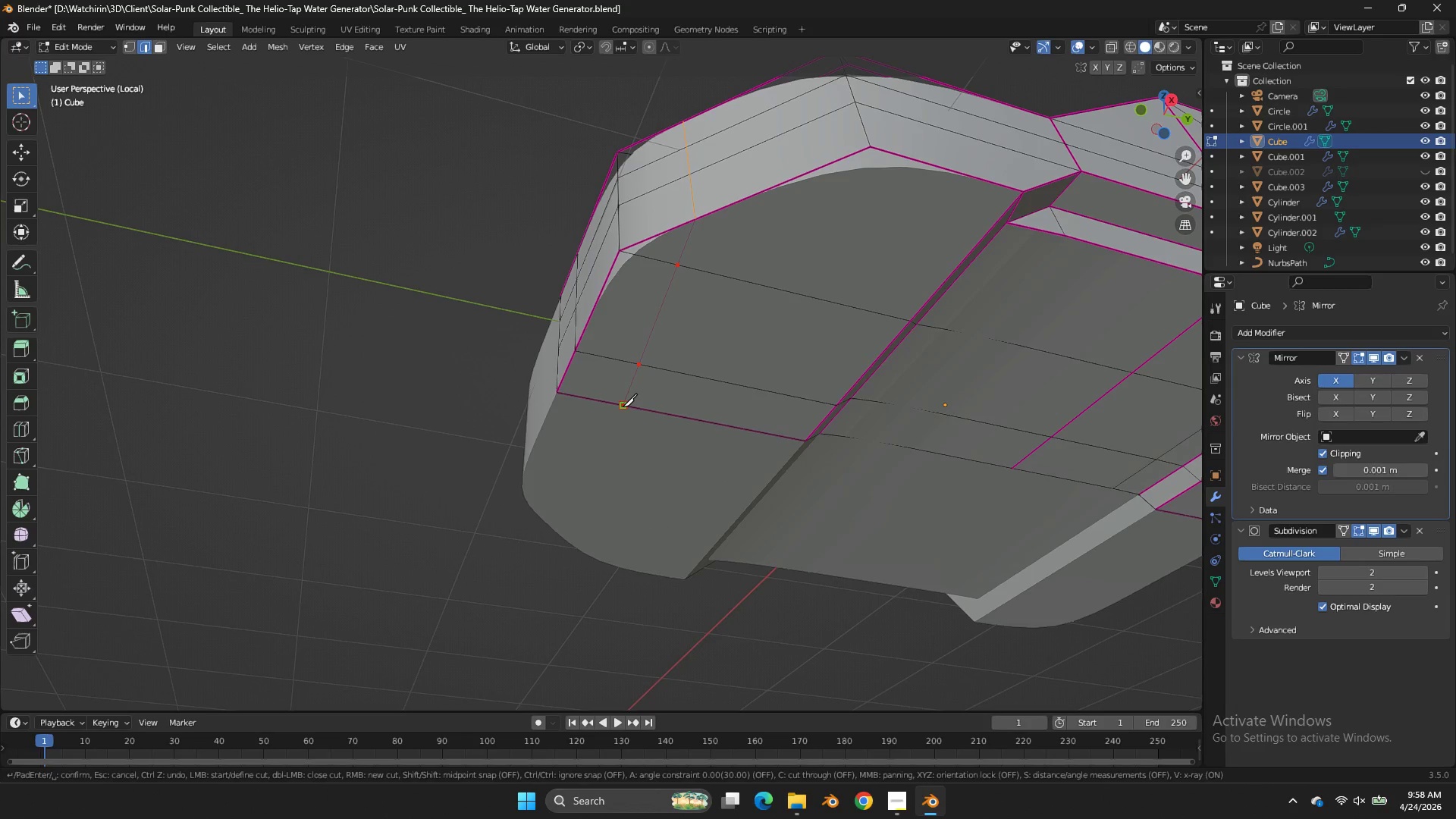 
key(Enter)
 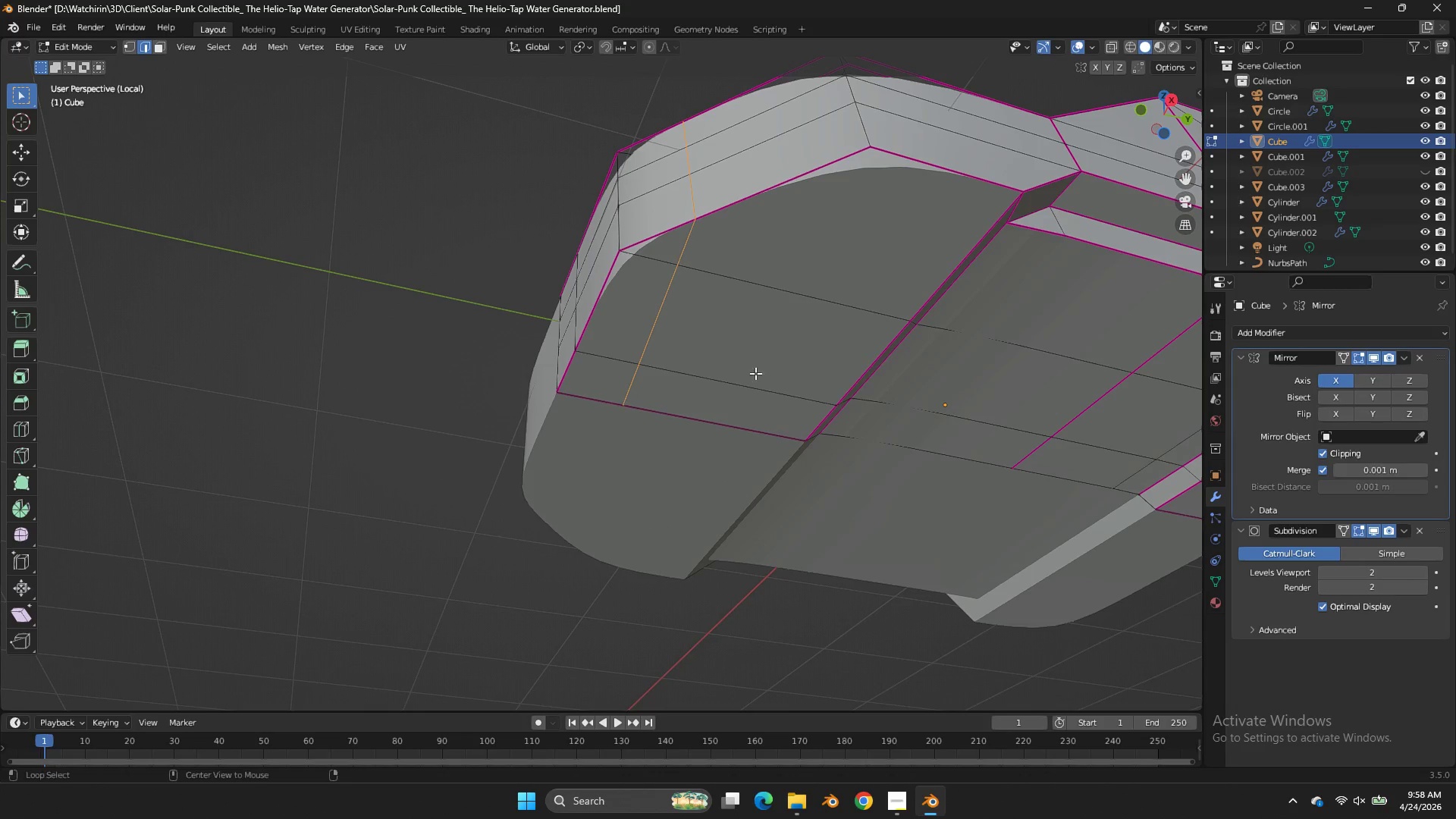 
hold_key(key=AltLeft, duration=1.34)
left_click([692, 194])
 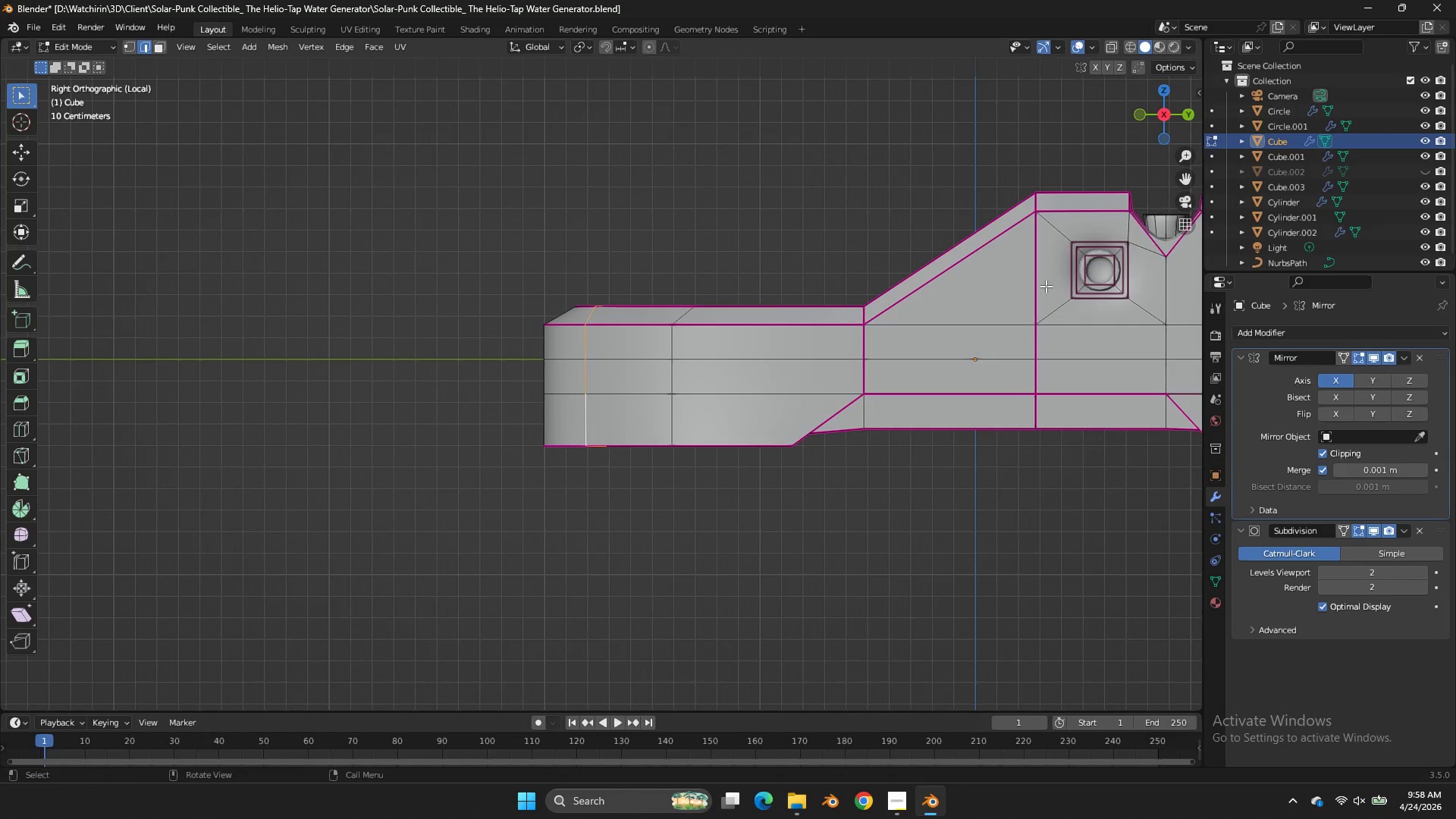 
type(zz)
 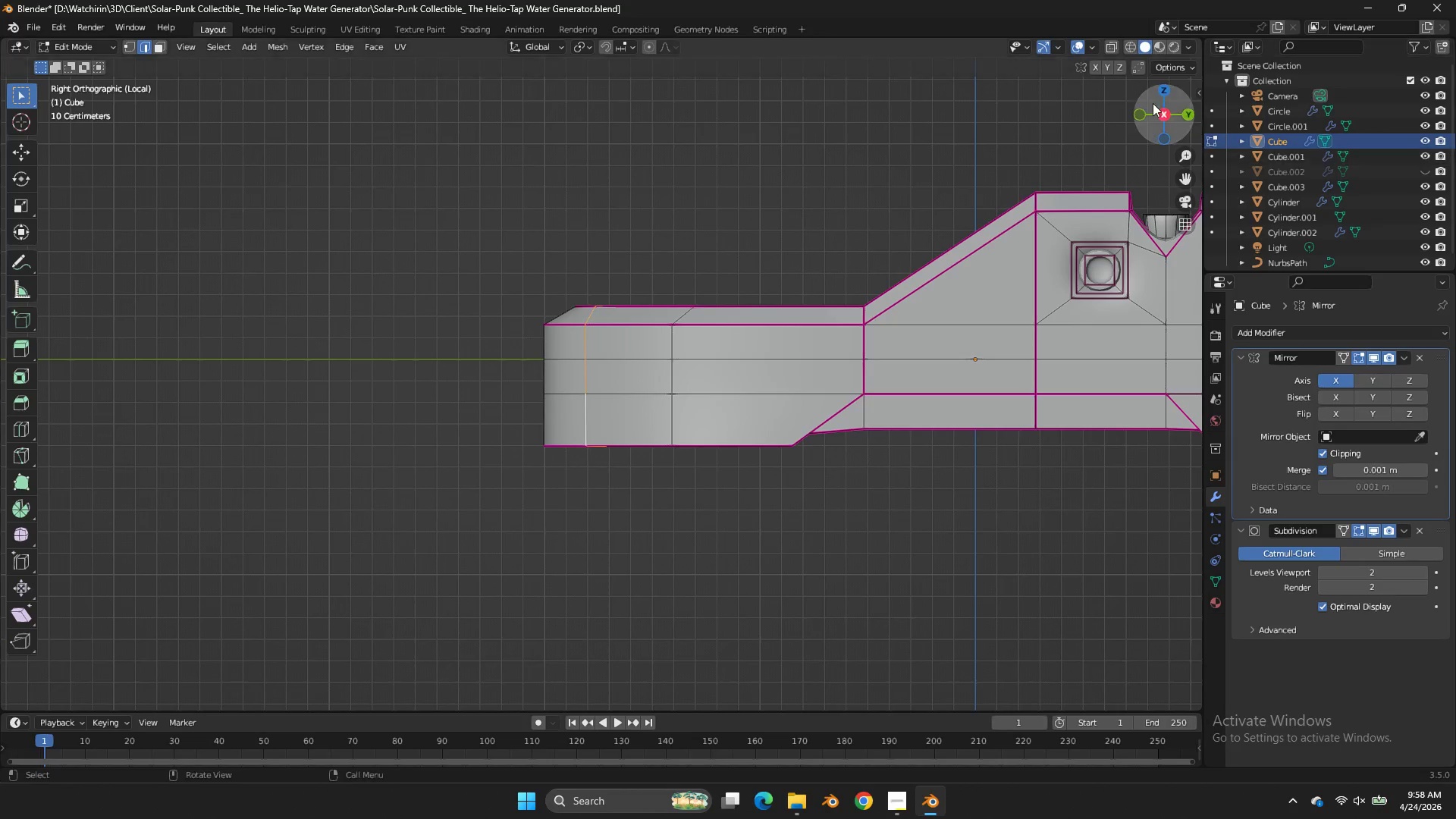 
left_click_drag(start_coordinate=[1153, 103], to_coordinate=[88, 193])
 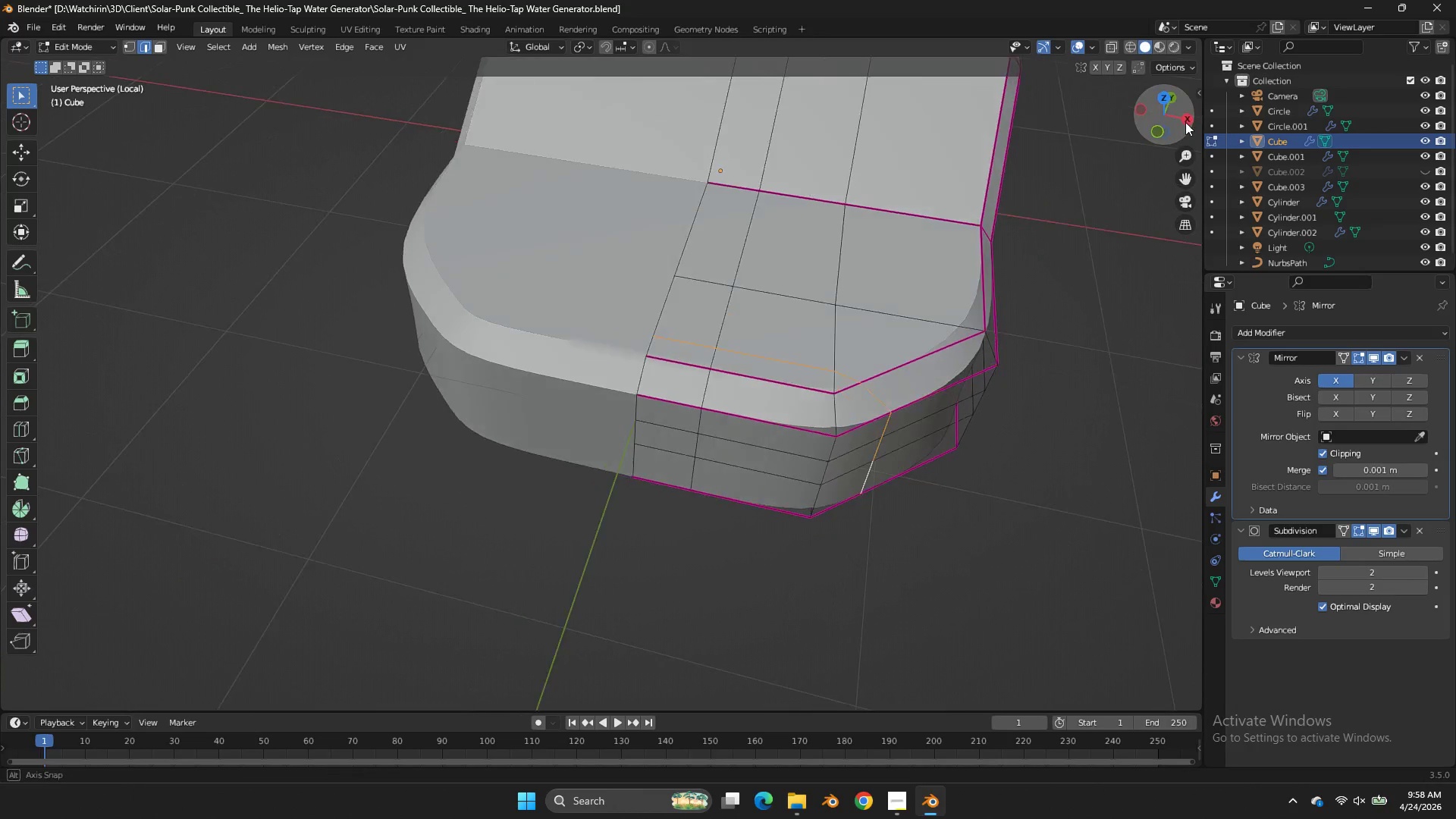 
left_click_drag(start_coordinate=[1158, 110], to_coordinate=[1181, 133])
 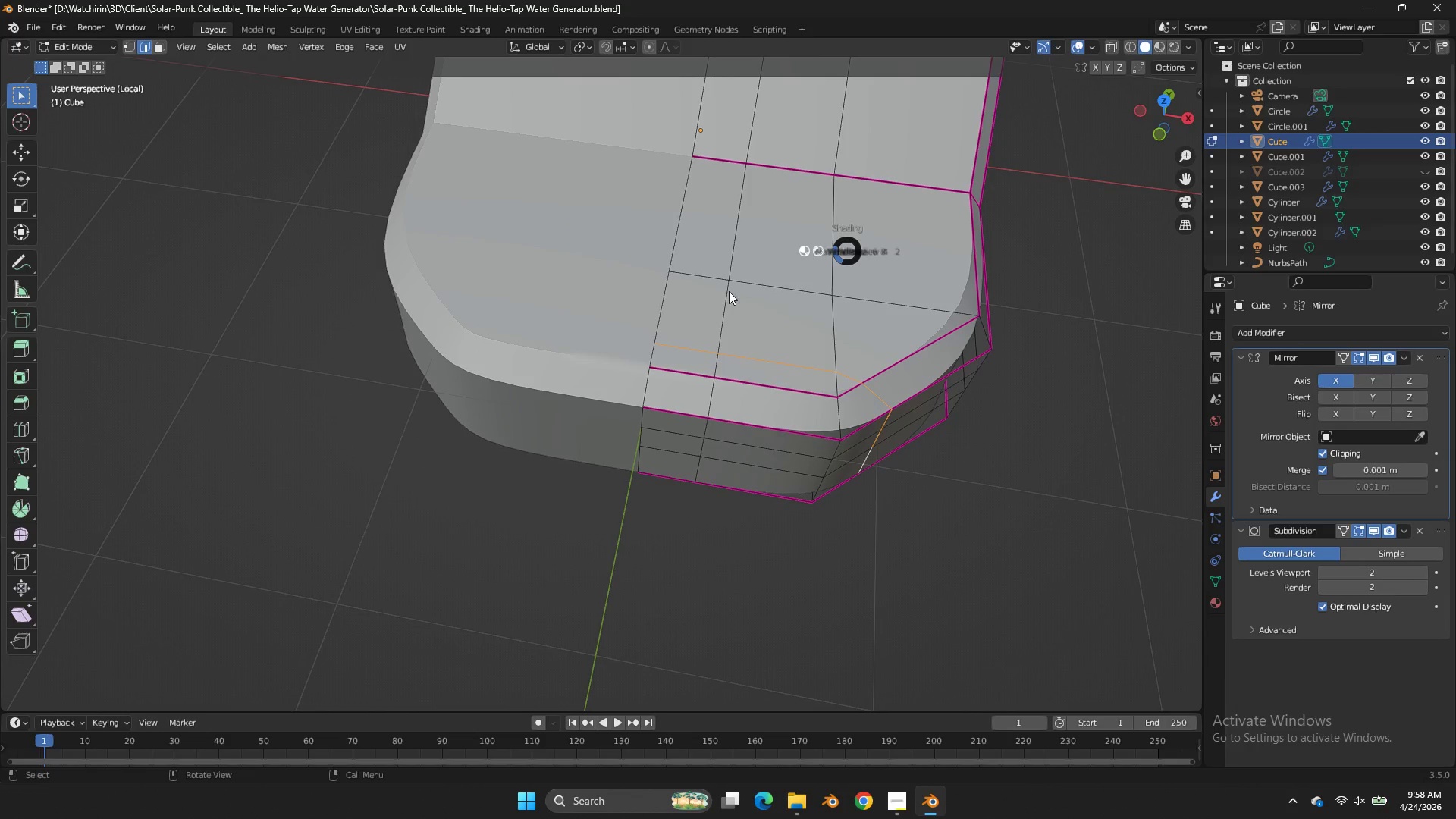 
type(zzz)
 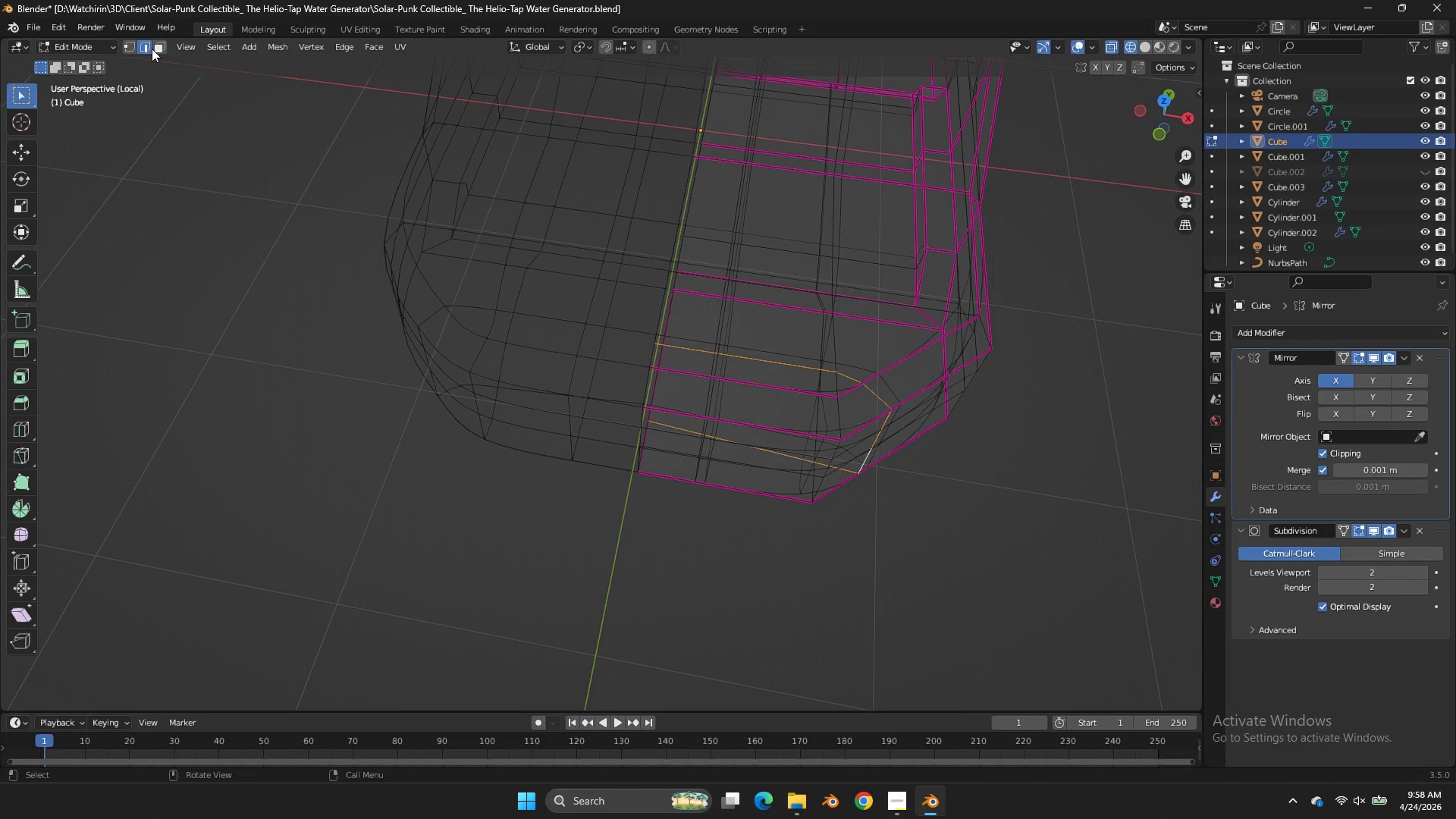 
double_click([155, 49])
 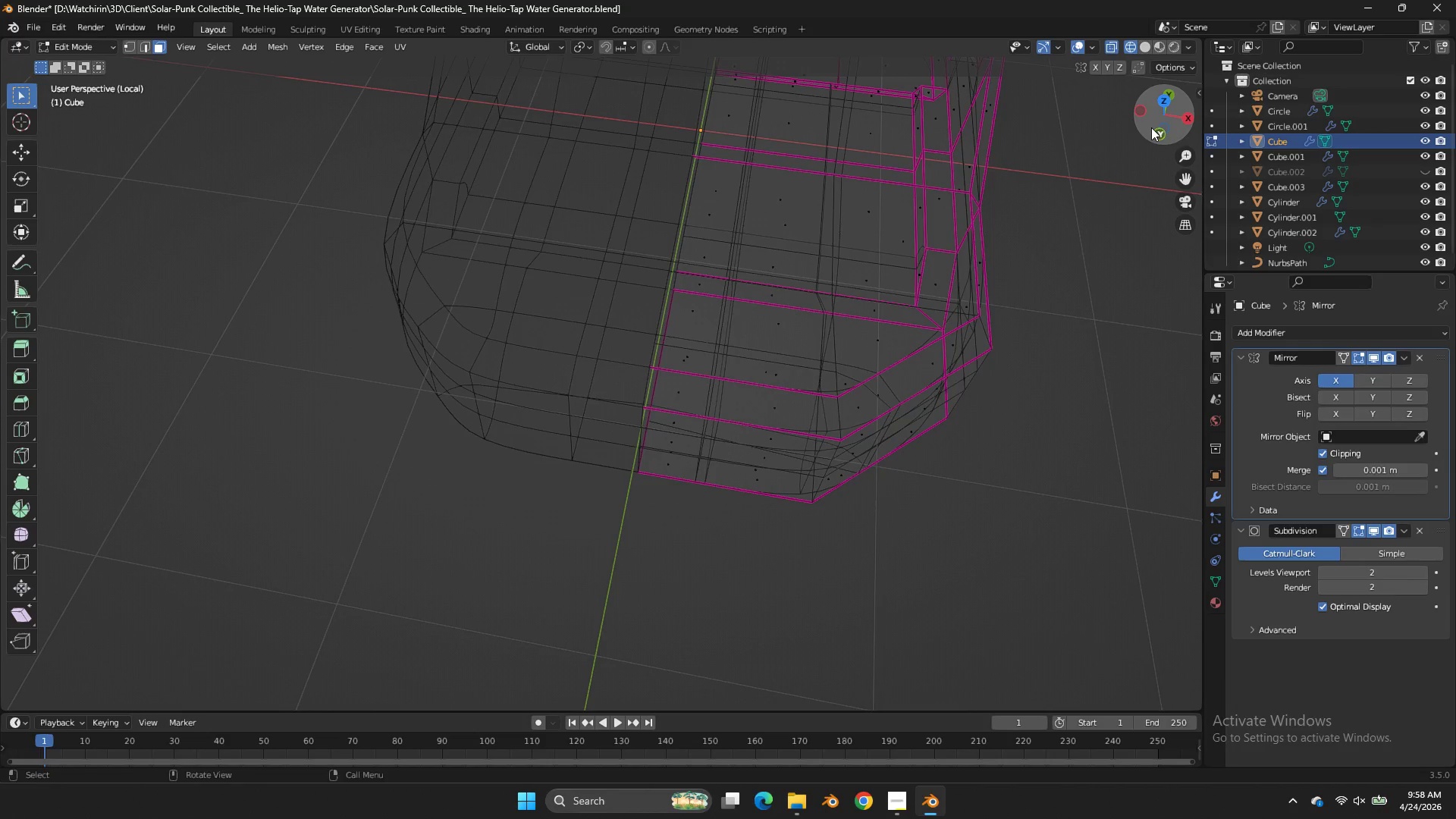 
left_click_drag(start_coordinate=[1156, 113], to_coordinate=[1016, 164])
 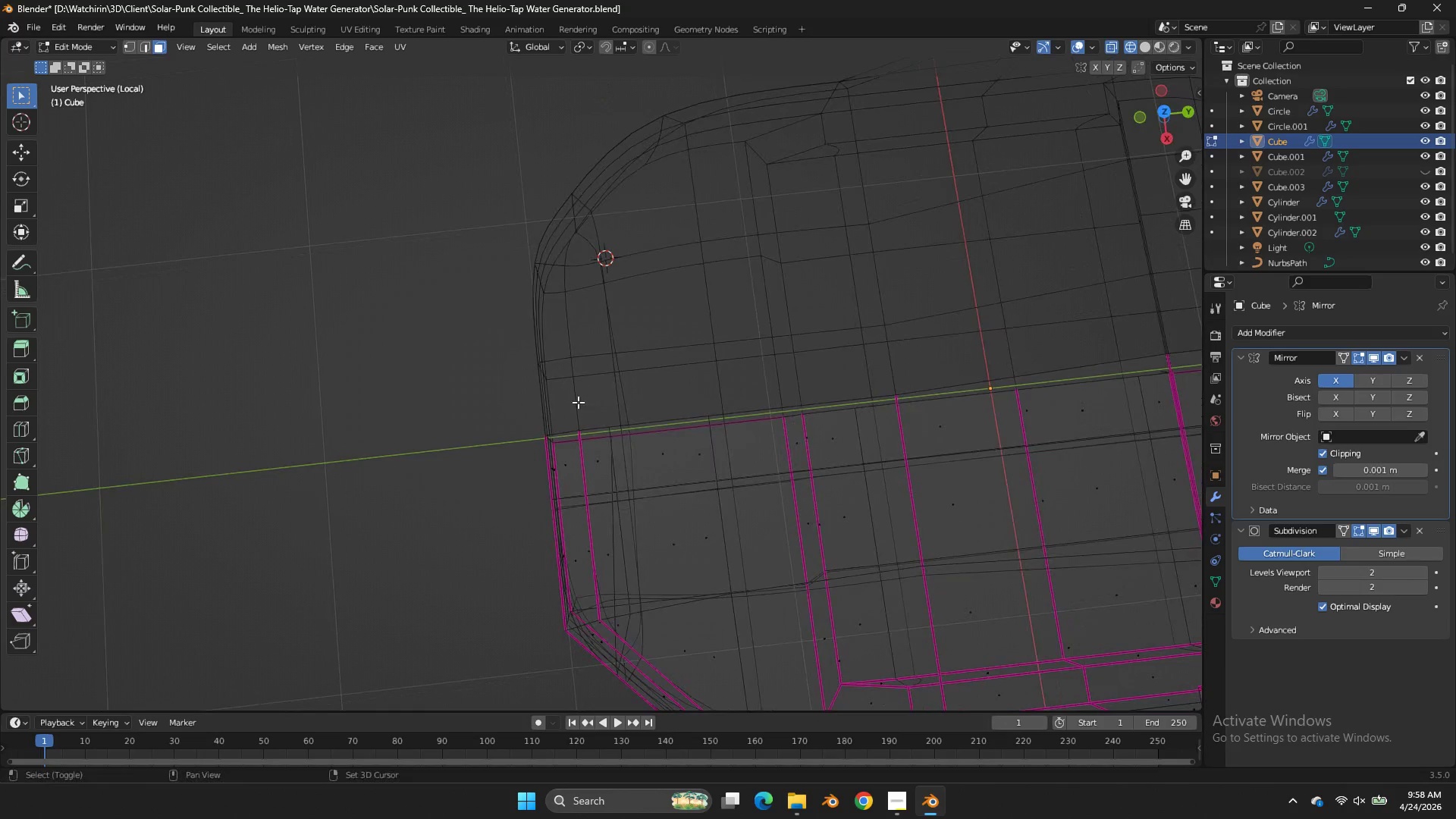 
hold_key(key=ShiftLeft, duration=1.12)
left_click_drag(start_coordinate=[573, 426], to_coordinate=[510, 490])
 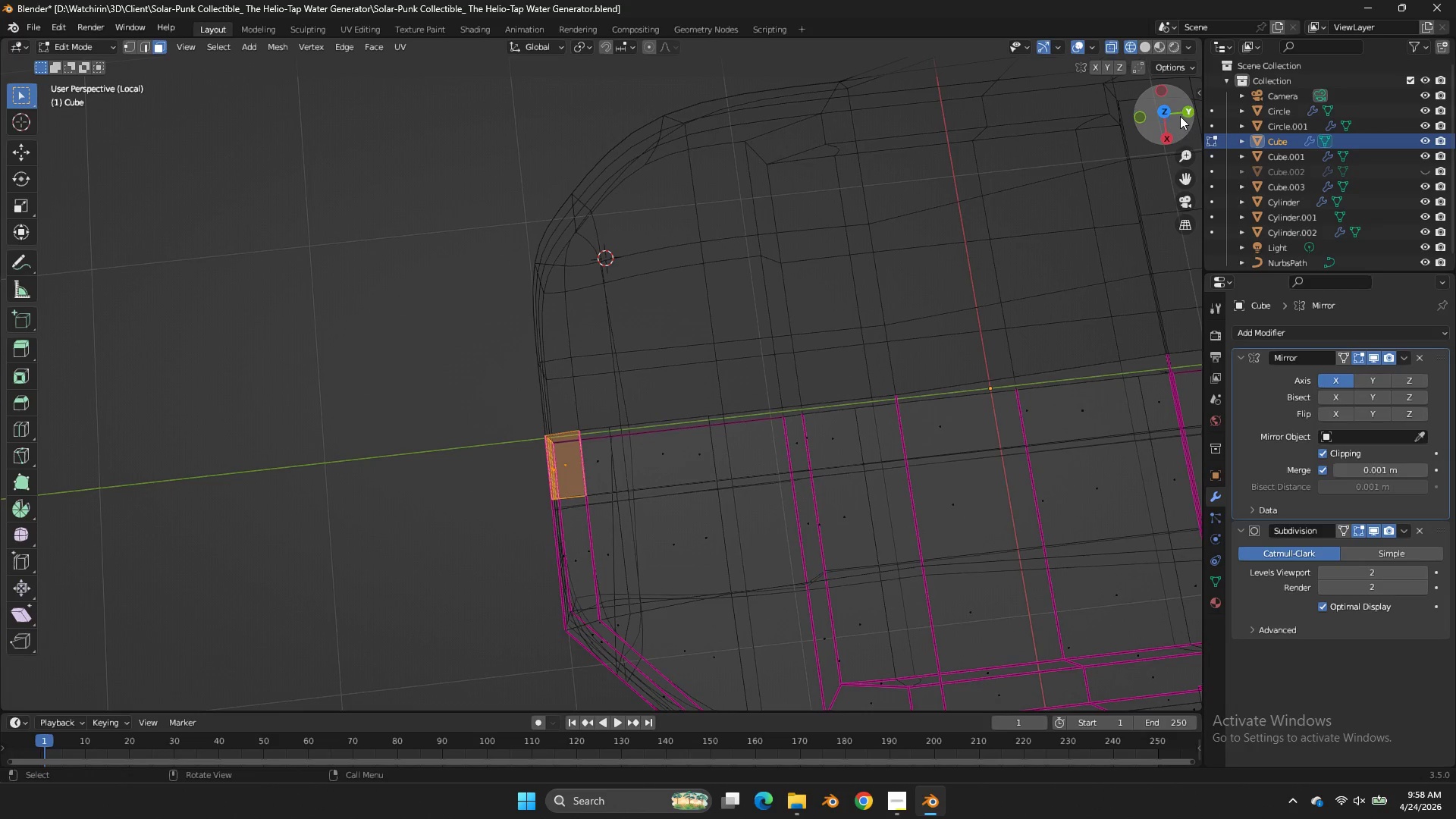 
left_click_drag(start_coordinate=[1180, 116], to_coordinate=[86, 645])
 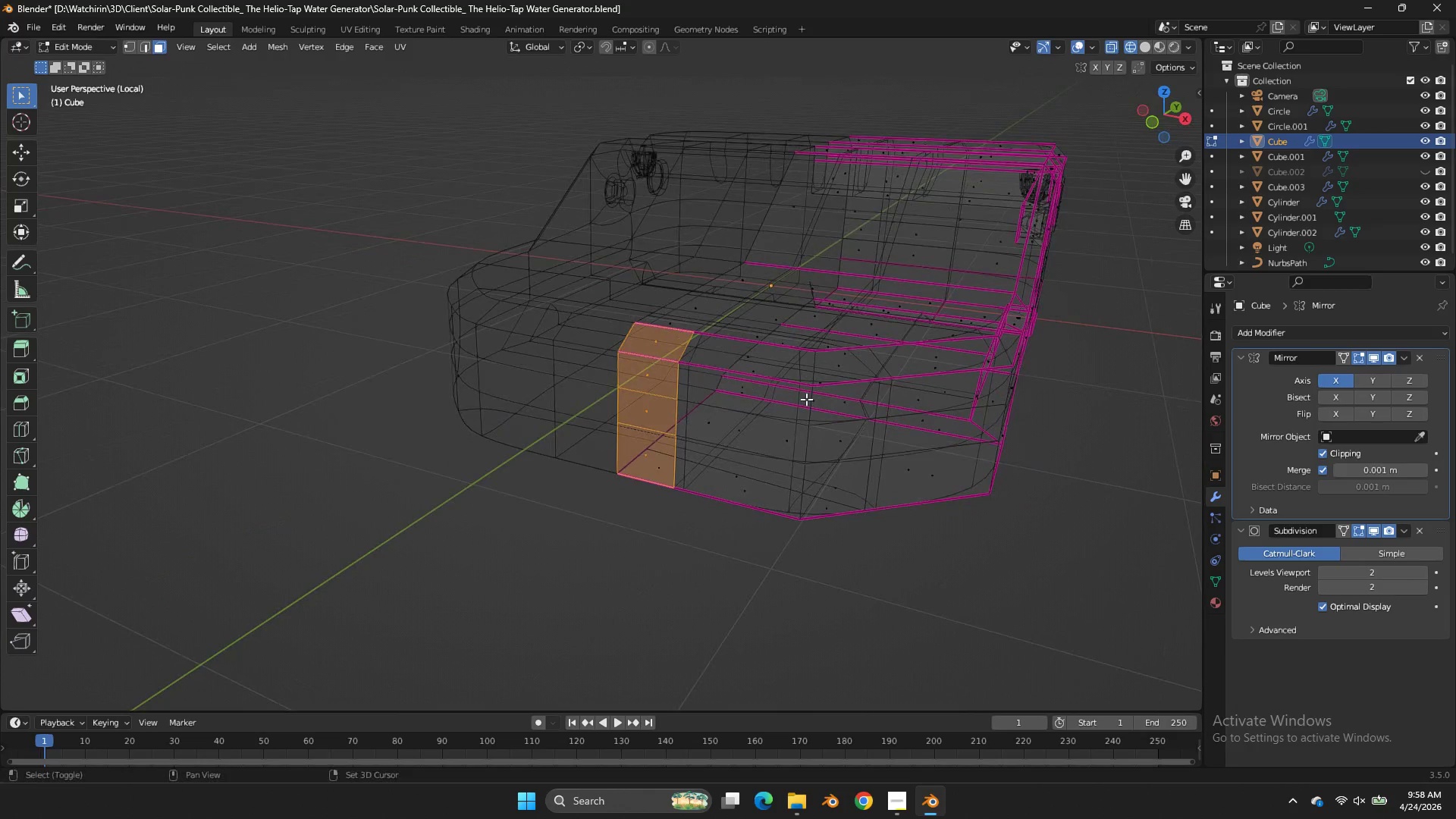 
hold_key(key=ShiftLeft, duration=0.97)
left_click([667, 467])
 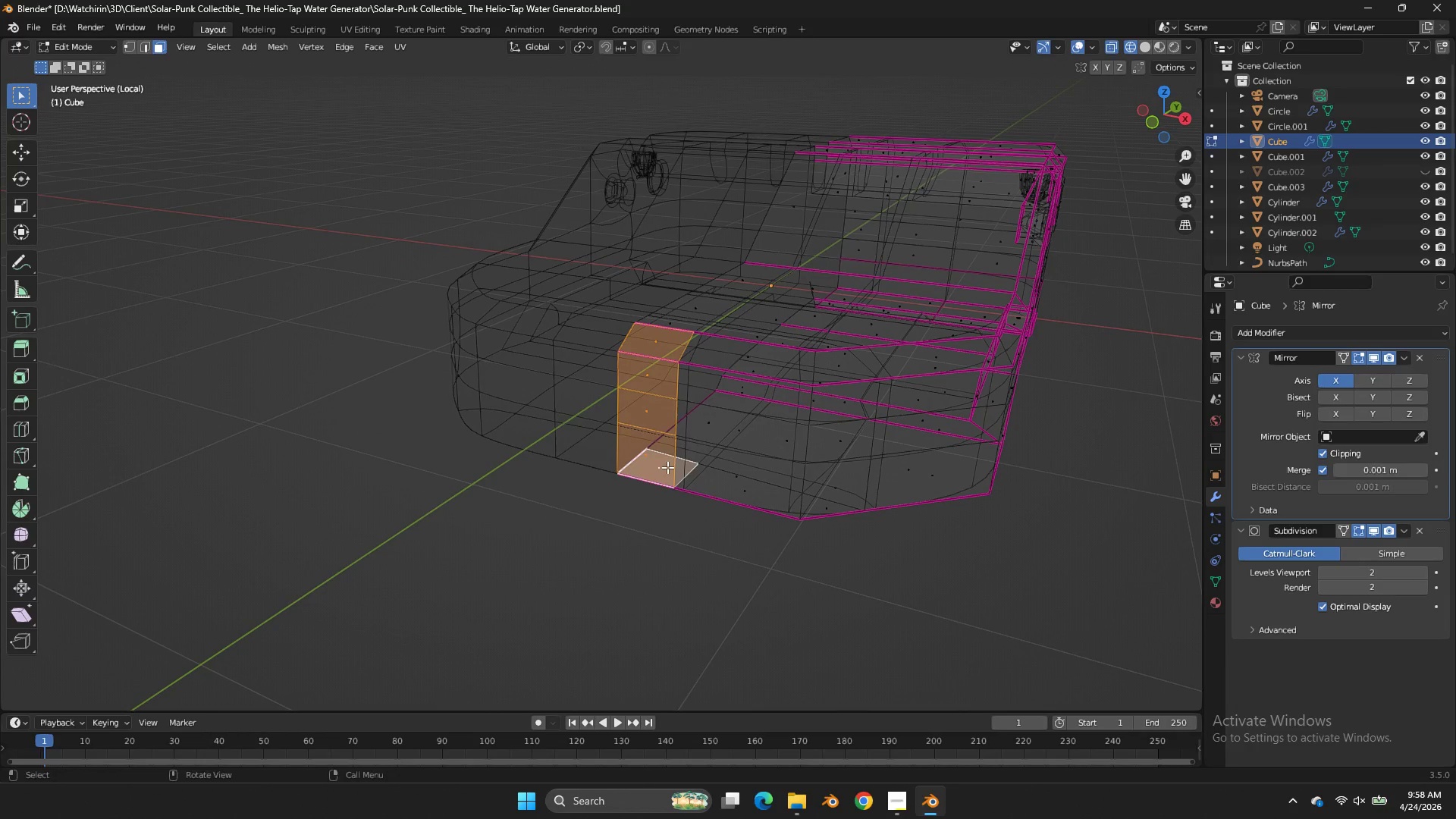 
key(X)
 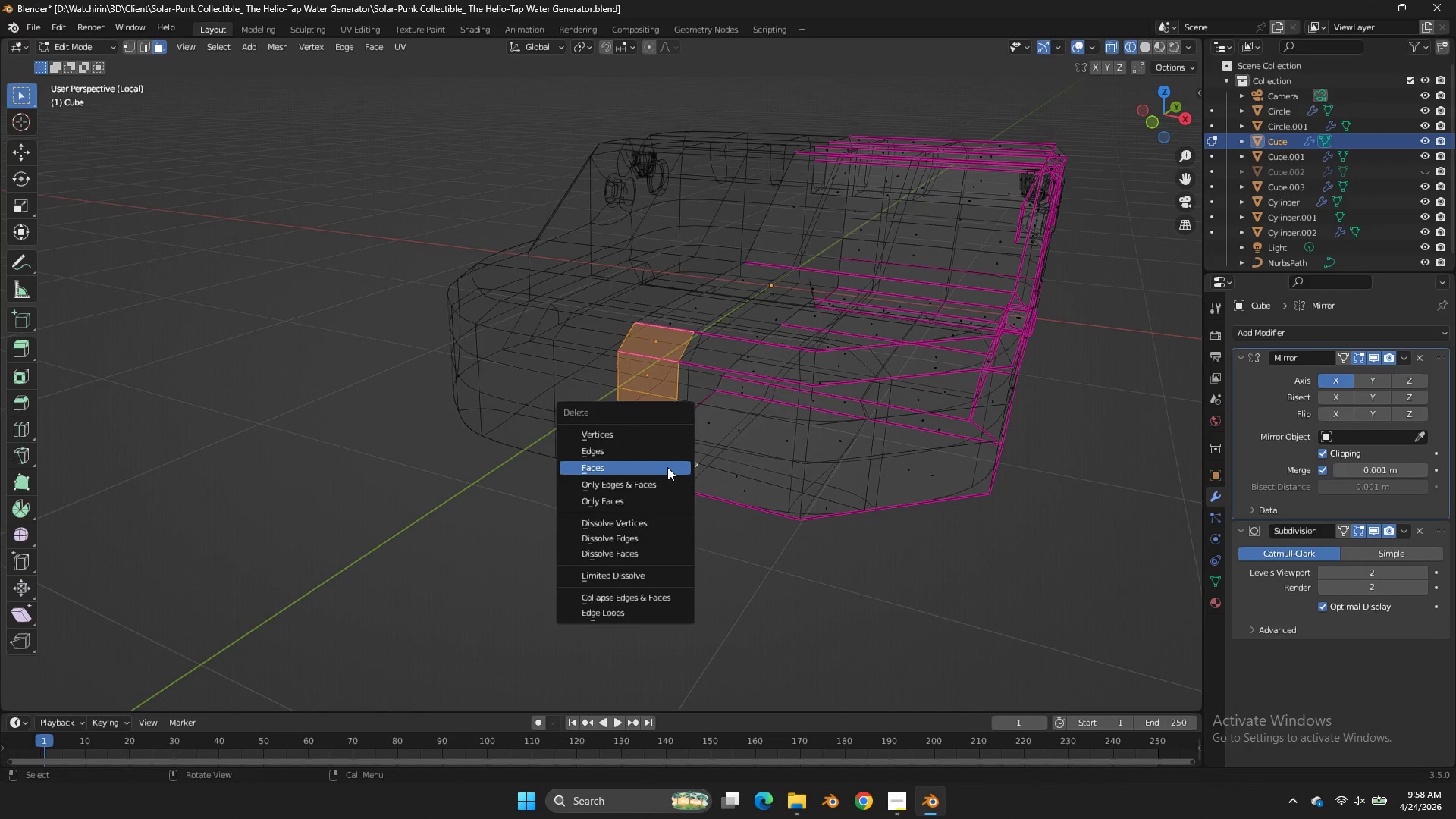 
left_click([667, 467])
 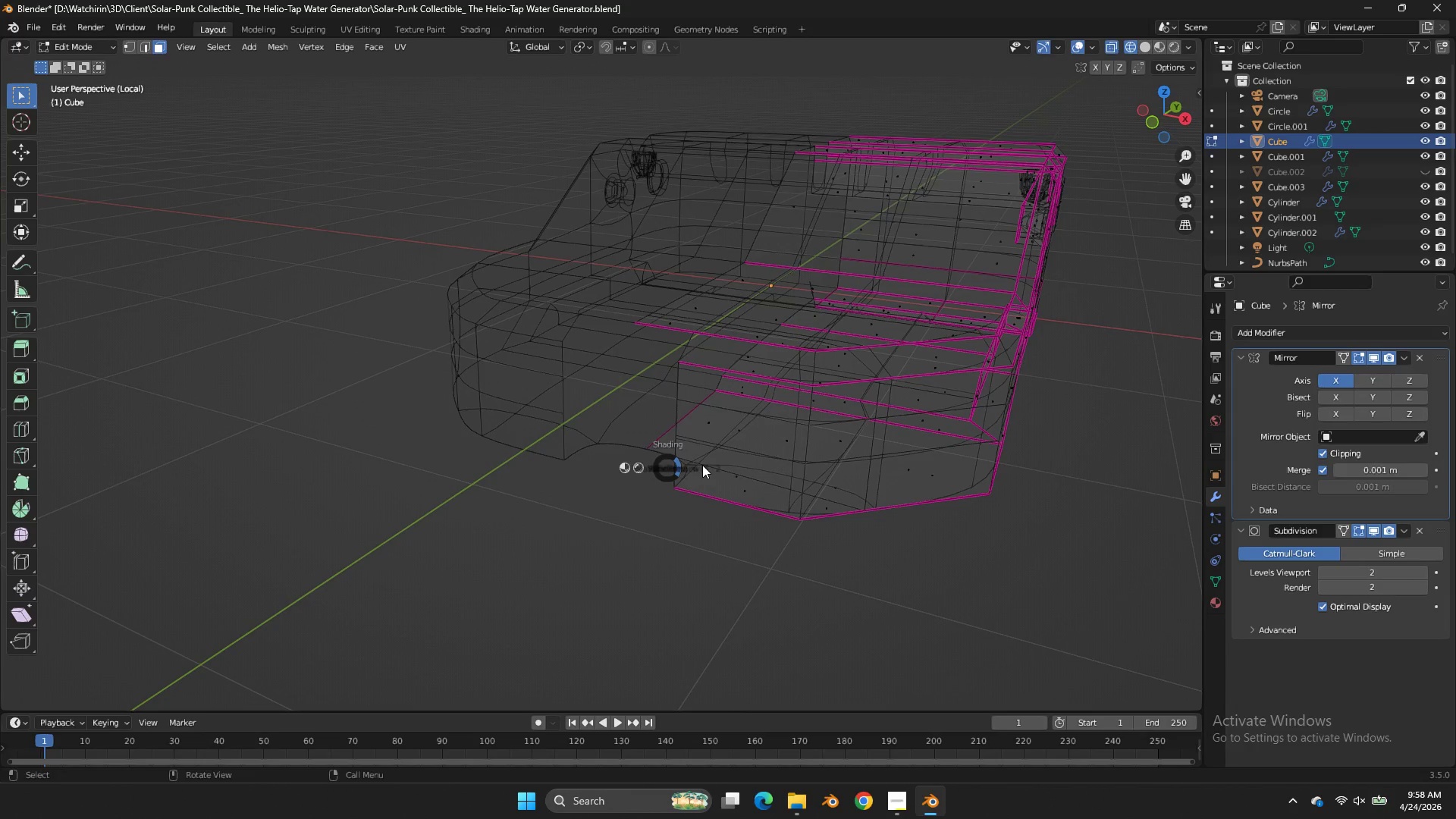 
key(Z)
 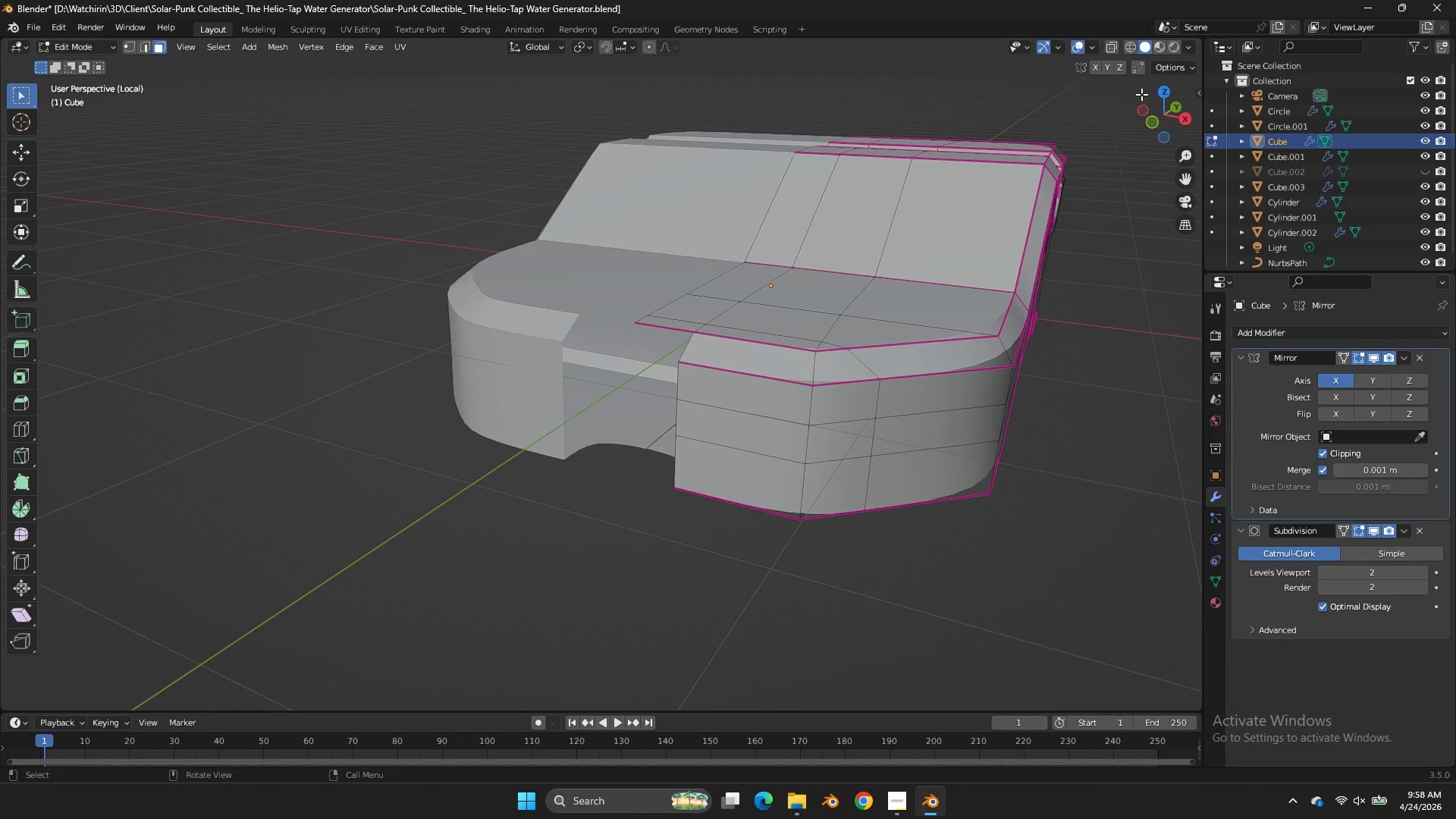 
left_click_drag(start_coordinate=[1163, 106], to_coordinate=[55, 120])
 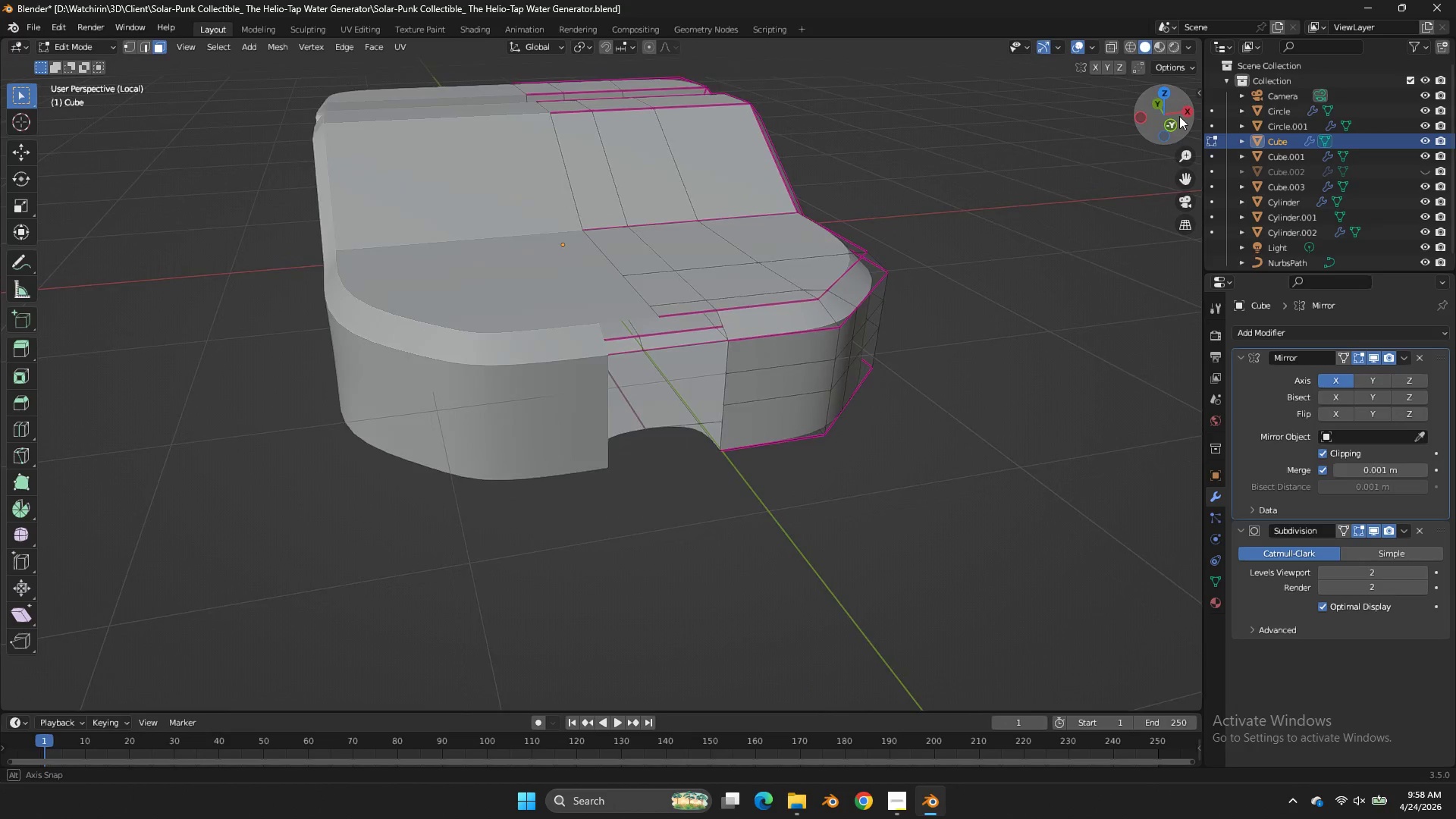 
left_click_drag(start_coordinate=[1174, 111], to_coordinate=[979, 135])
 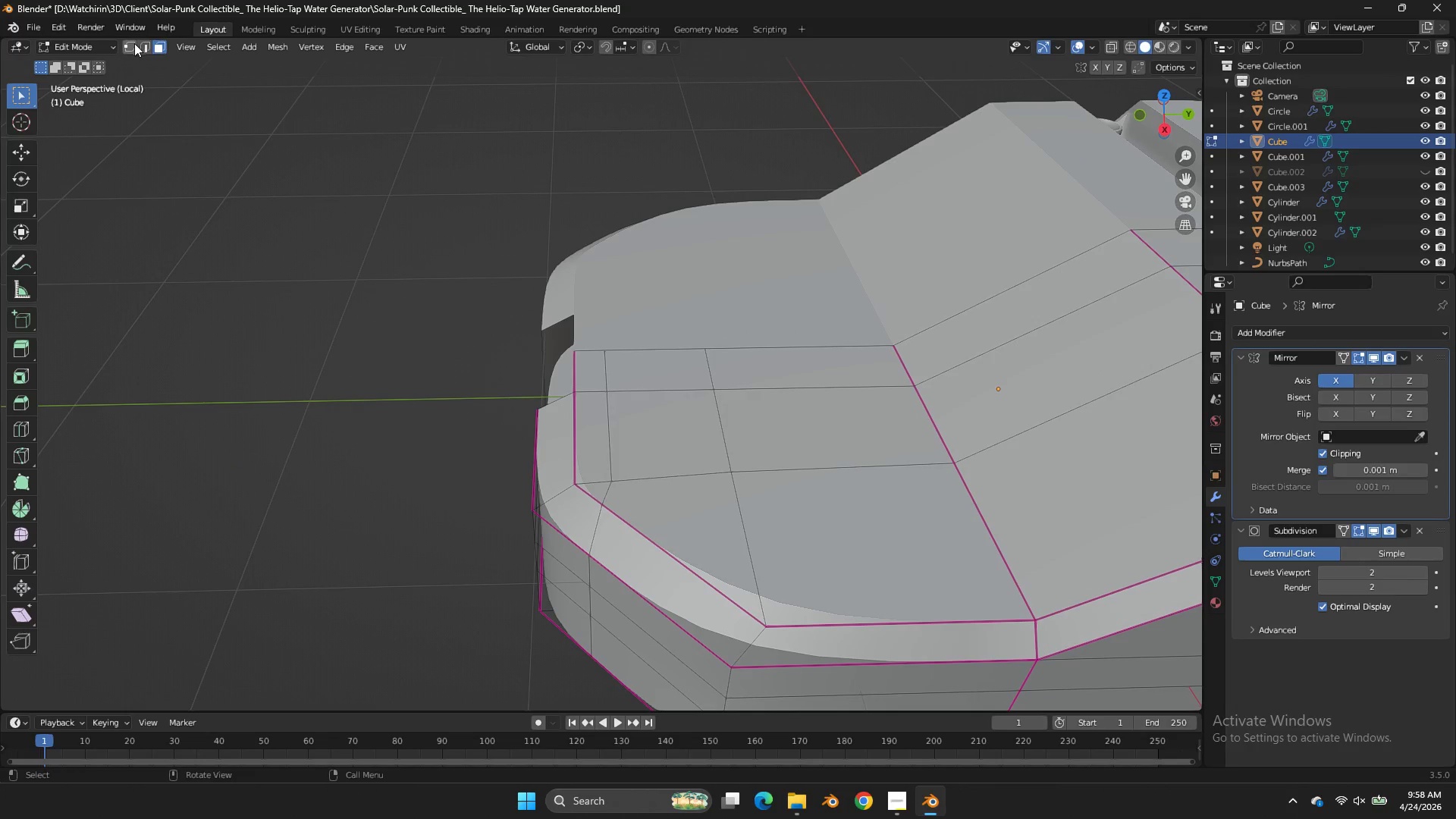 
left_click_drag(start_coordinate=[130, 49], to_coordinate=[134, 62])
 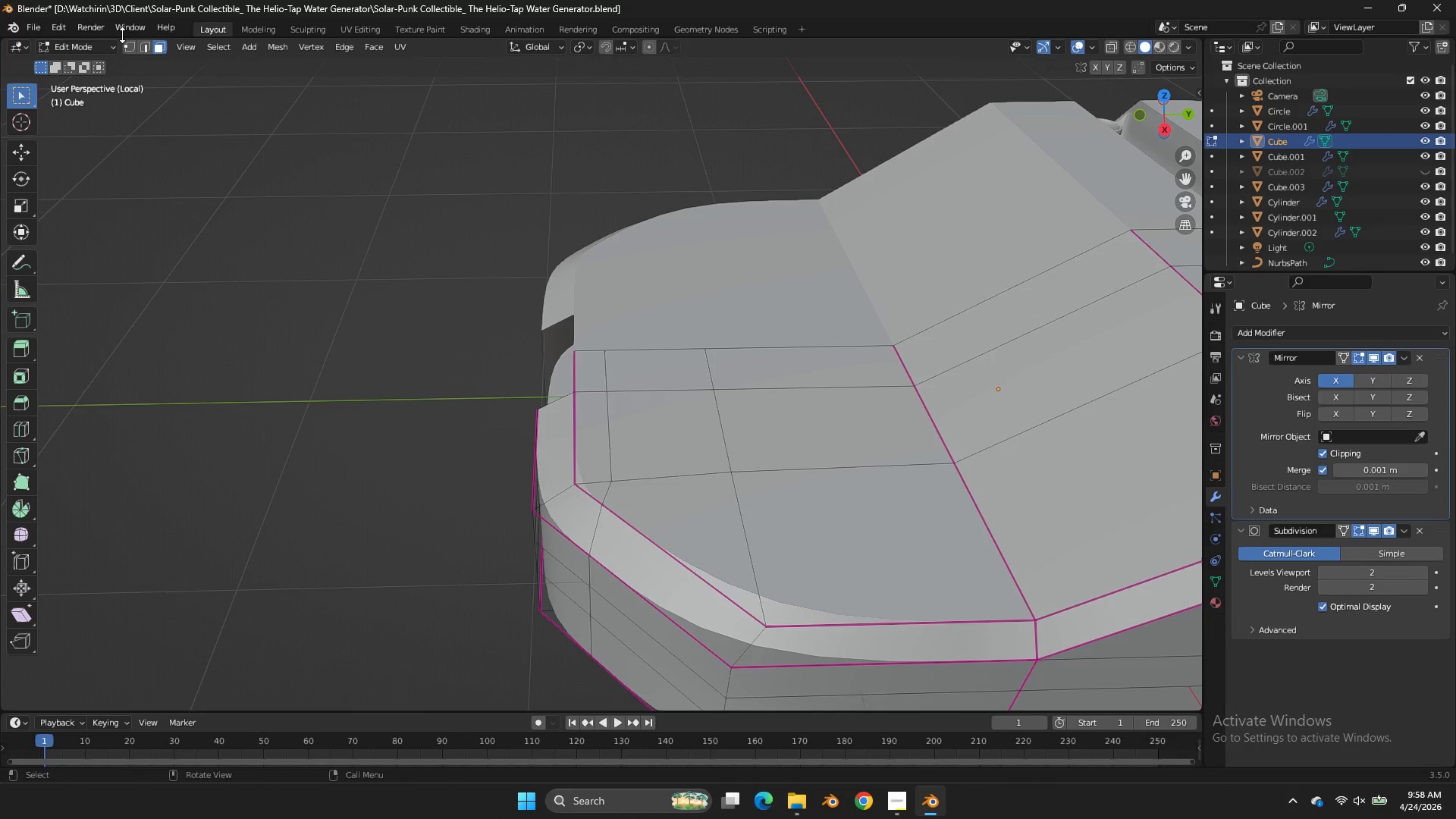 
left_click([145, 42])
 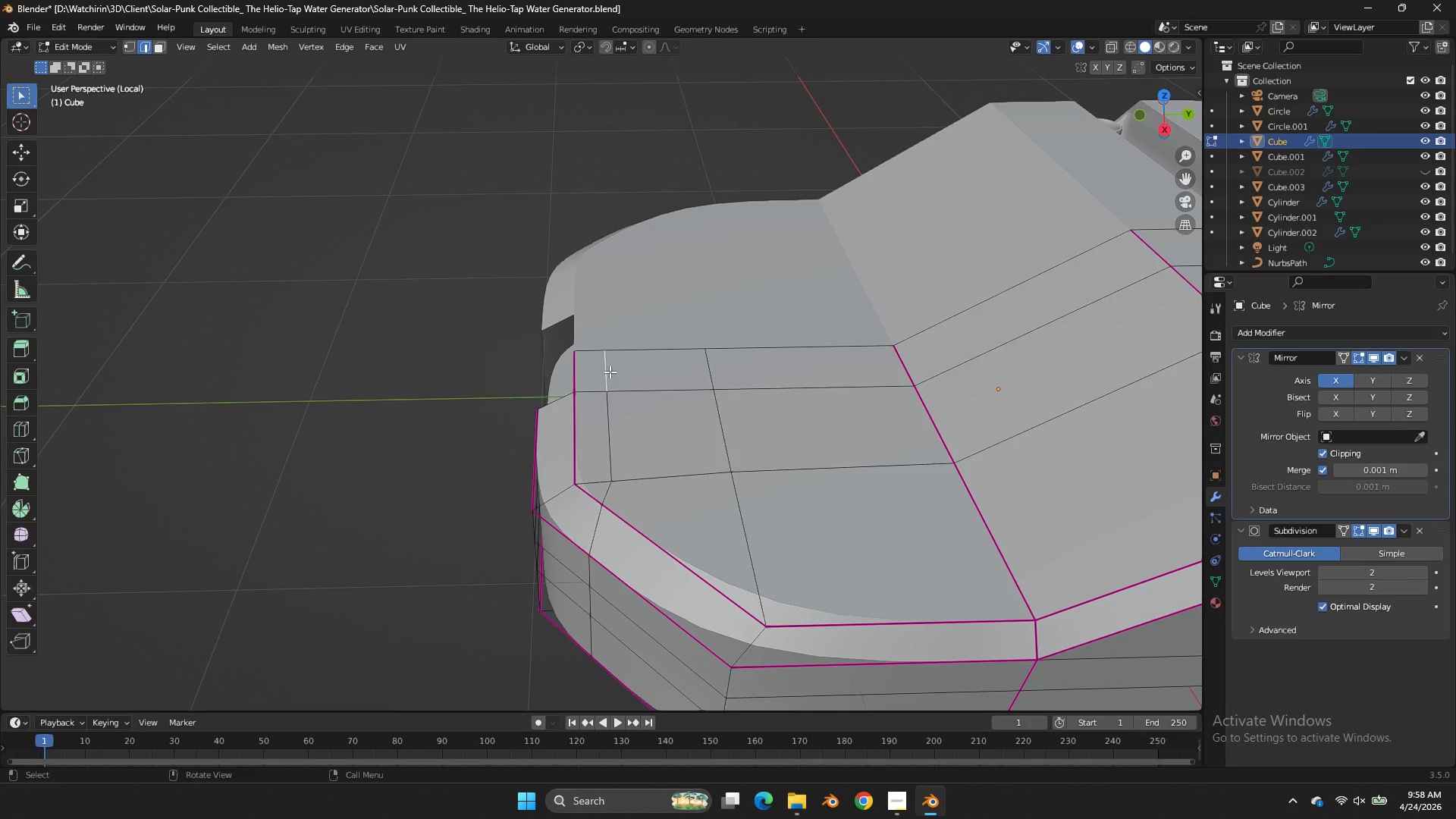 
hold_key(key=ShiftLeft, duration=0.31)
double_click([610, 419])
 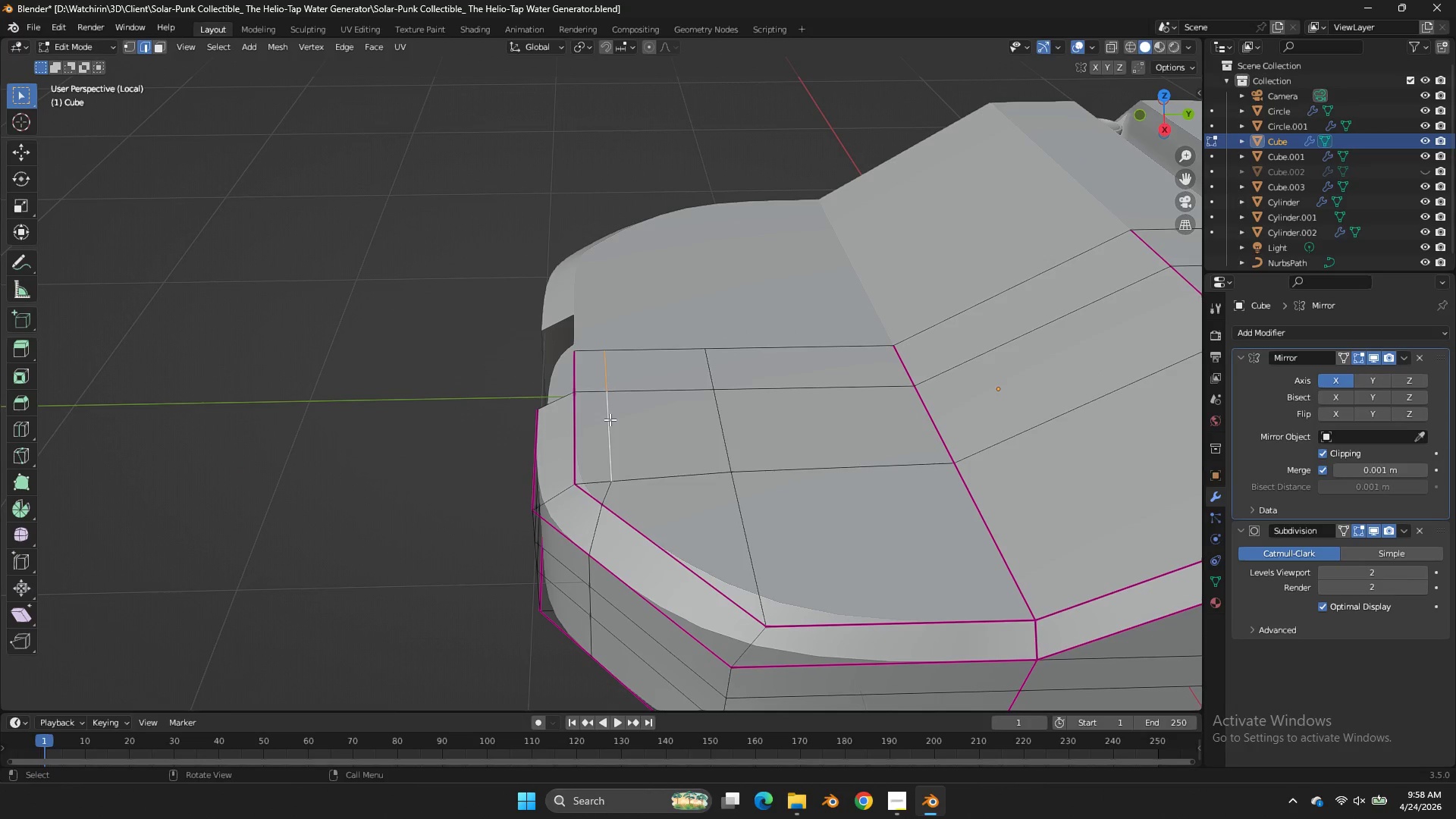 
type(gy)
 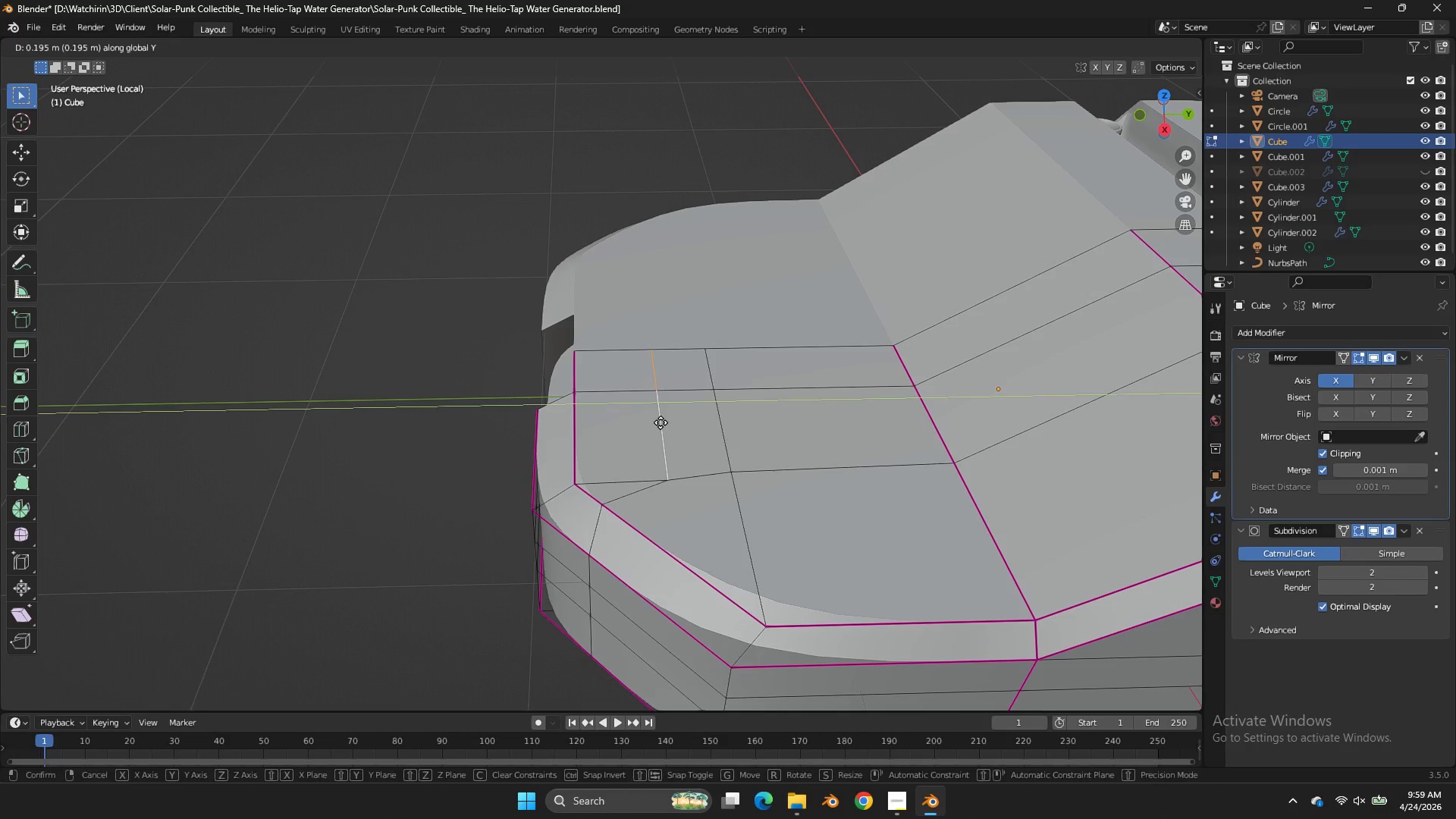 
left_click([661, 422])
 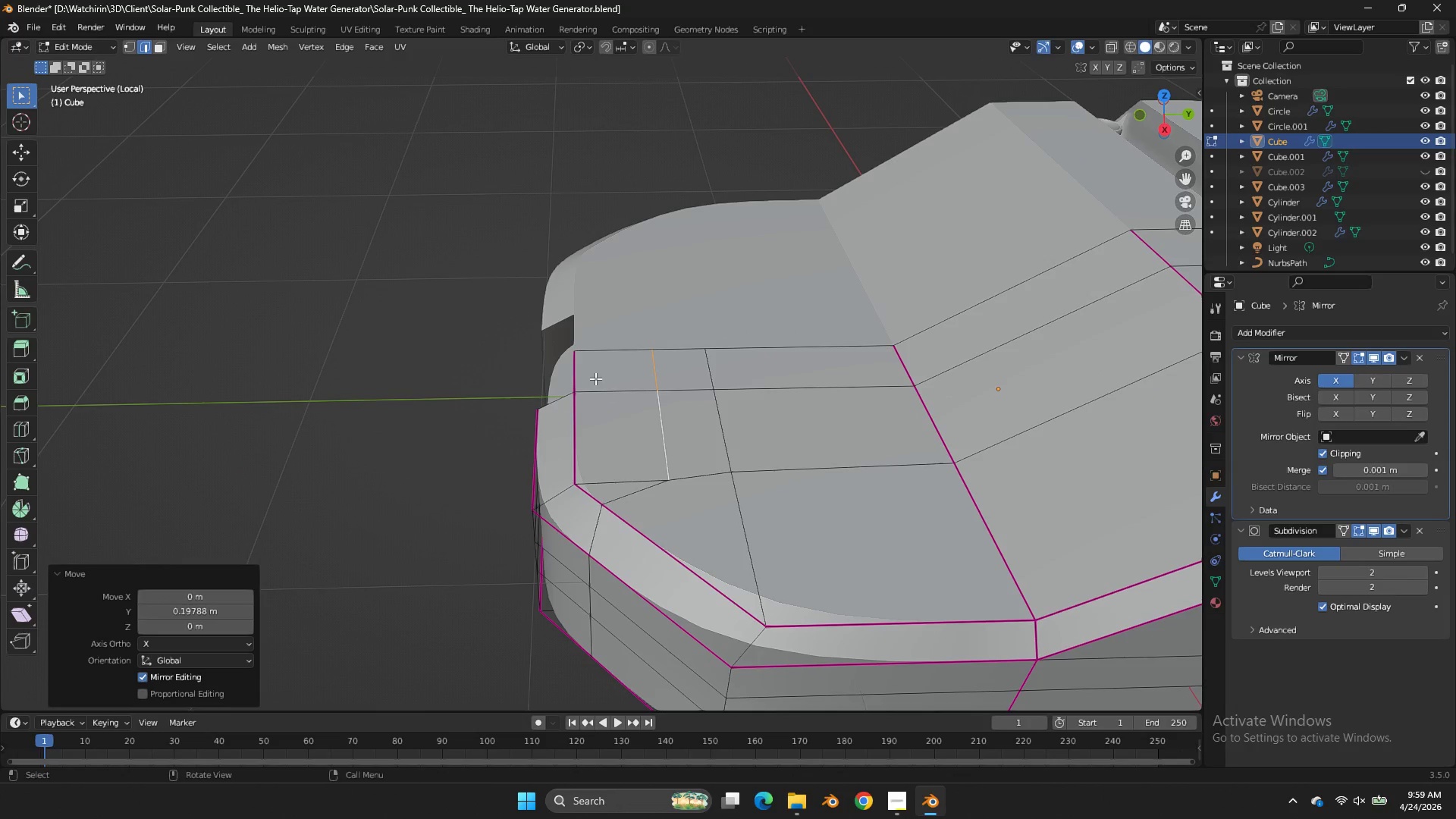 
left_click([585, 376])
 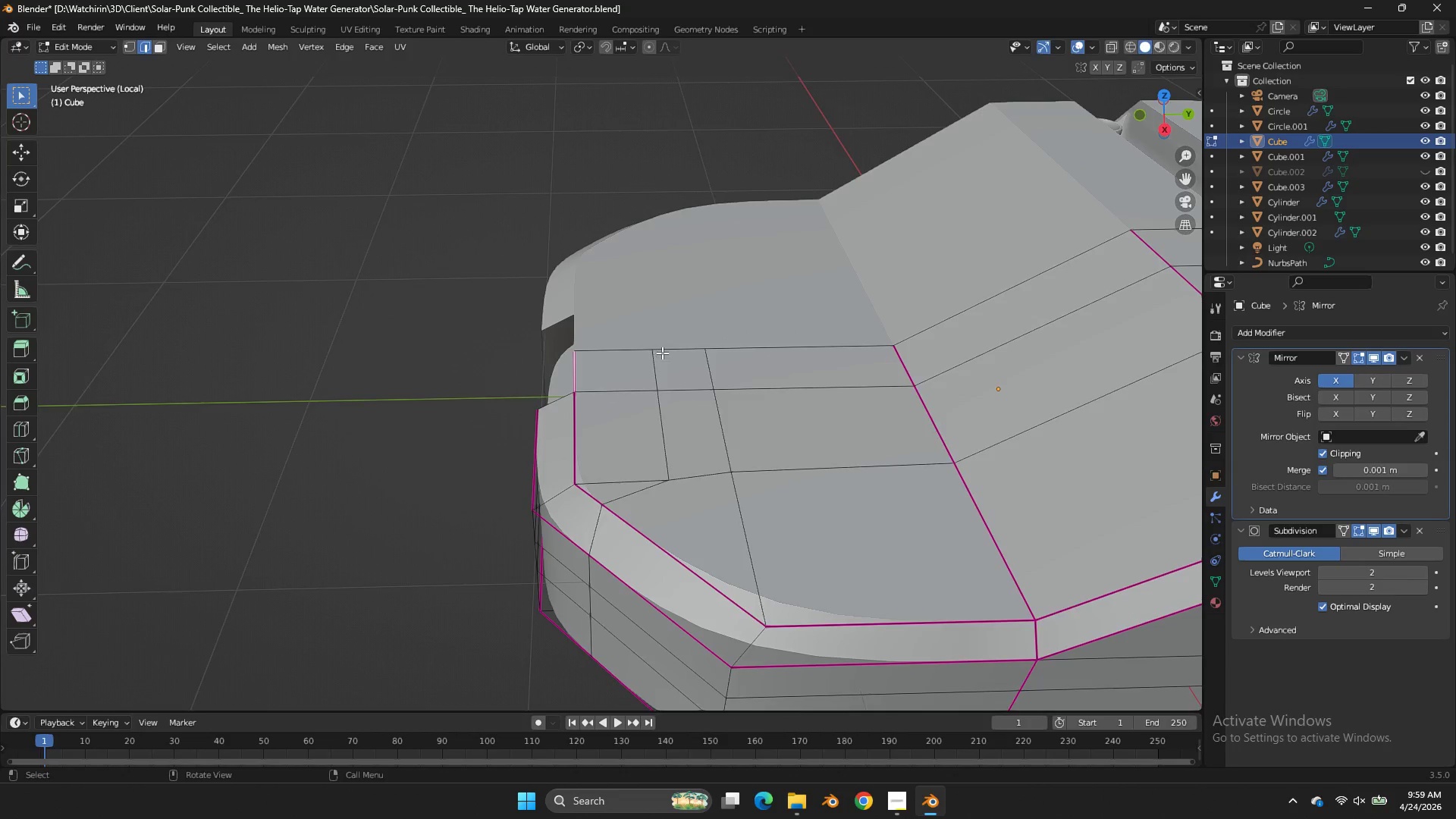 
scroll: coordinate [662, 353], scroll_direction: down, amount: 1.0
 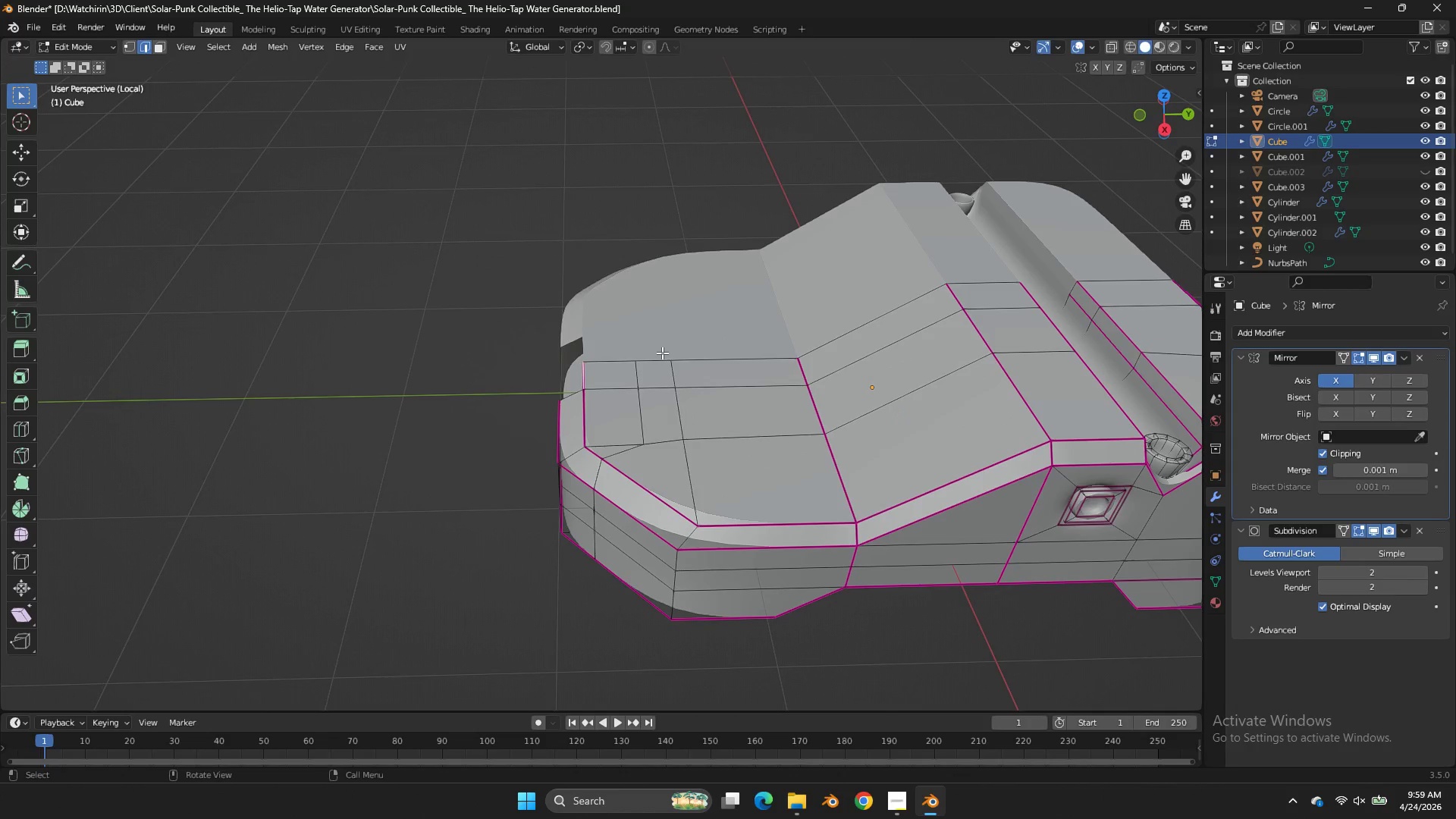 
scroll: coordinate [648, 348], scroll_direction: up, amount: 2.0
 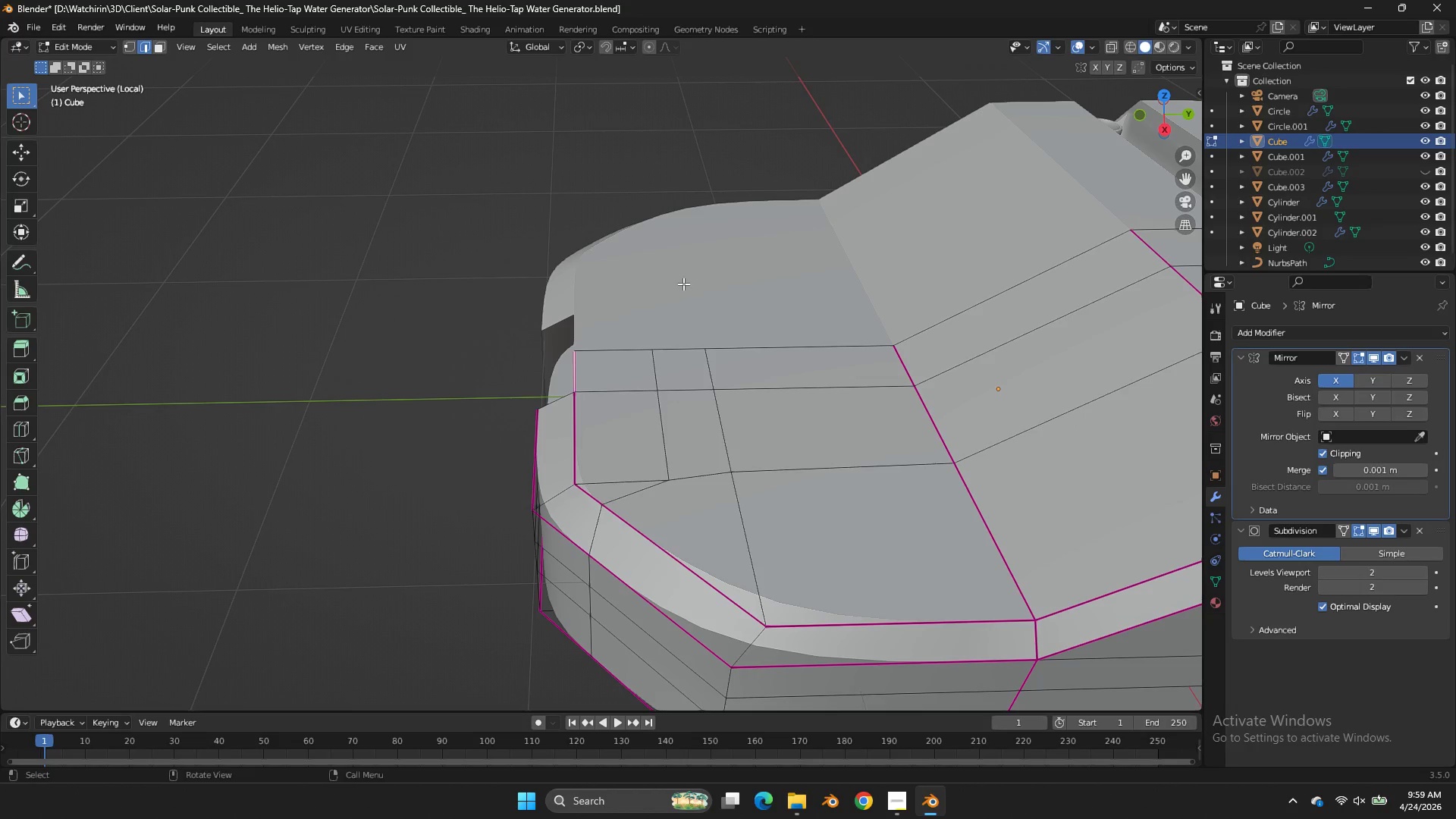 
key(X)
 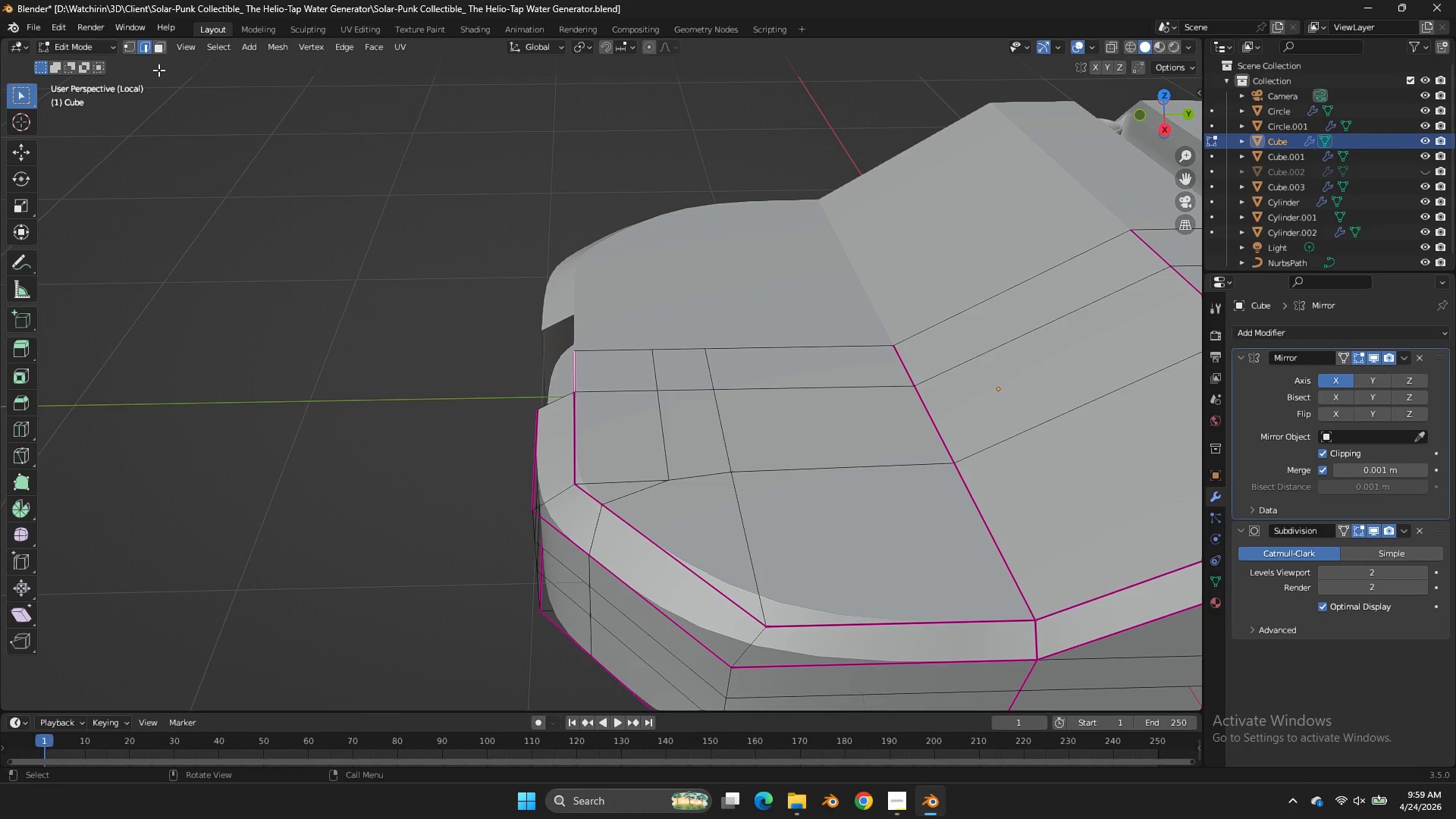 
left_click([131, 44])
 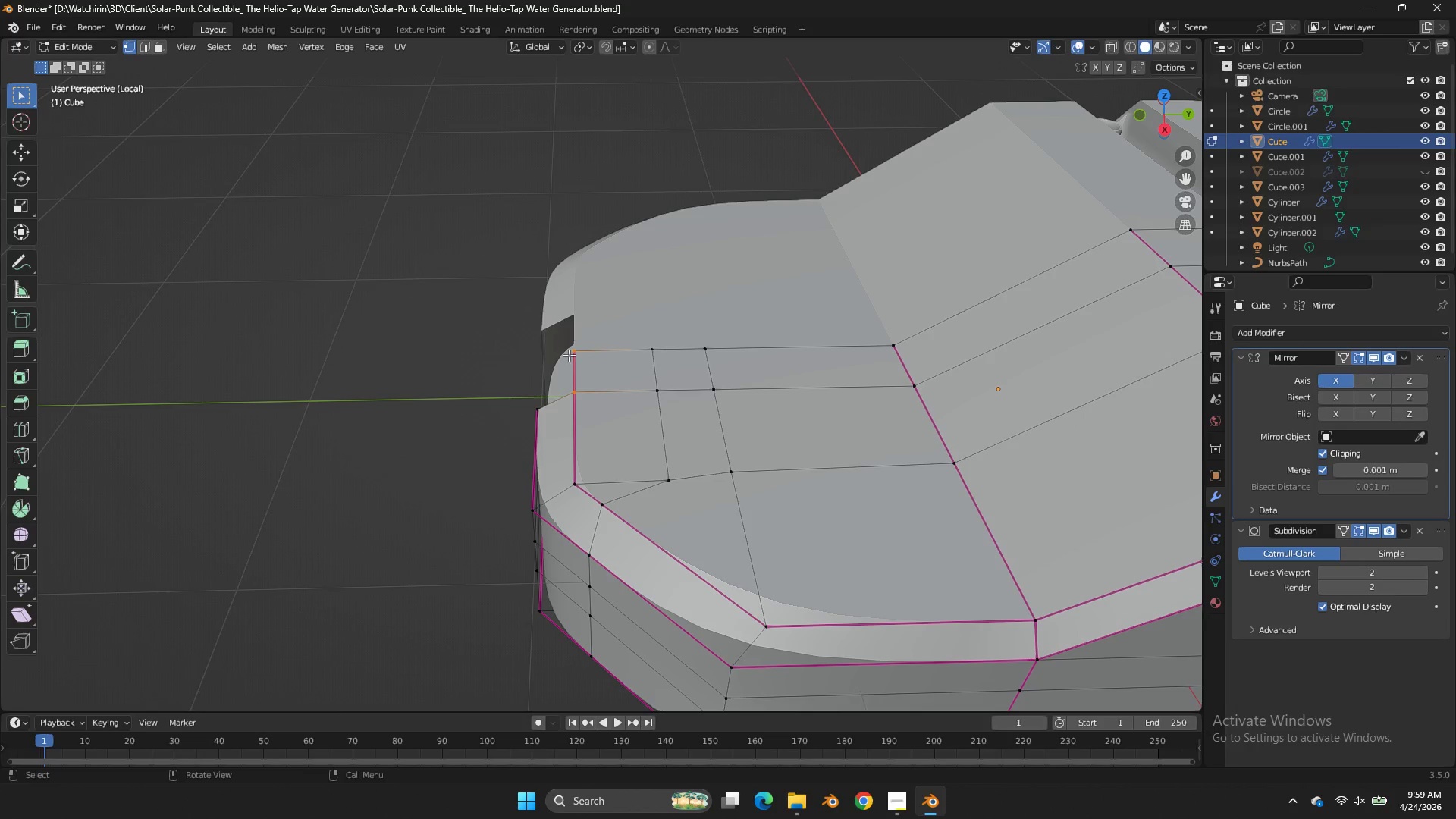 
left_click([569, 355])
 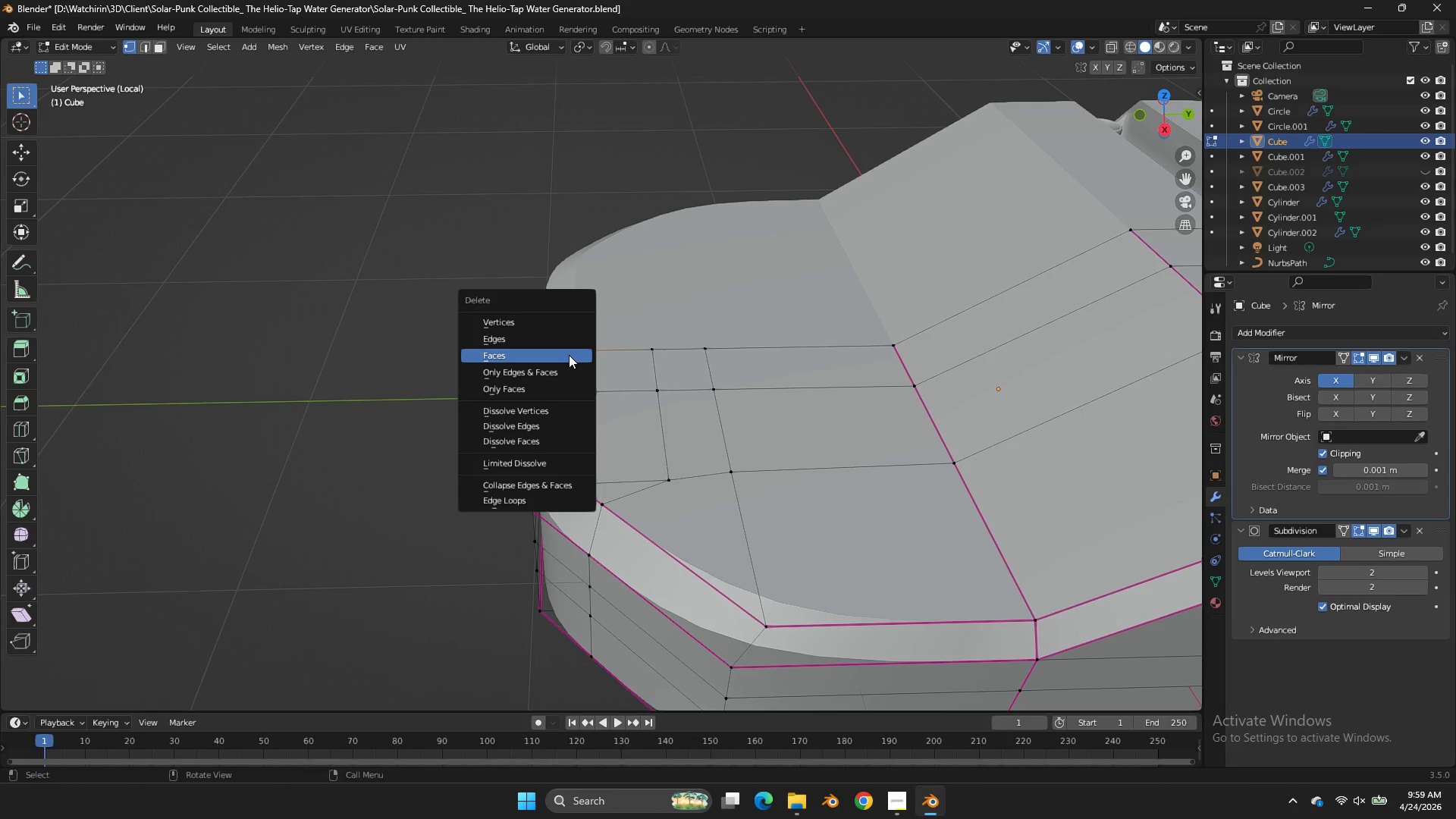 
key(X)
 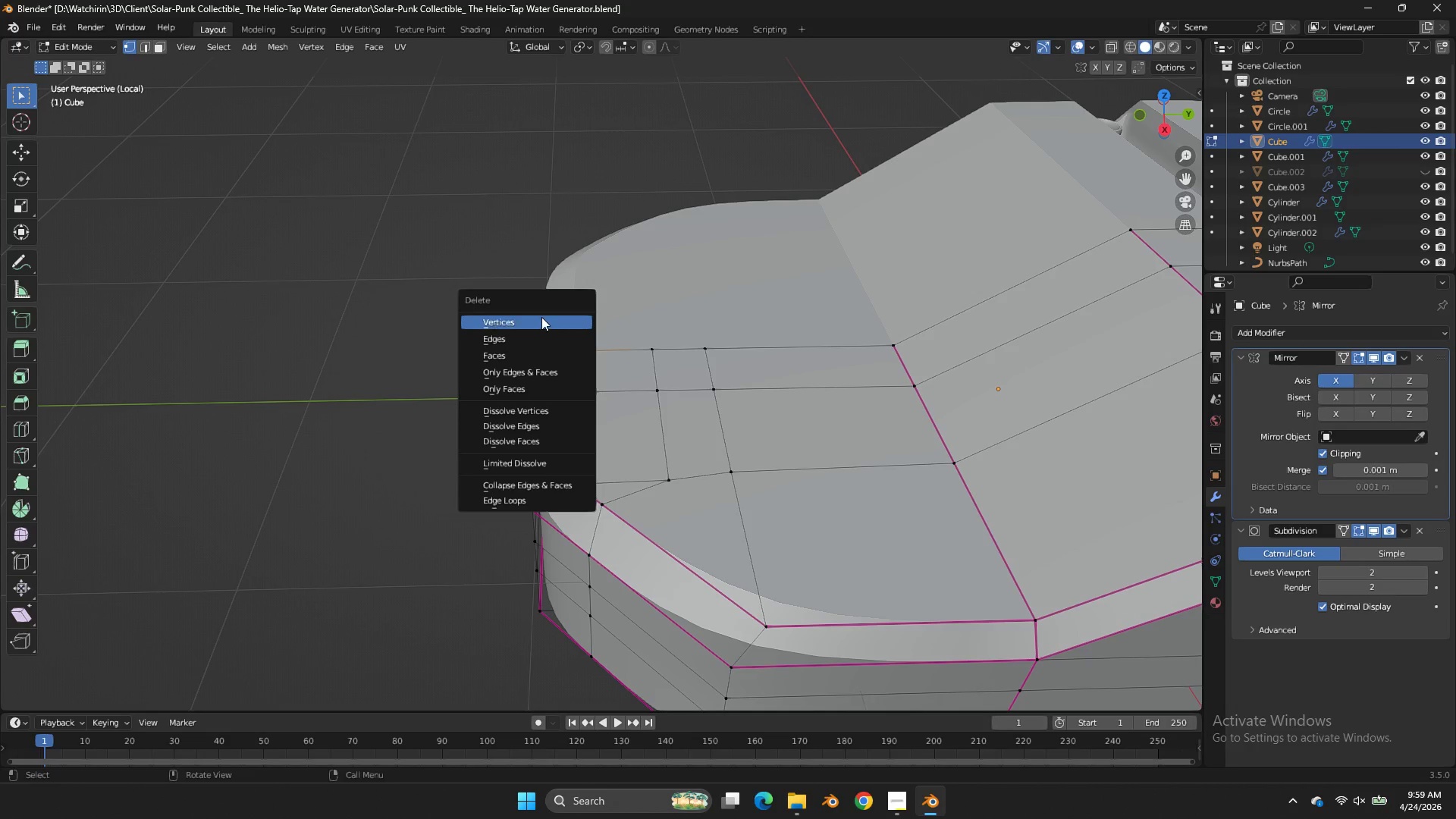 
left_click([541, 317])
 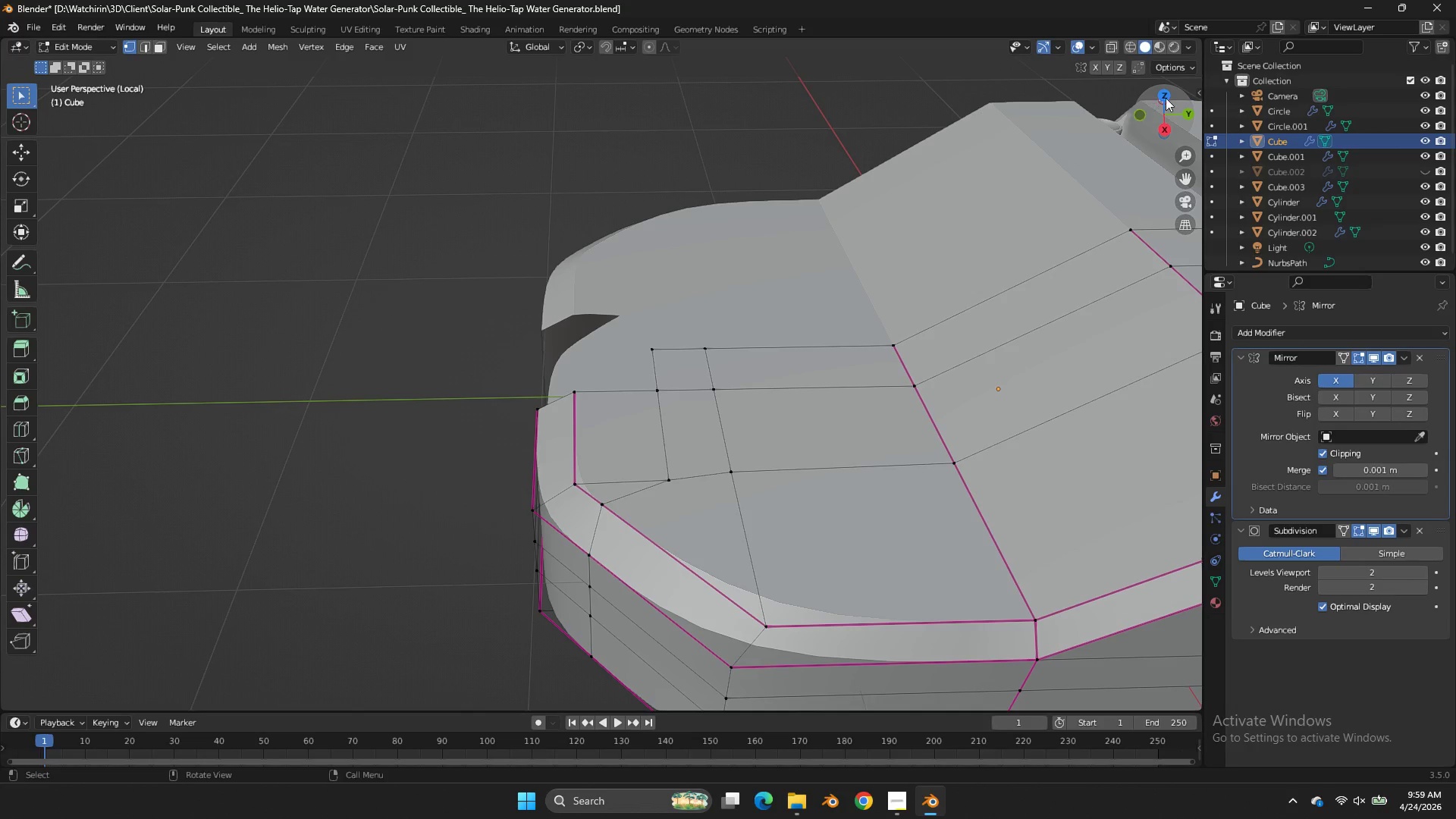 
left_click_drag(start_coordinate=[1172, 97], to_coordinate=[208, 110])
 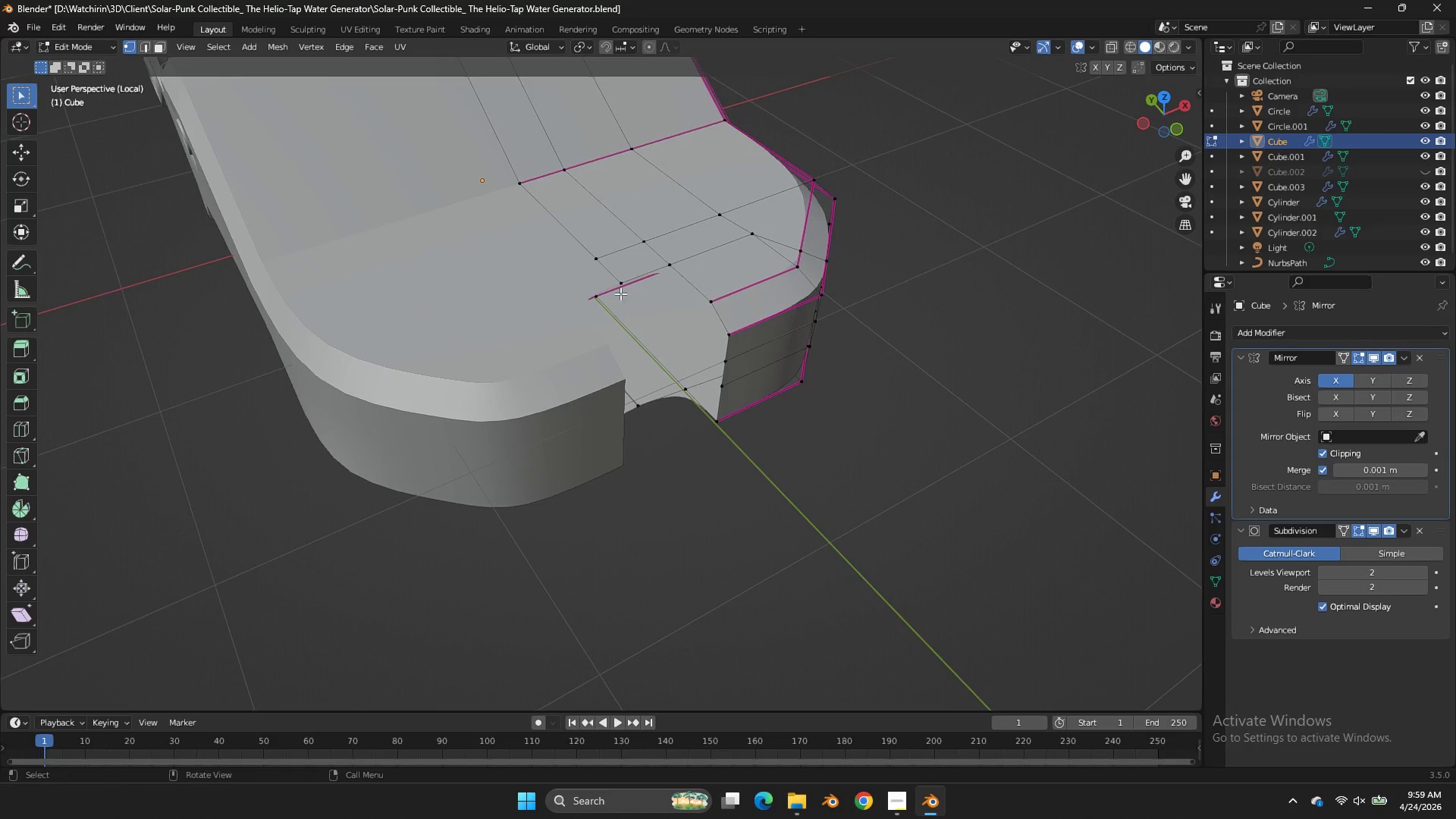 
left_click([617, 295])
 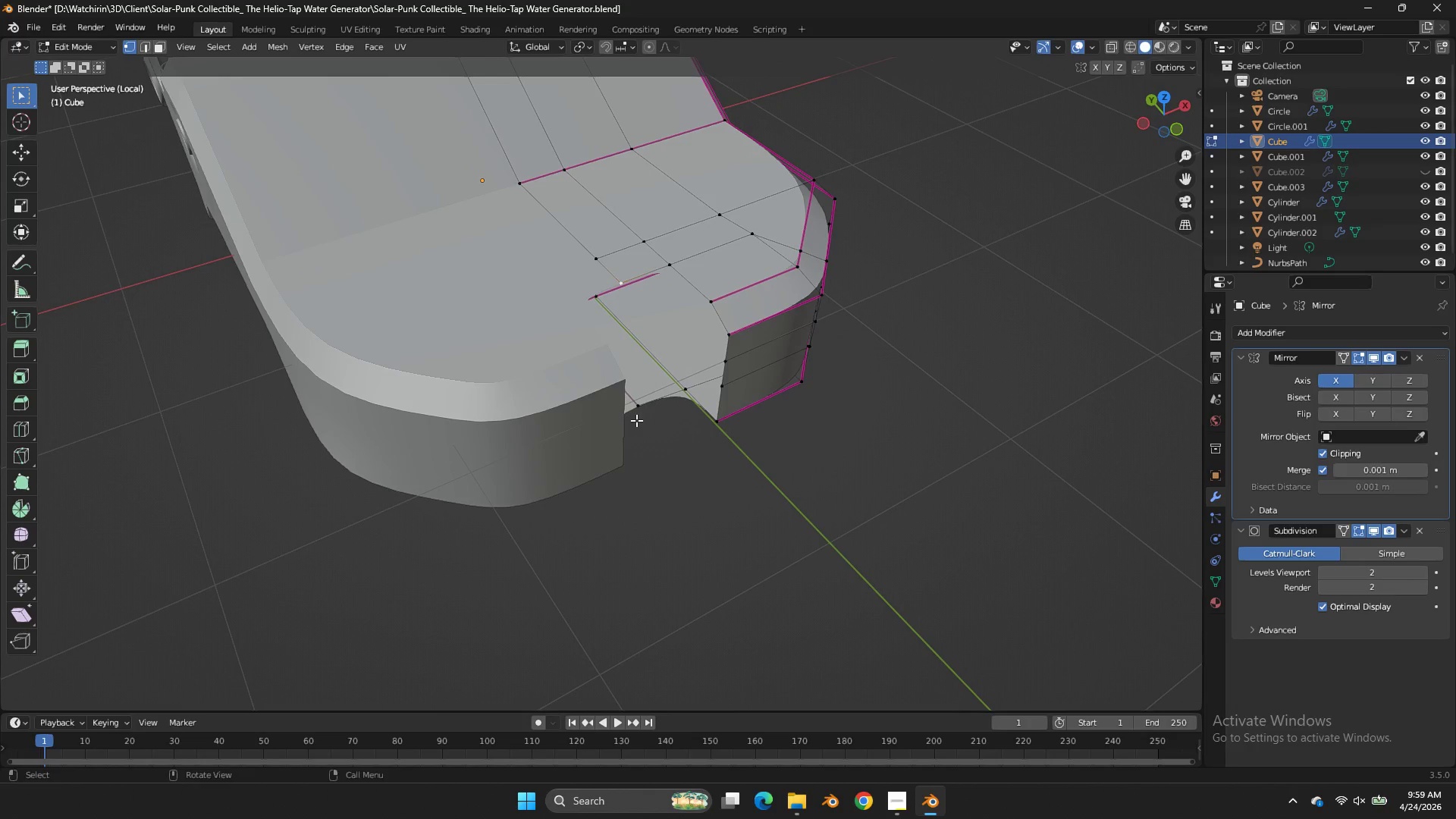 
hold_key(key=ShiftLeft, duration=1.36)
left_click([636, 422])
 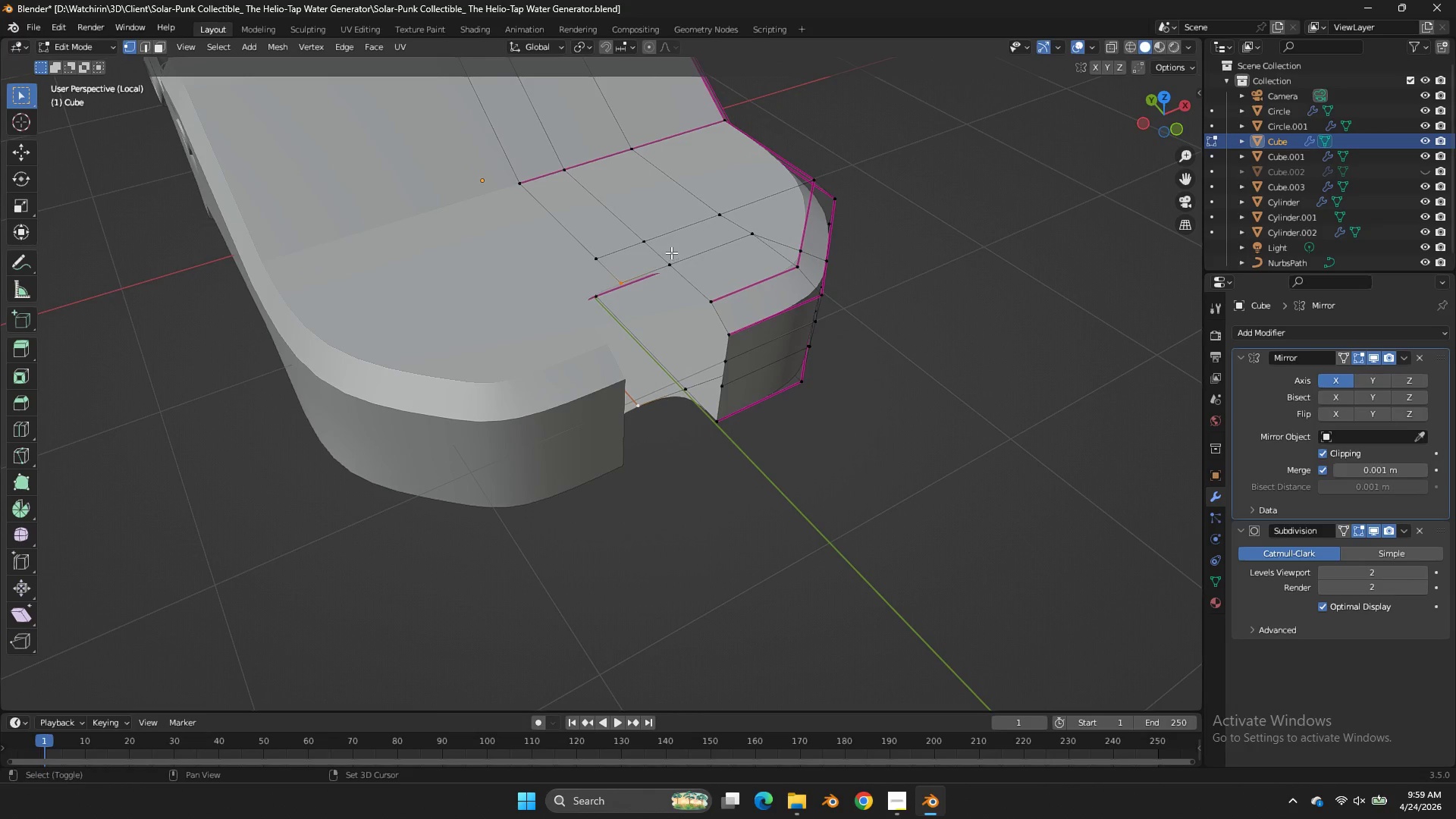 
left_click([671, 253])
 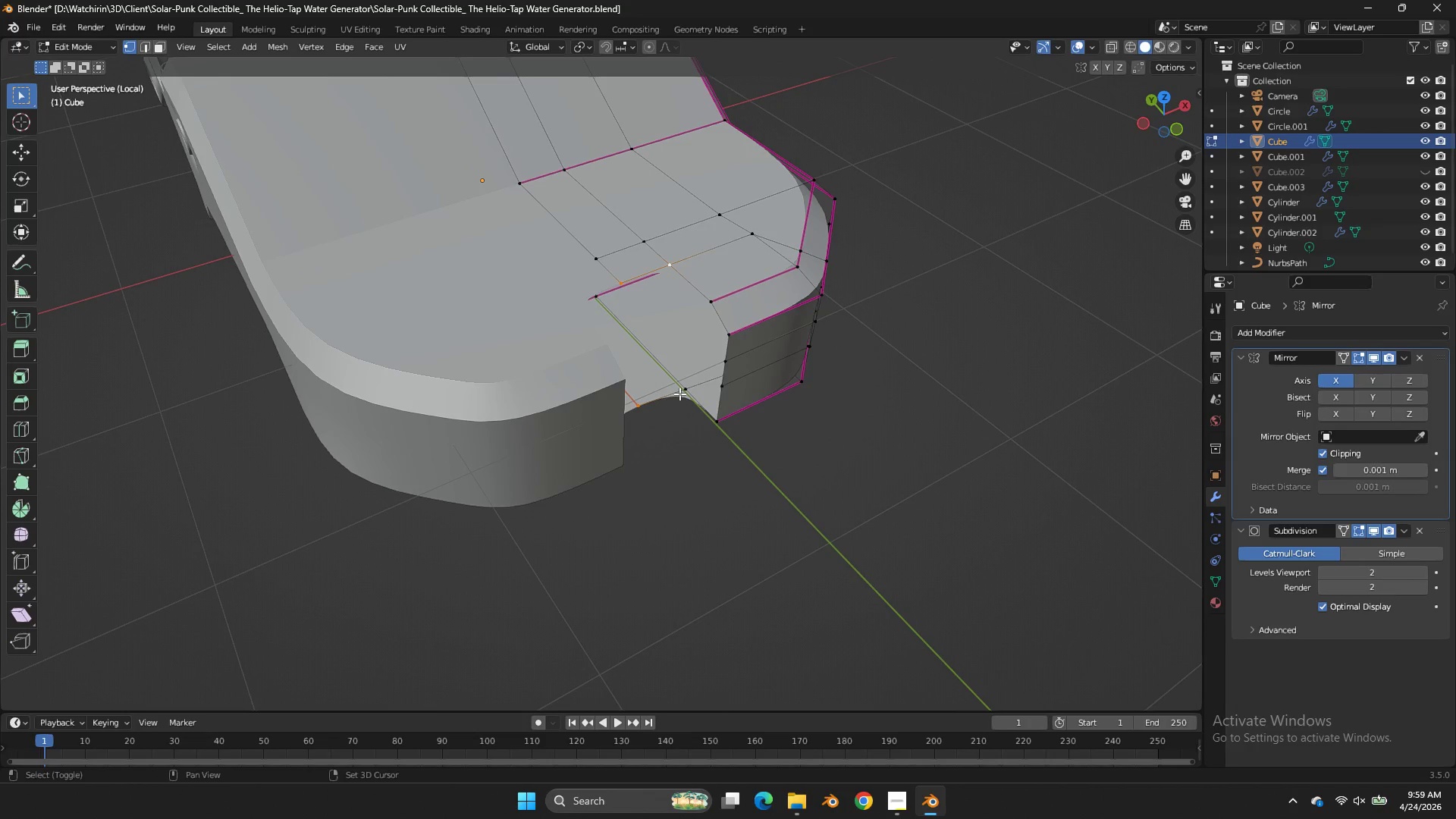 
left_click([679, 394])
 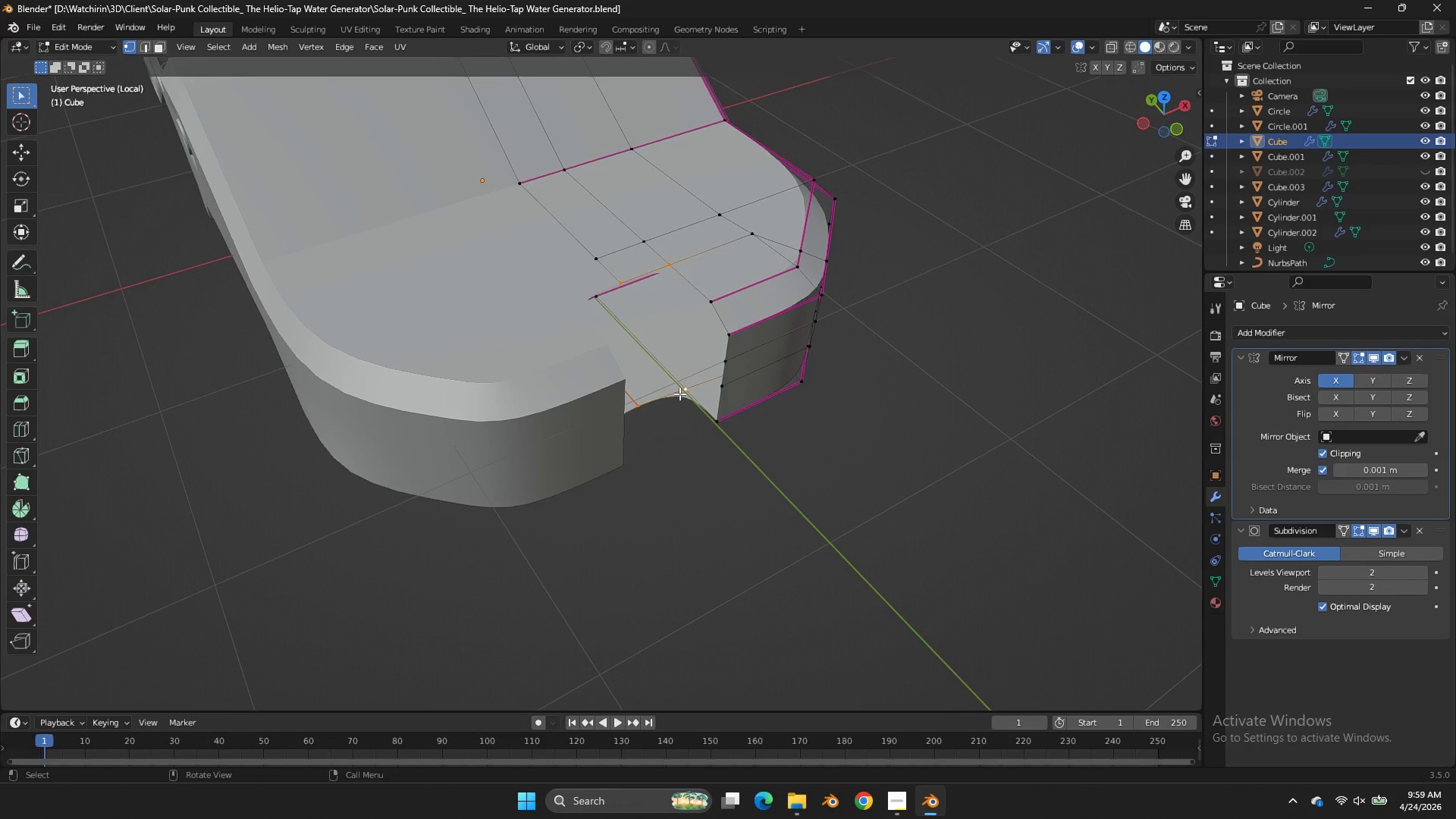 
key(F)
 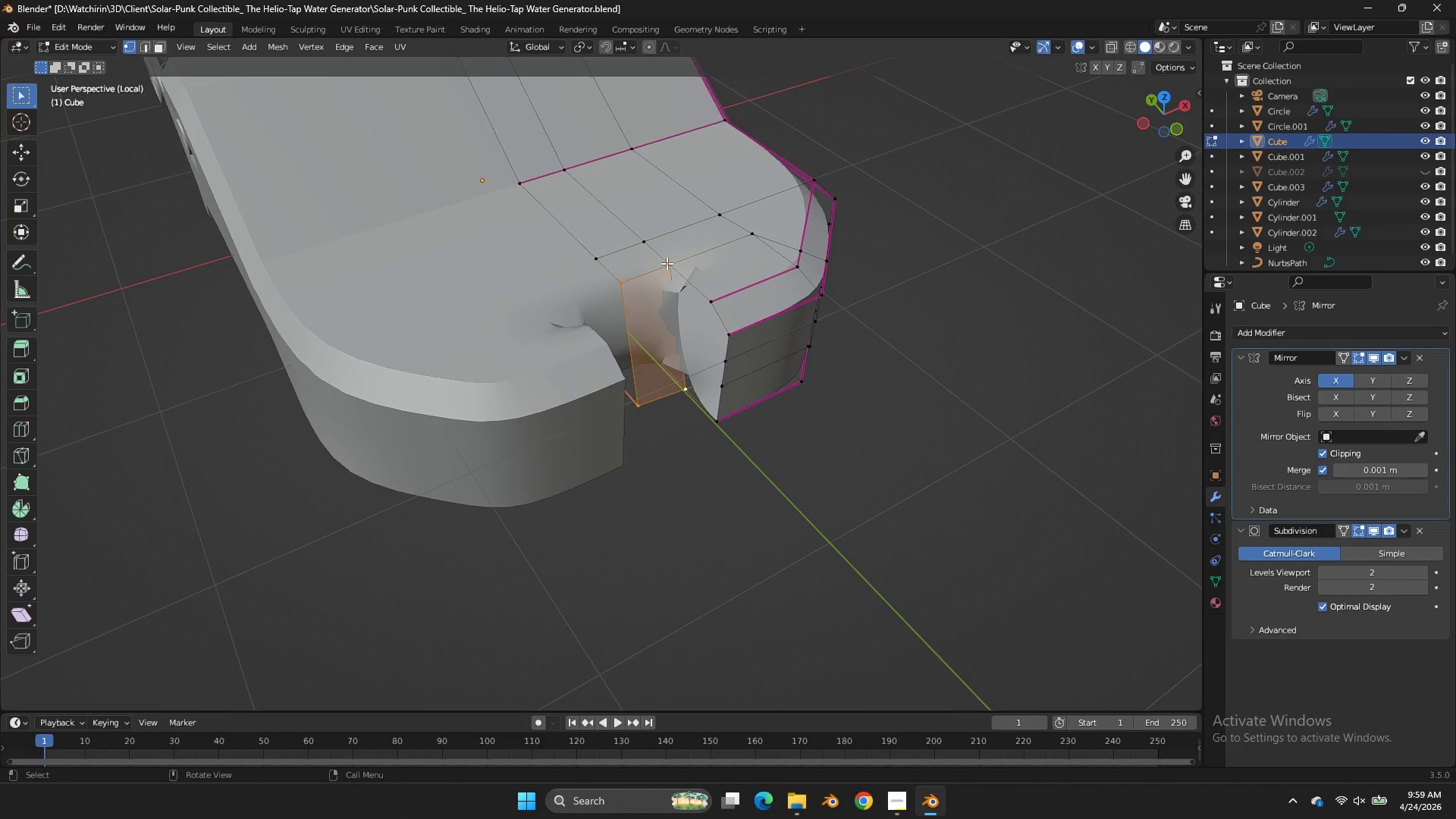 
left_click([667, 263])
 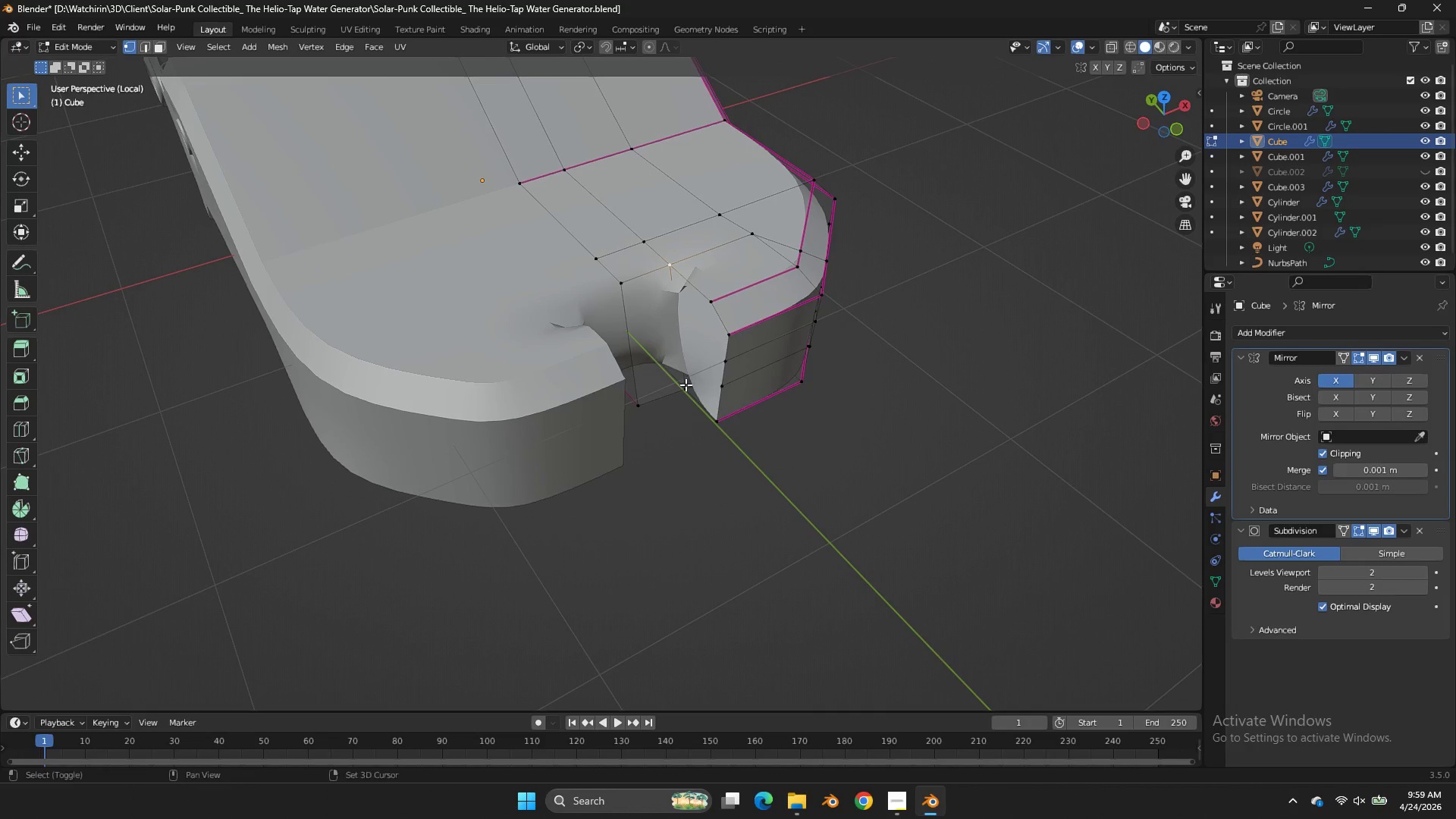 
hold_key(key=ShiftLeft, duration=0.36)
double_click([686, 387])
 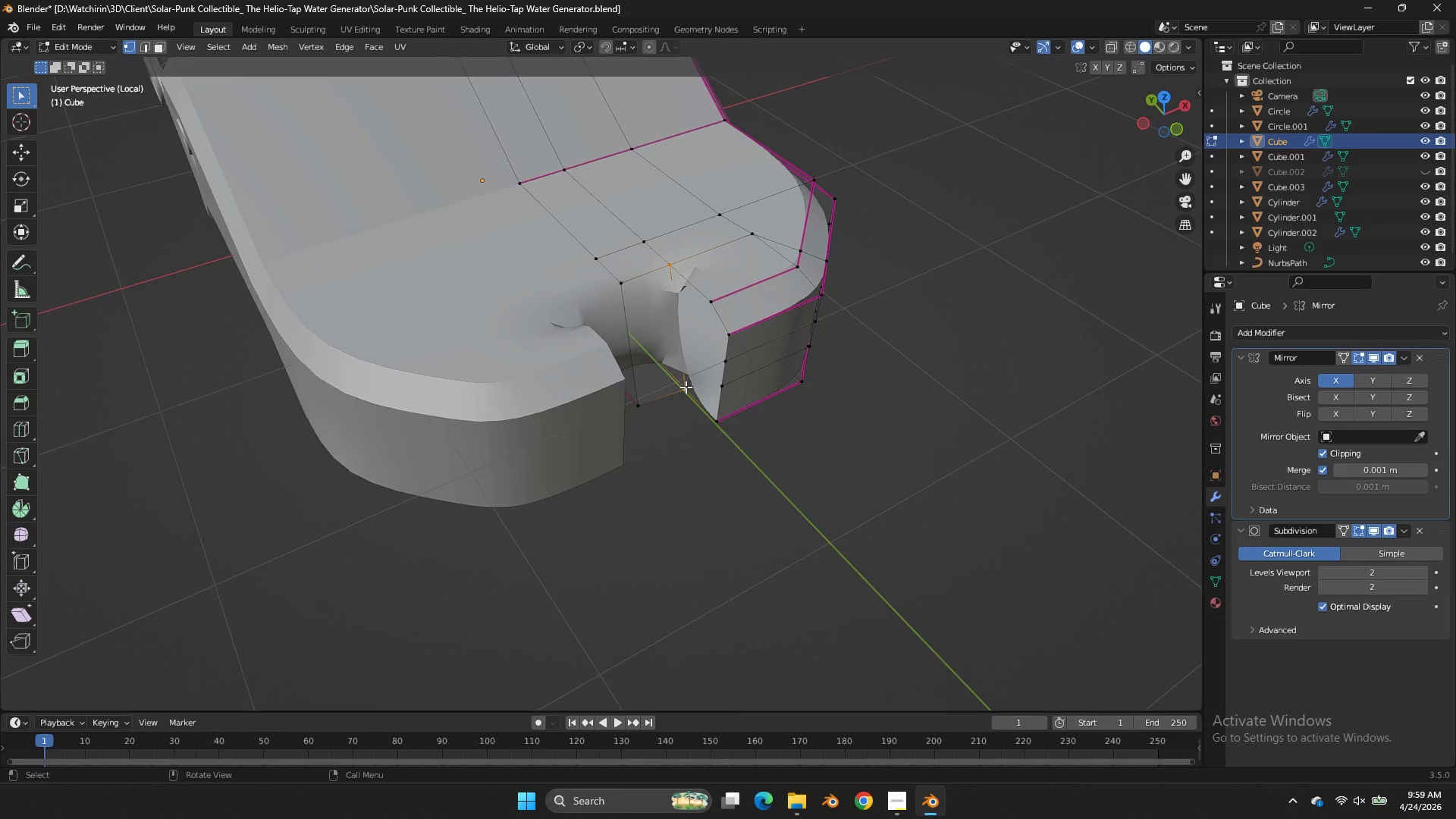 
type(ff)
 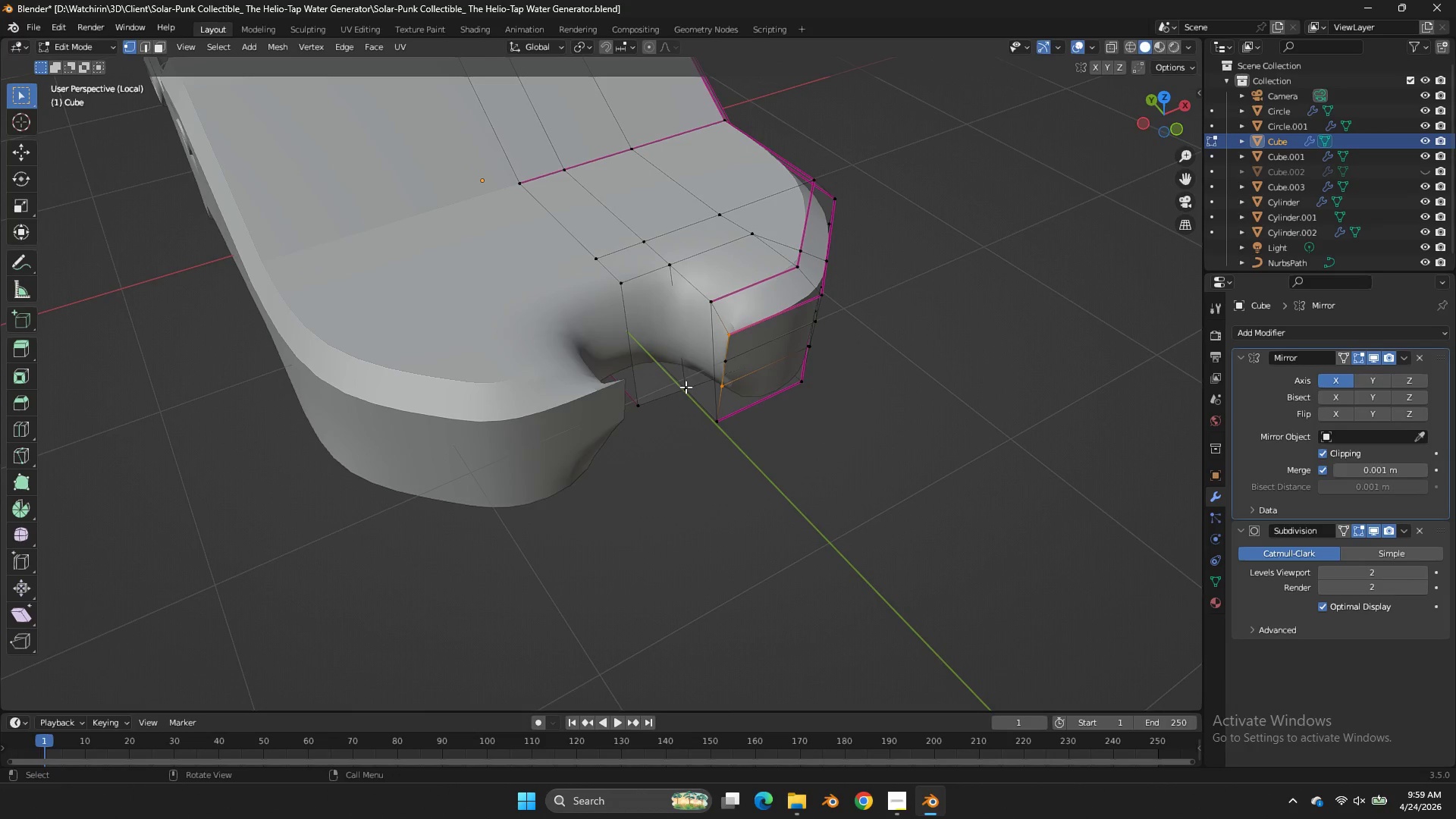 
key(Control+Z)
 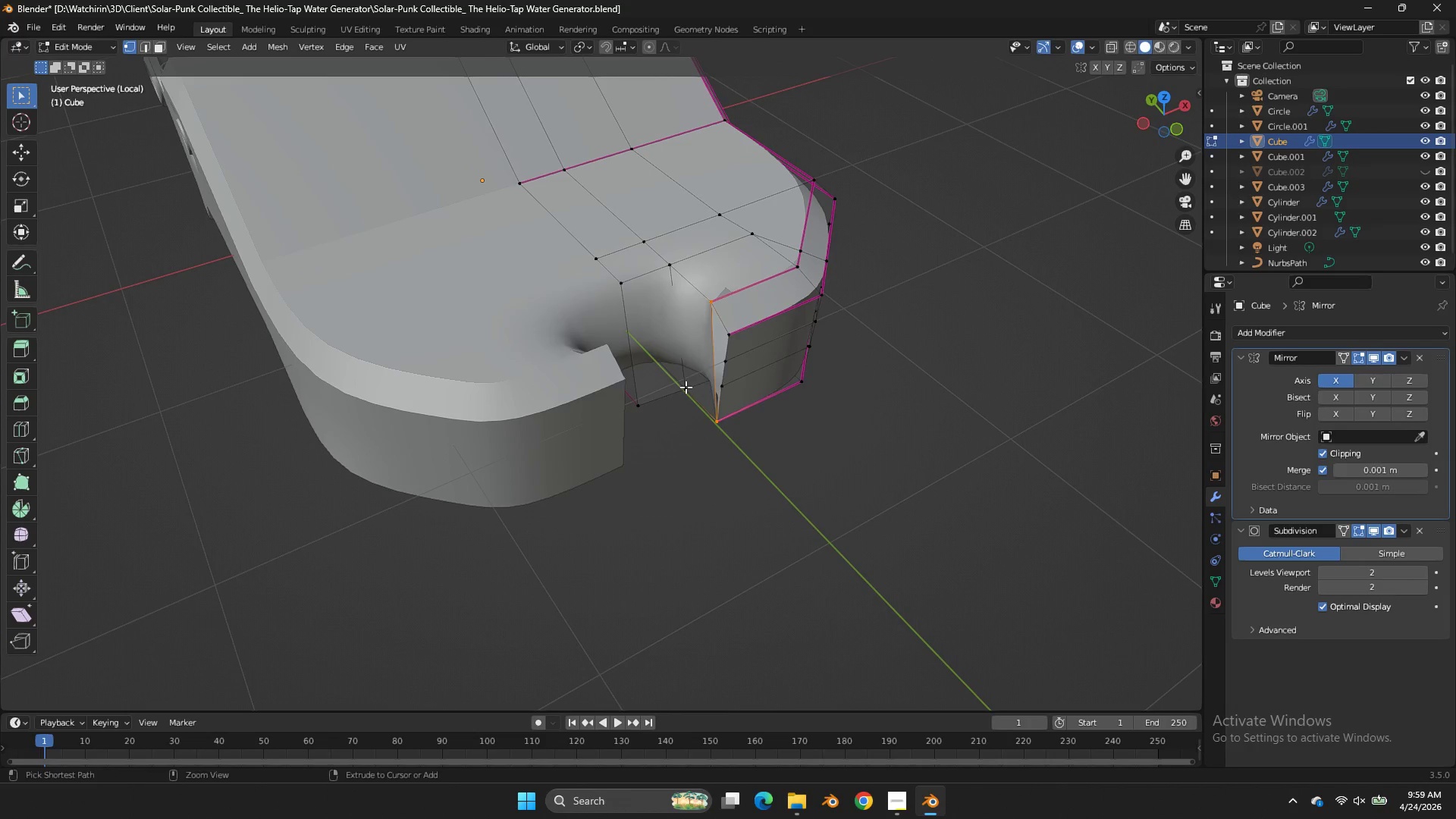 
key(Control+Z)
 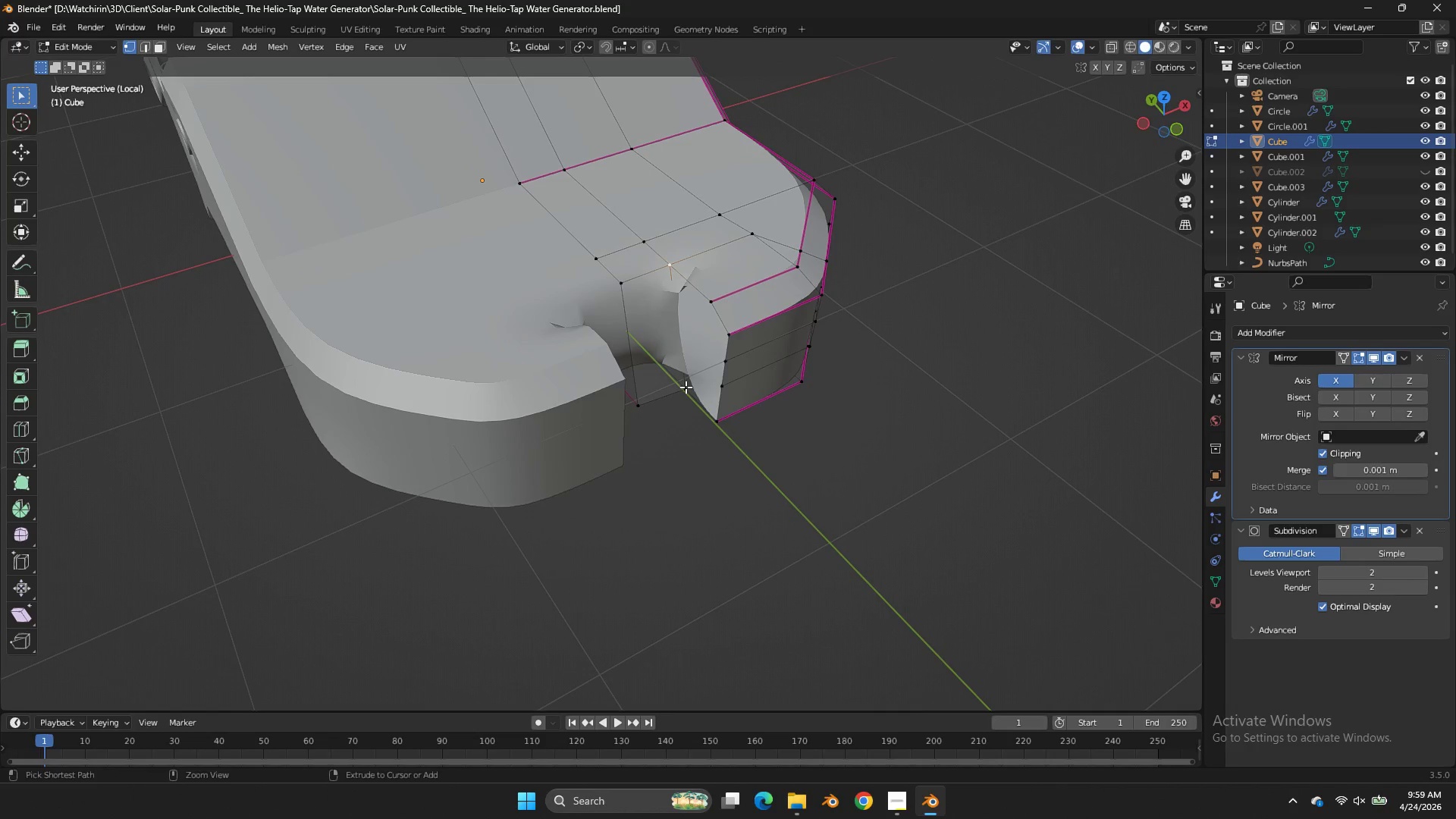 
key(Control+Z)
 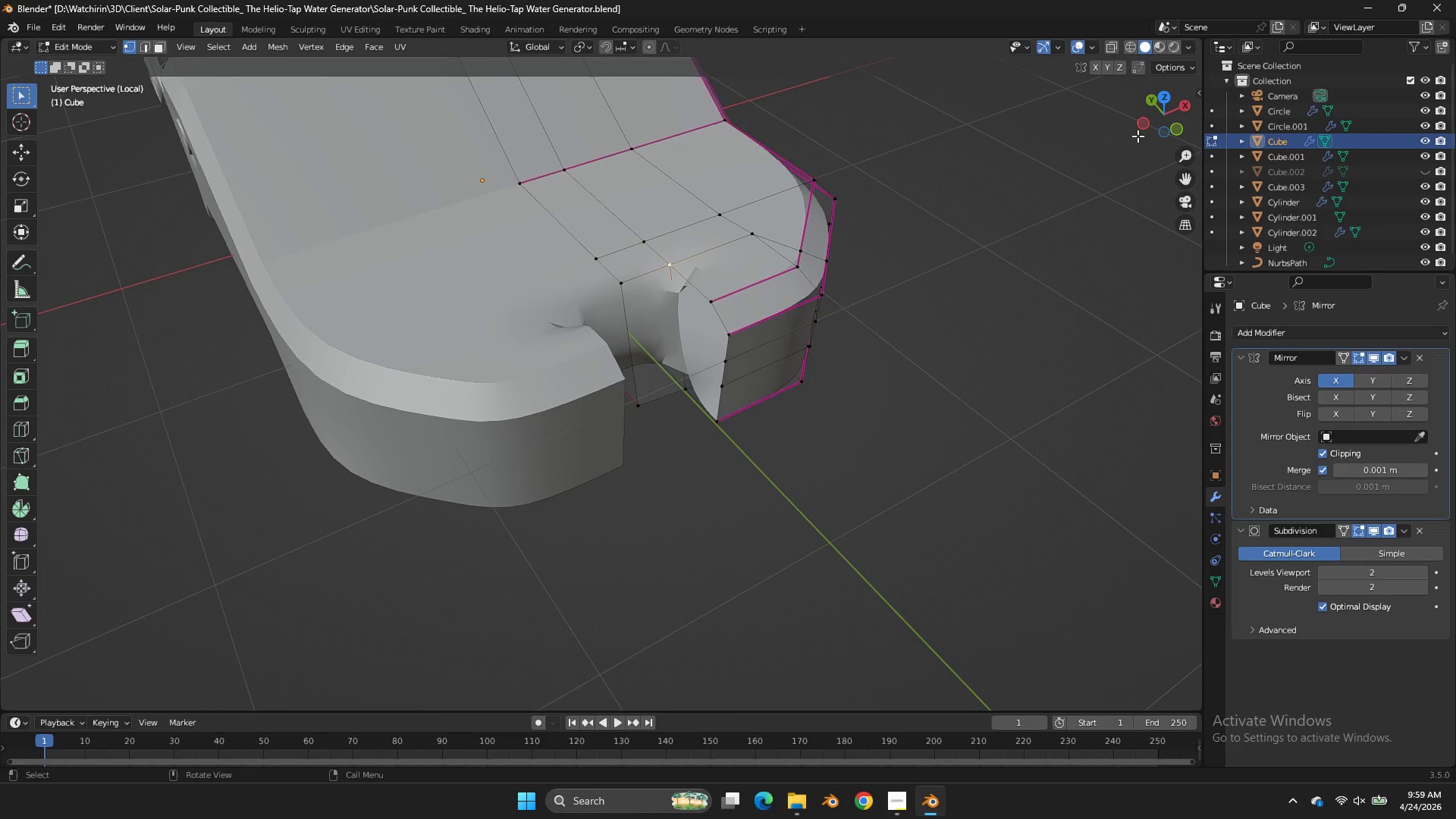 
left_click_drag(start_coordinate=[1175, 124], to_coordinate=[32, 664])
 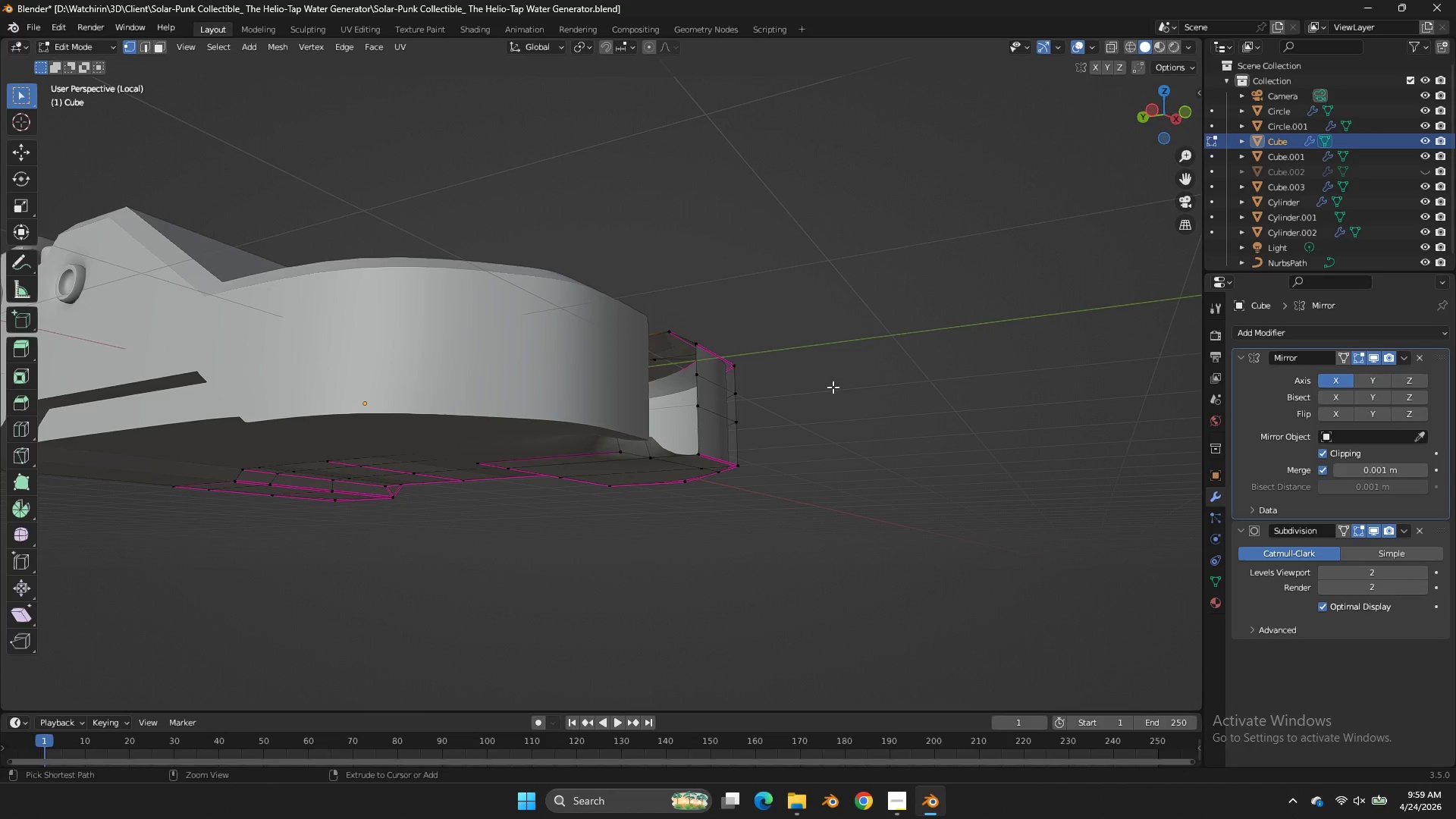 
key(Control+R)
 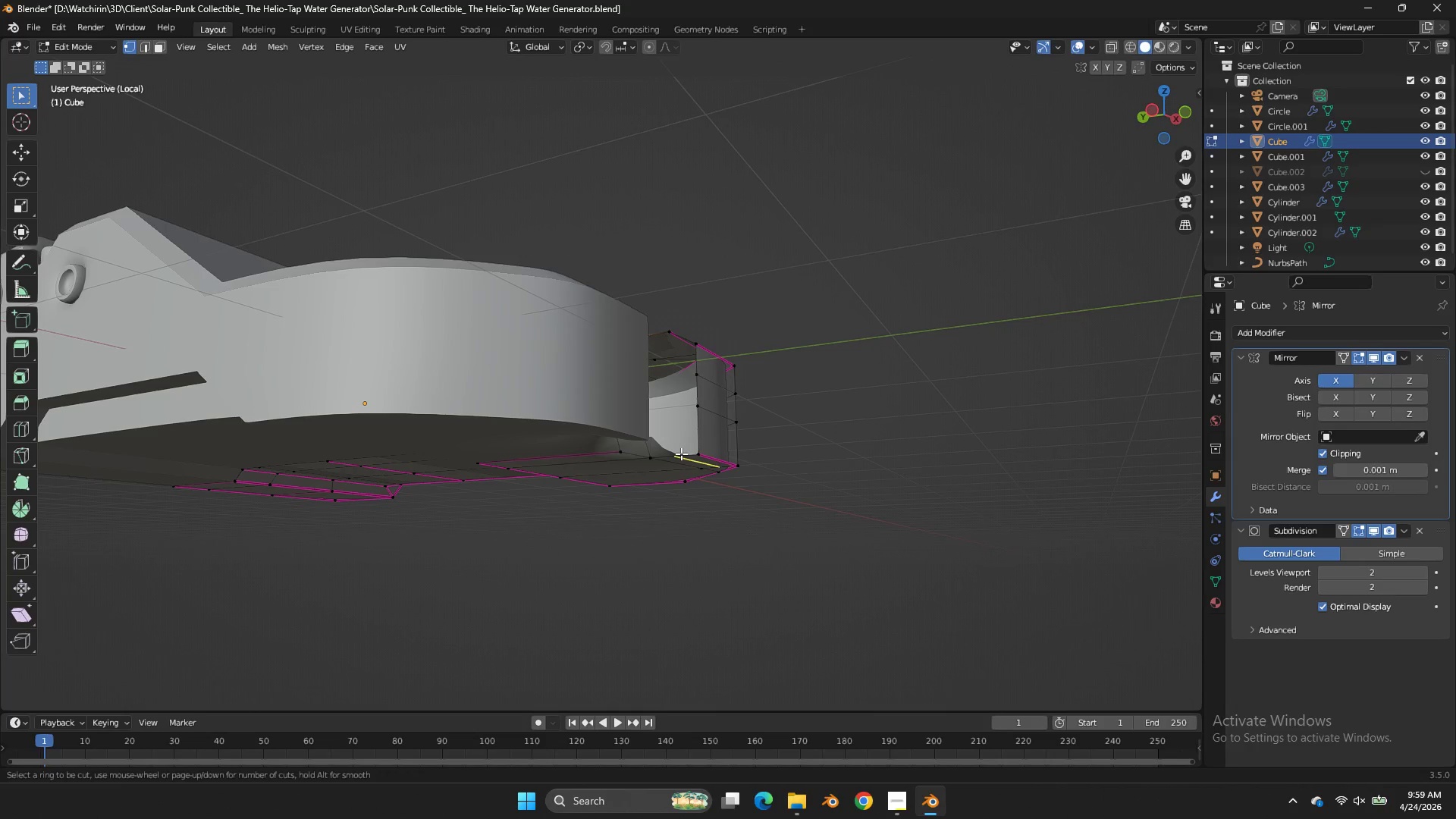 
left_click([681, 453])
 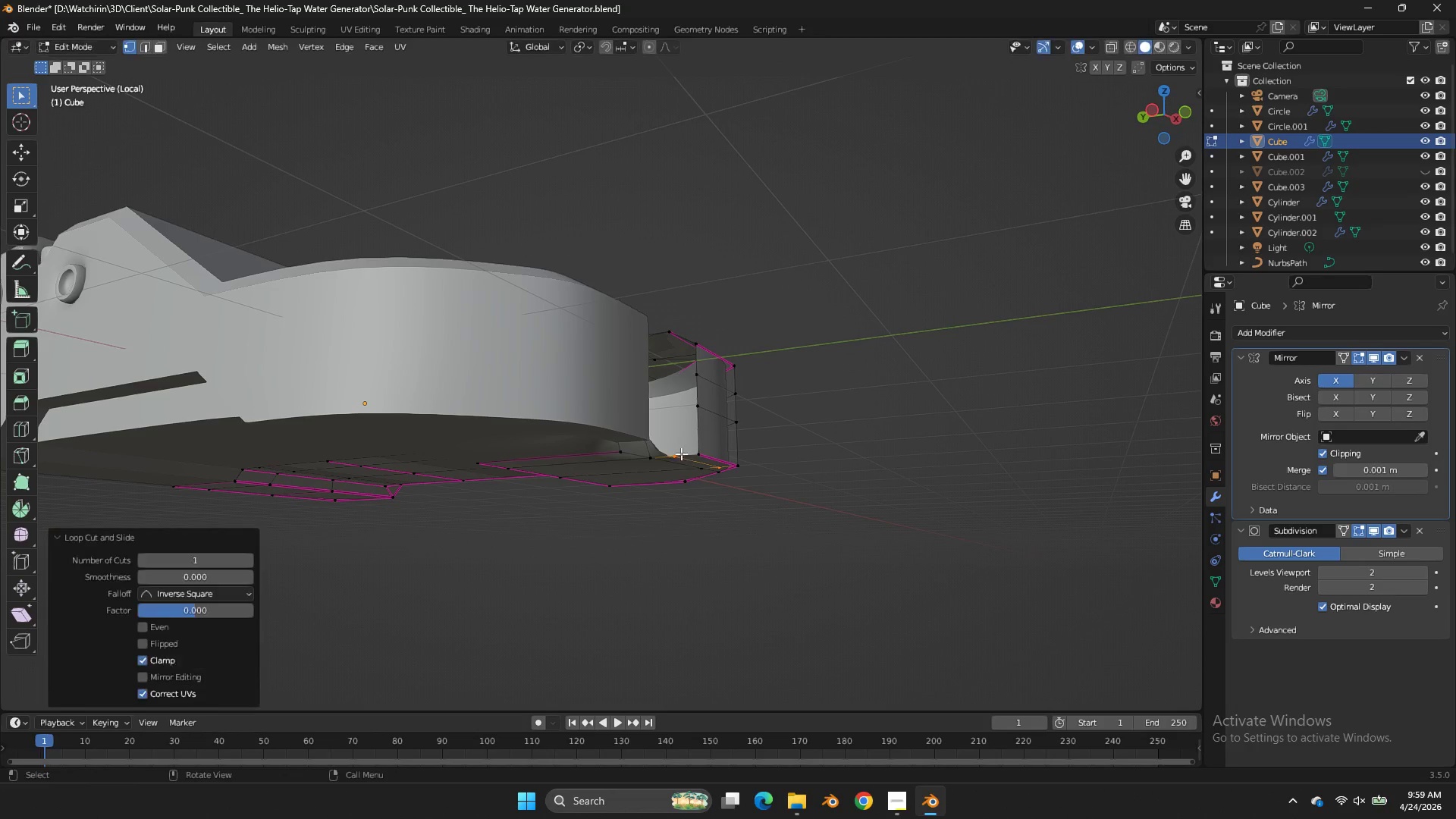 
right_click([681, 453])
 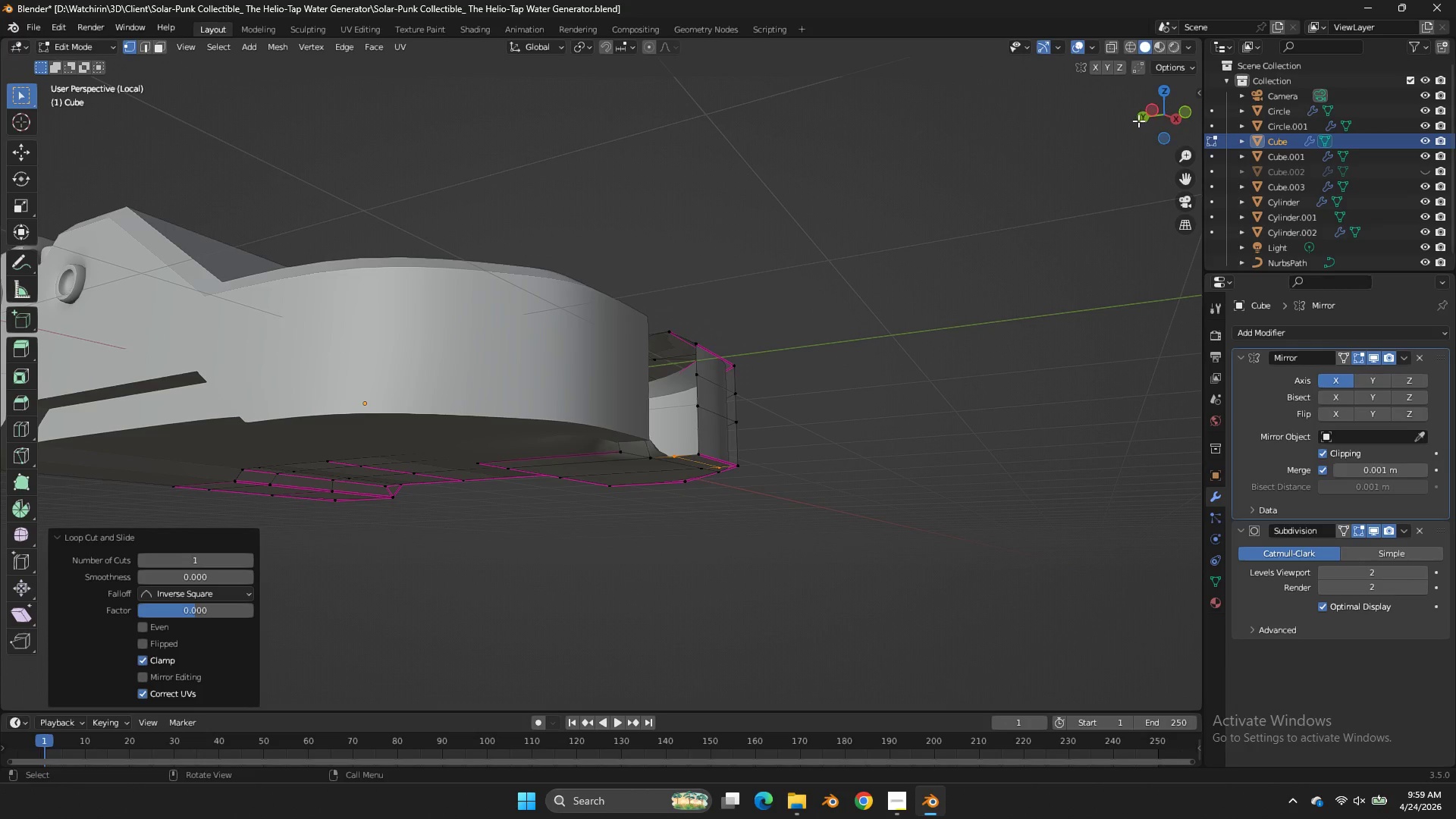 
left_click_drag(start_coordinate=[1153, 121], to_coordinate=[1024, 62])
 